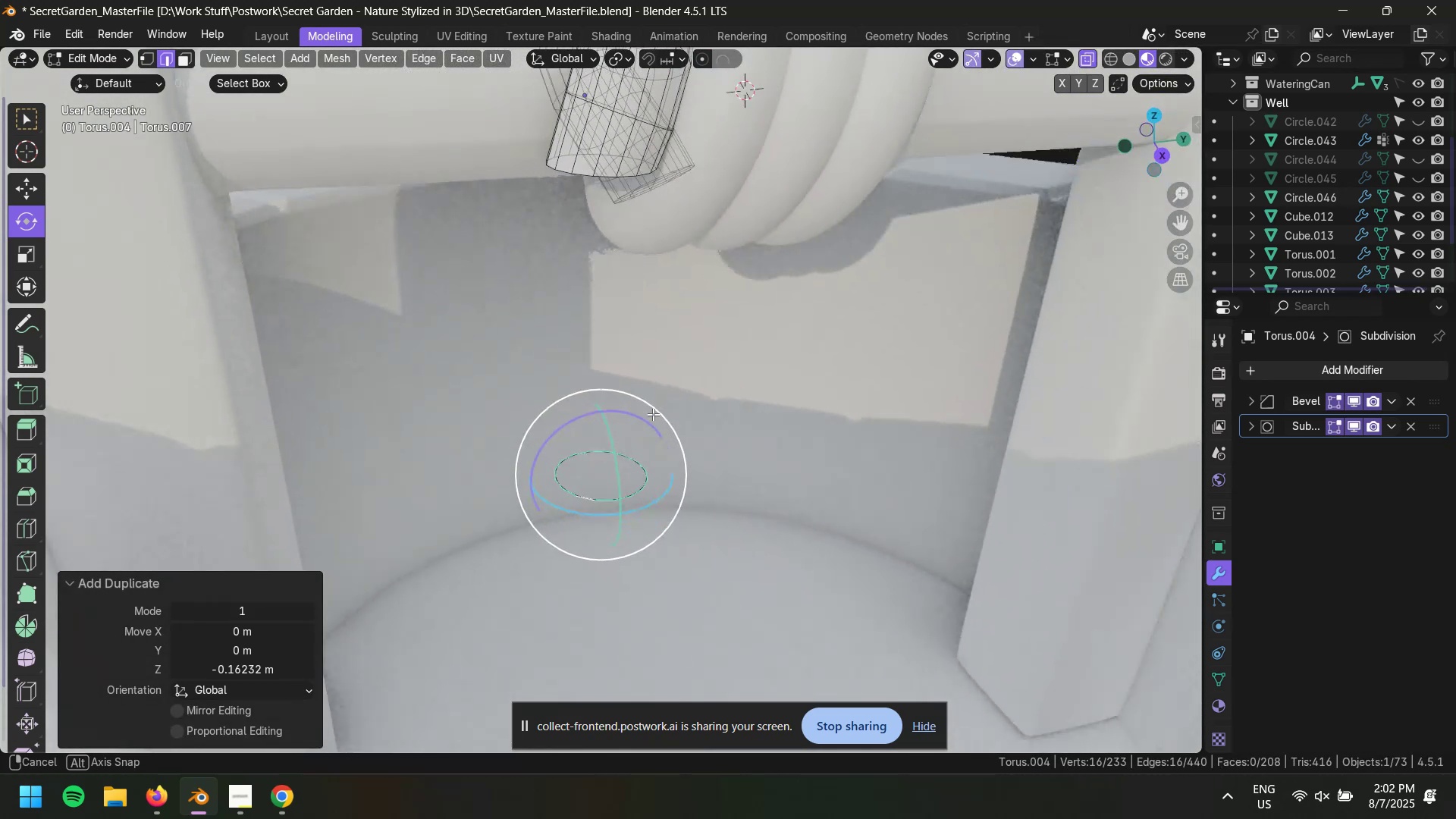 
scroll: coordinate [615, 396], scroll_direction: down, amount: 4.0
 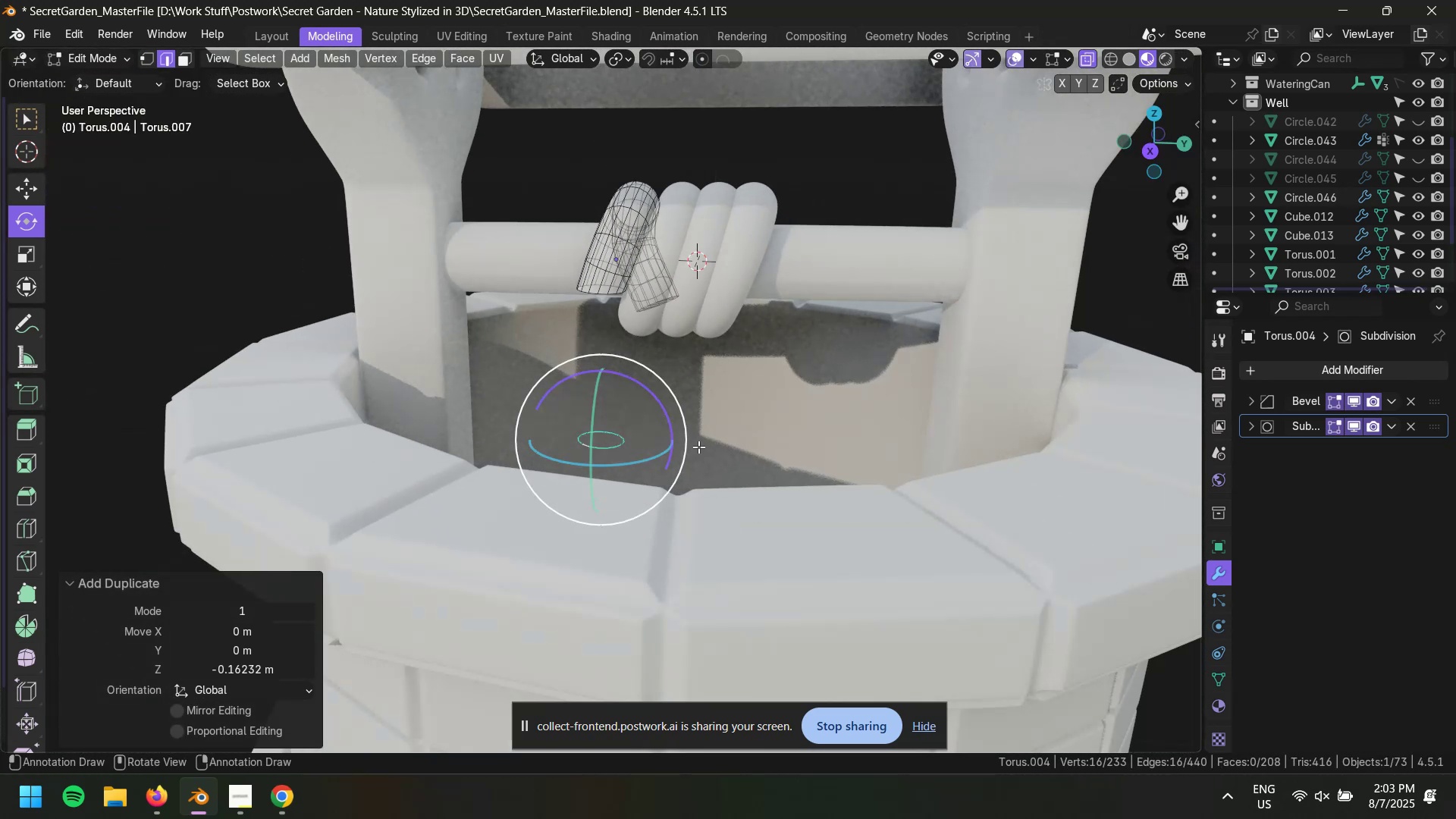 
type(gz)
 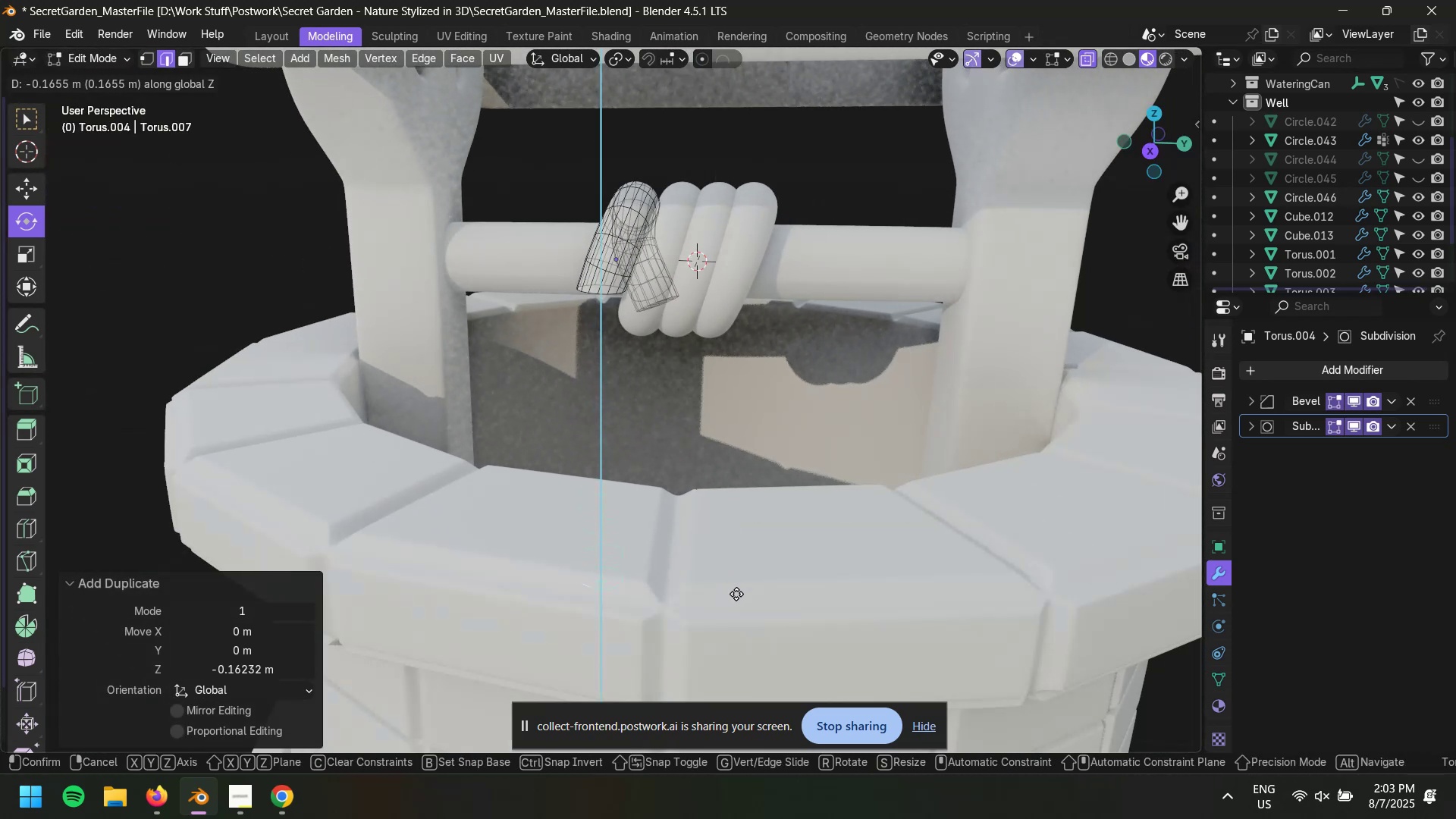 
left_click([740, 599])
 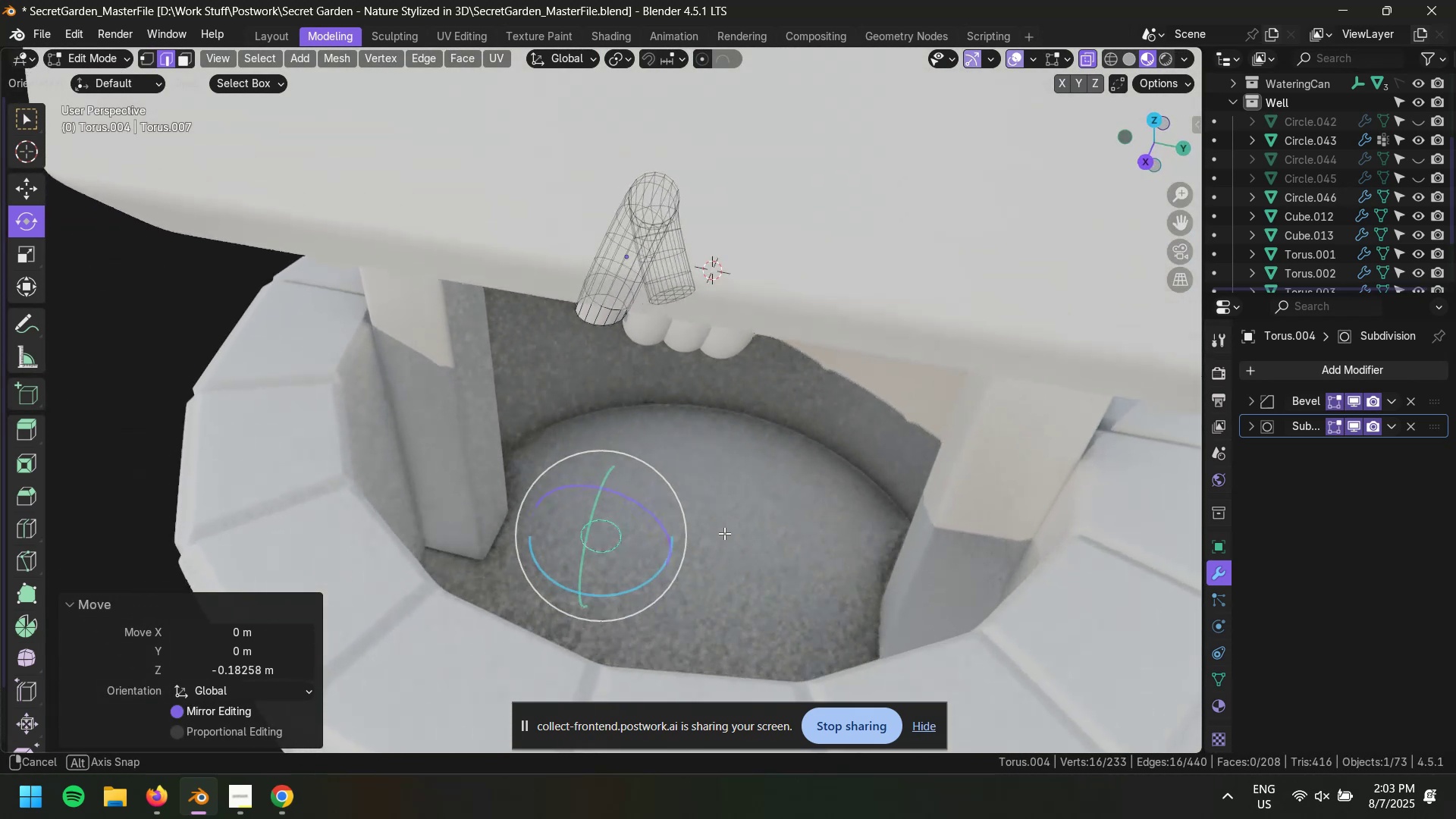 
type(gz)
 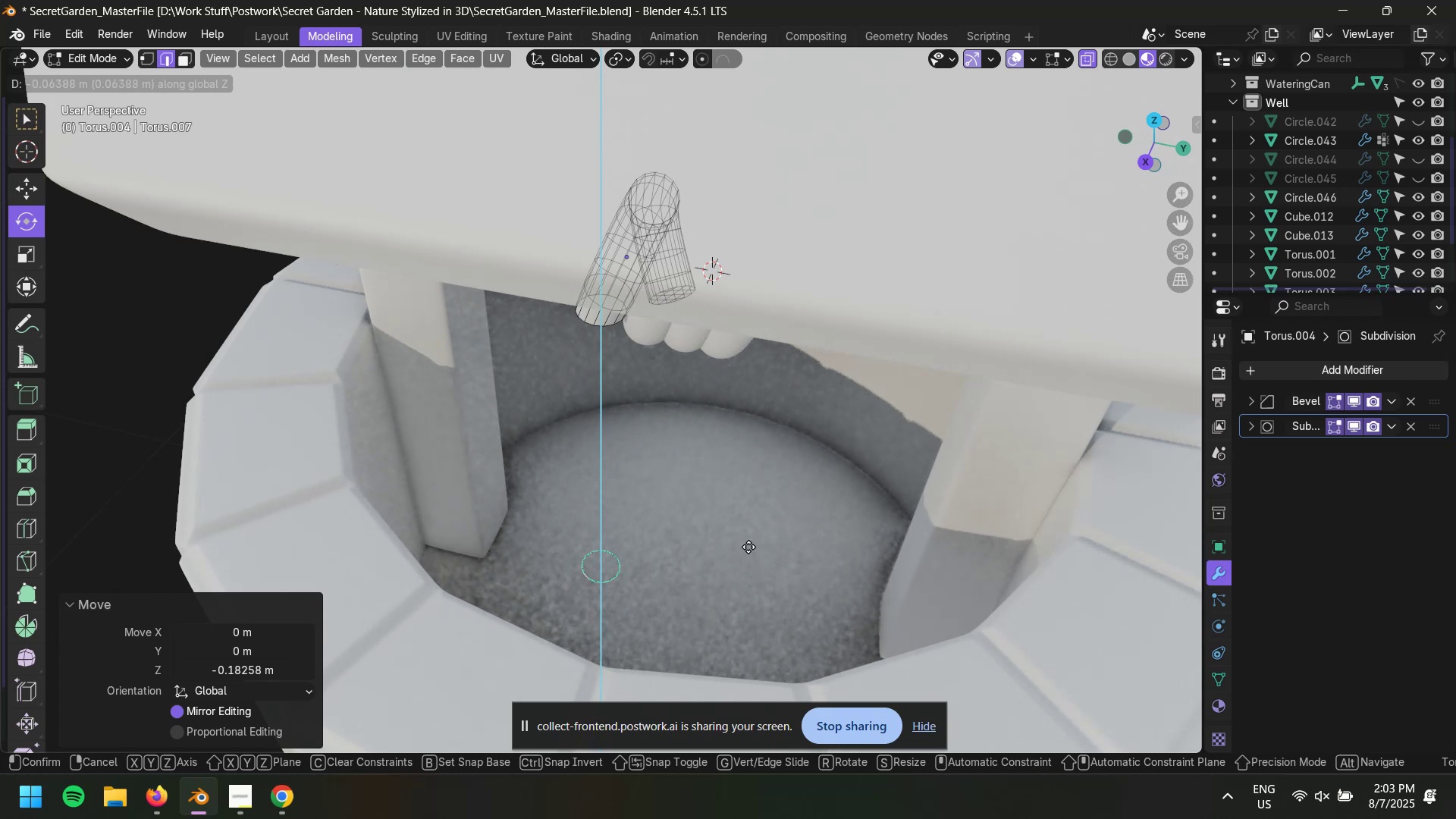 
left_click([748, 562])
 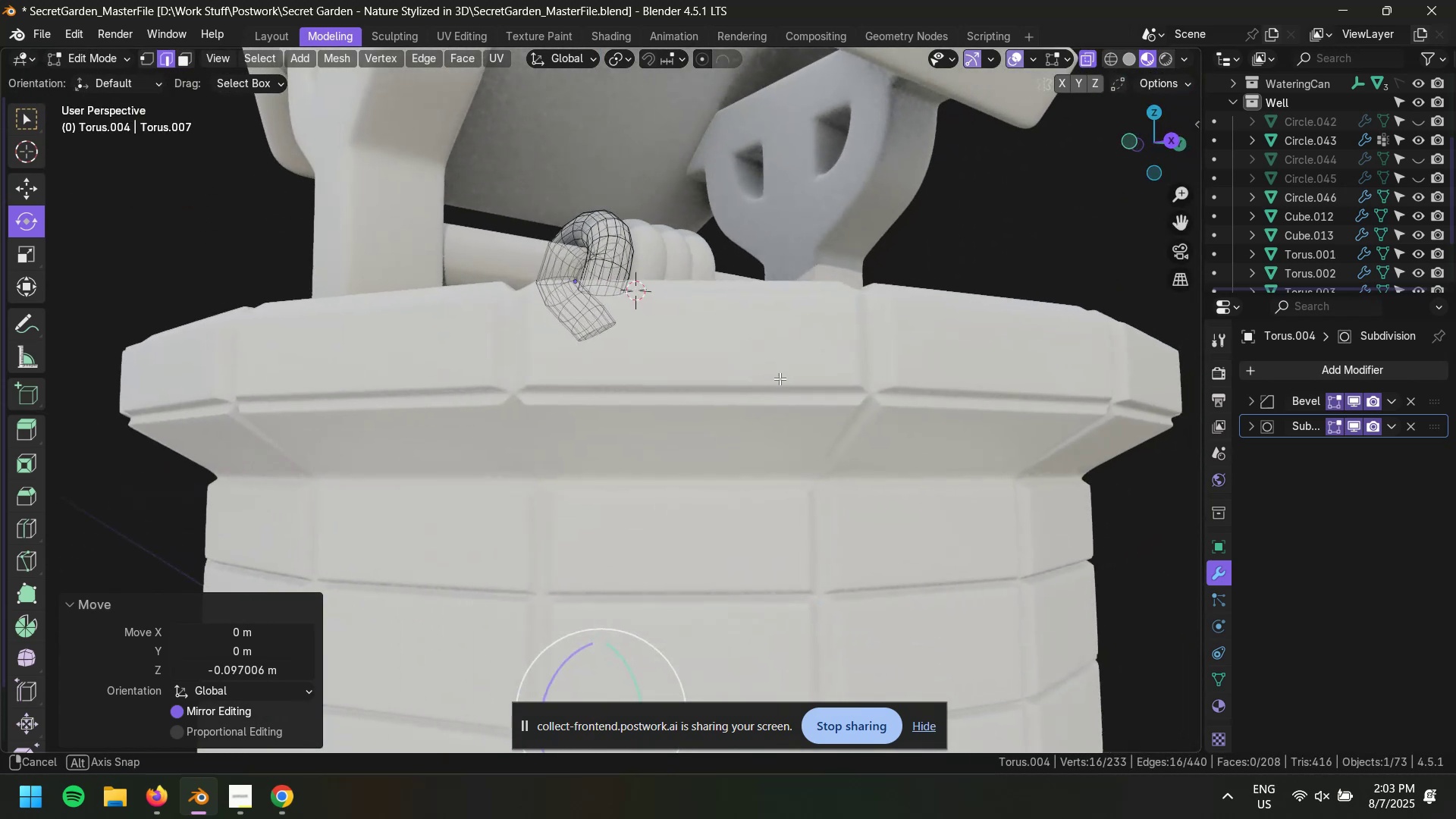 
scroll: coordinate [708, 384], scroll_direction: up, amount: 2.0
 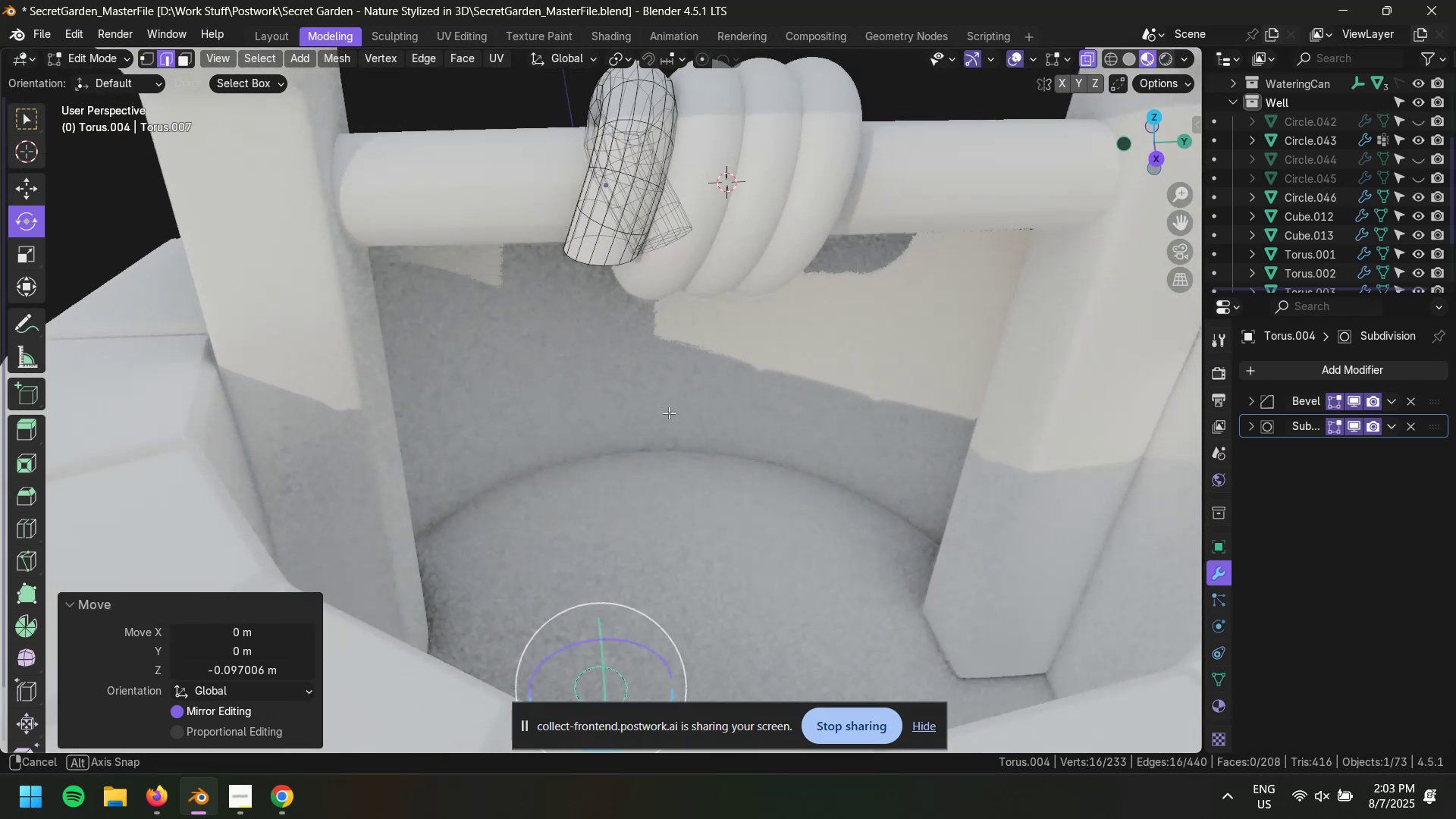 
hold_key(key=AltLeft, duration=0.77)
hold_key(key=ShiftLeft, duration=0.77)
left_click([587, 240])
 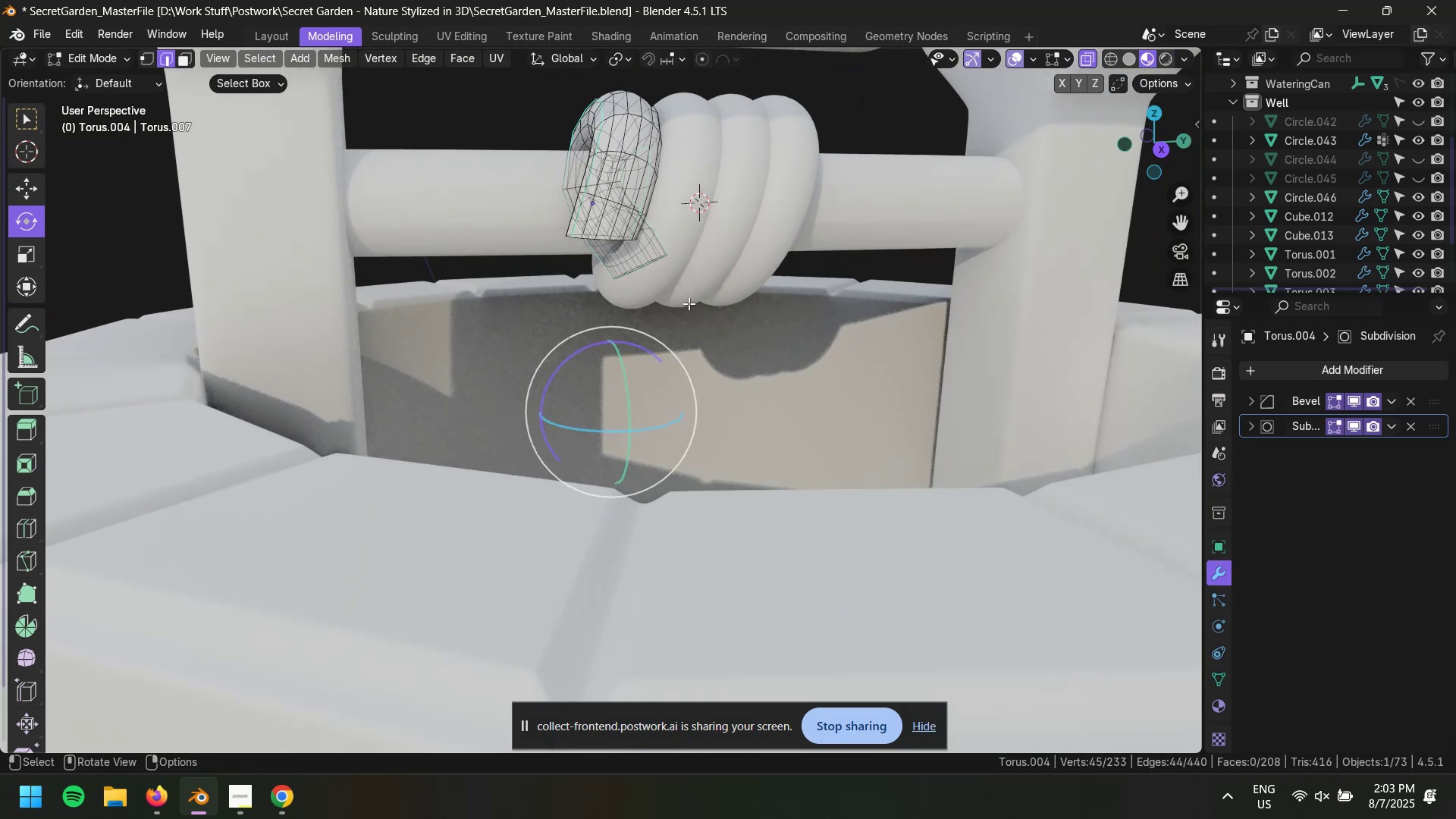 
key(Control+ControlLeft)
 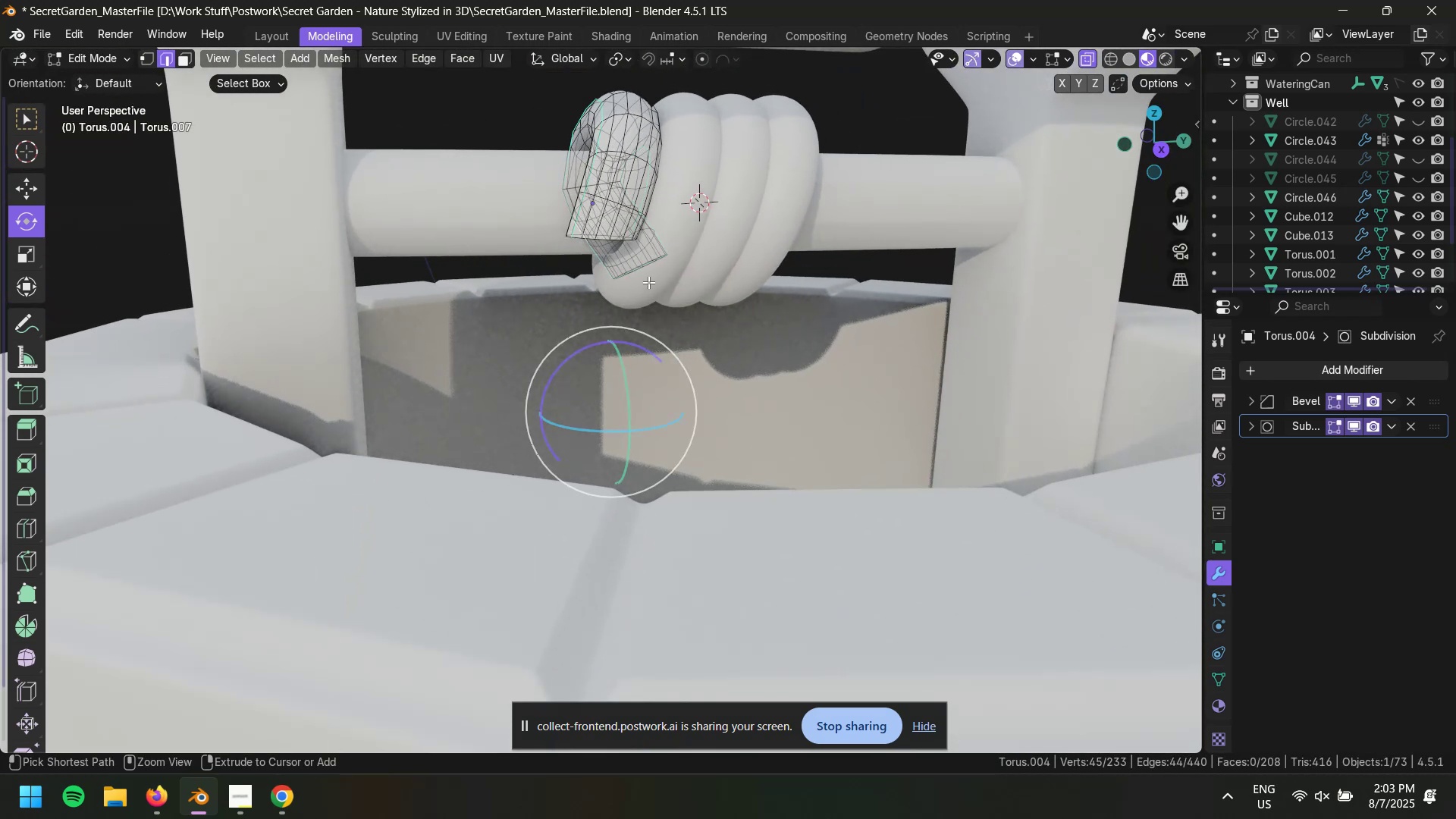 
key(Control+Z)
 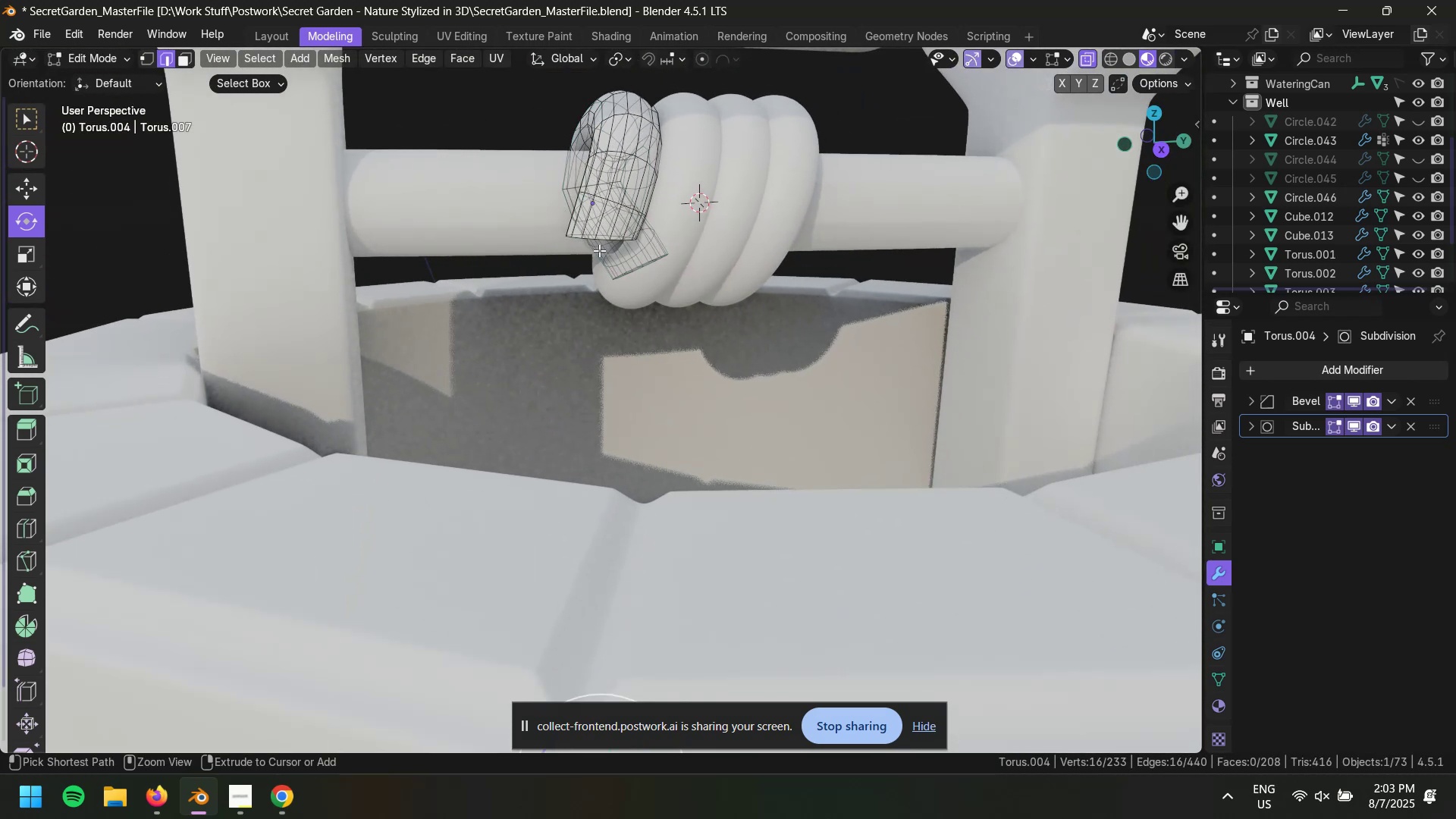 
scroll: coordinate [598, 252], scroll_direction: up, amount: 3.0
 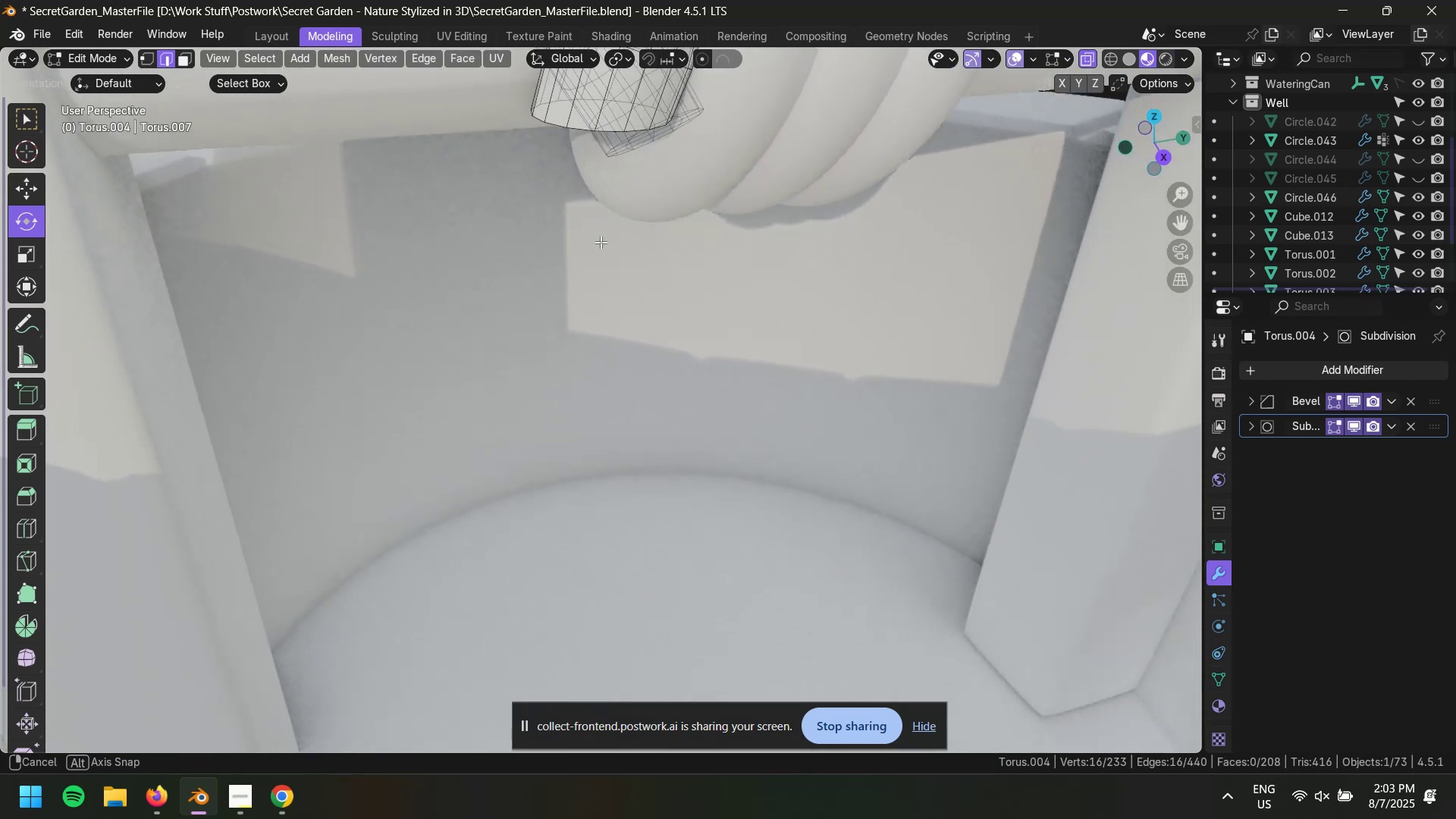 
hold_key(key=ShiftLeft, duration=0.77)
hold_key(key=AltLeft, duration=0.79)
left_click([582, 130])
 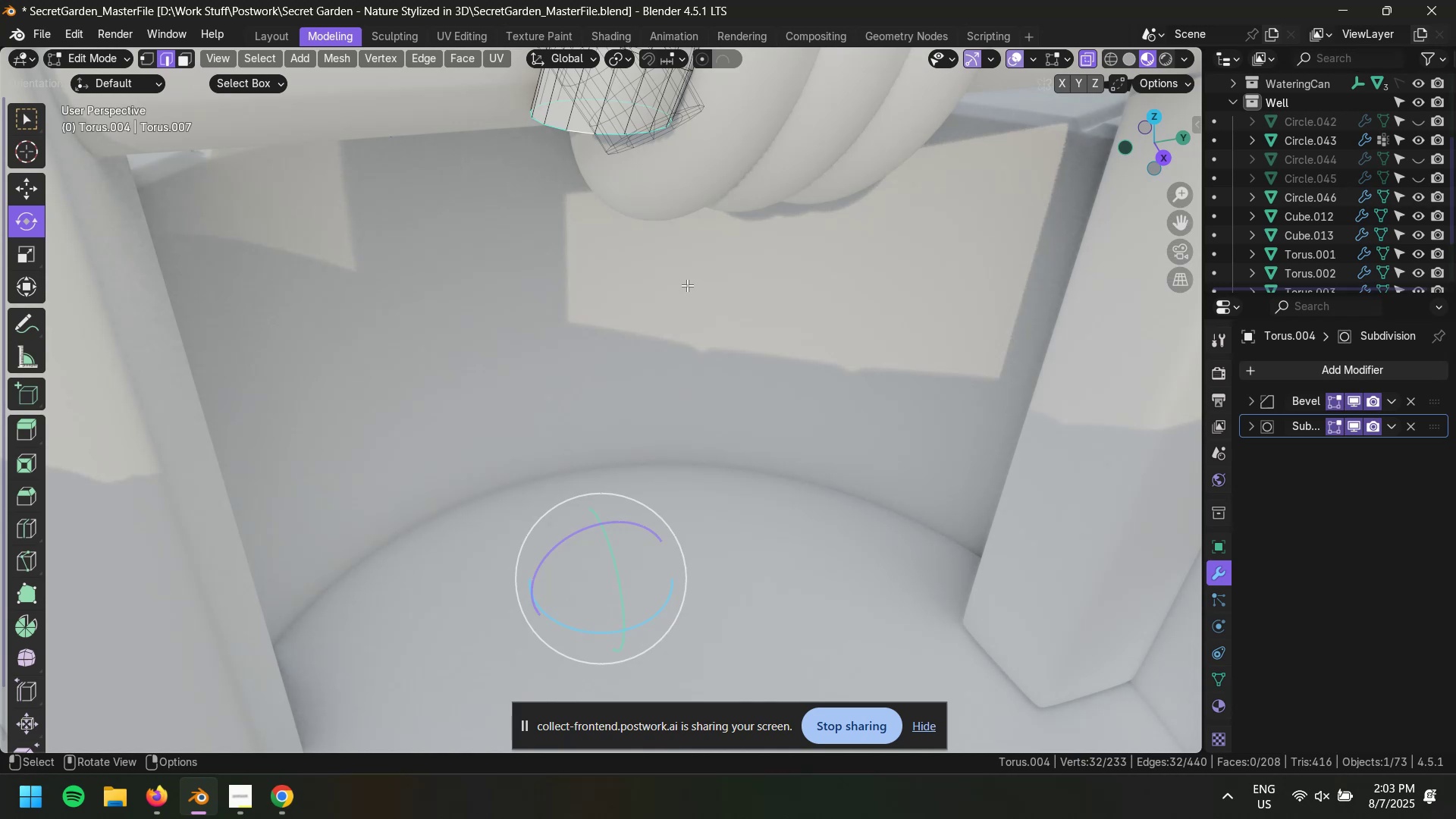 
key(F3)
 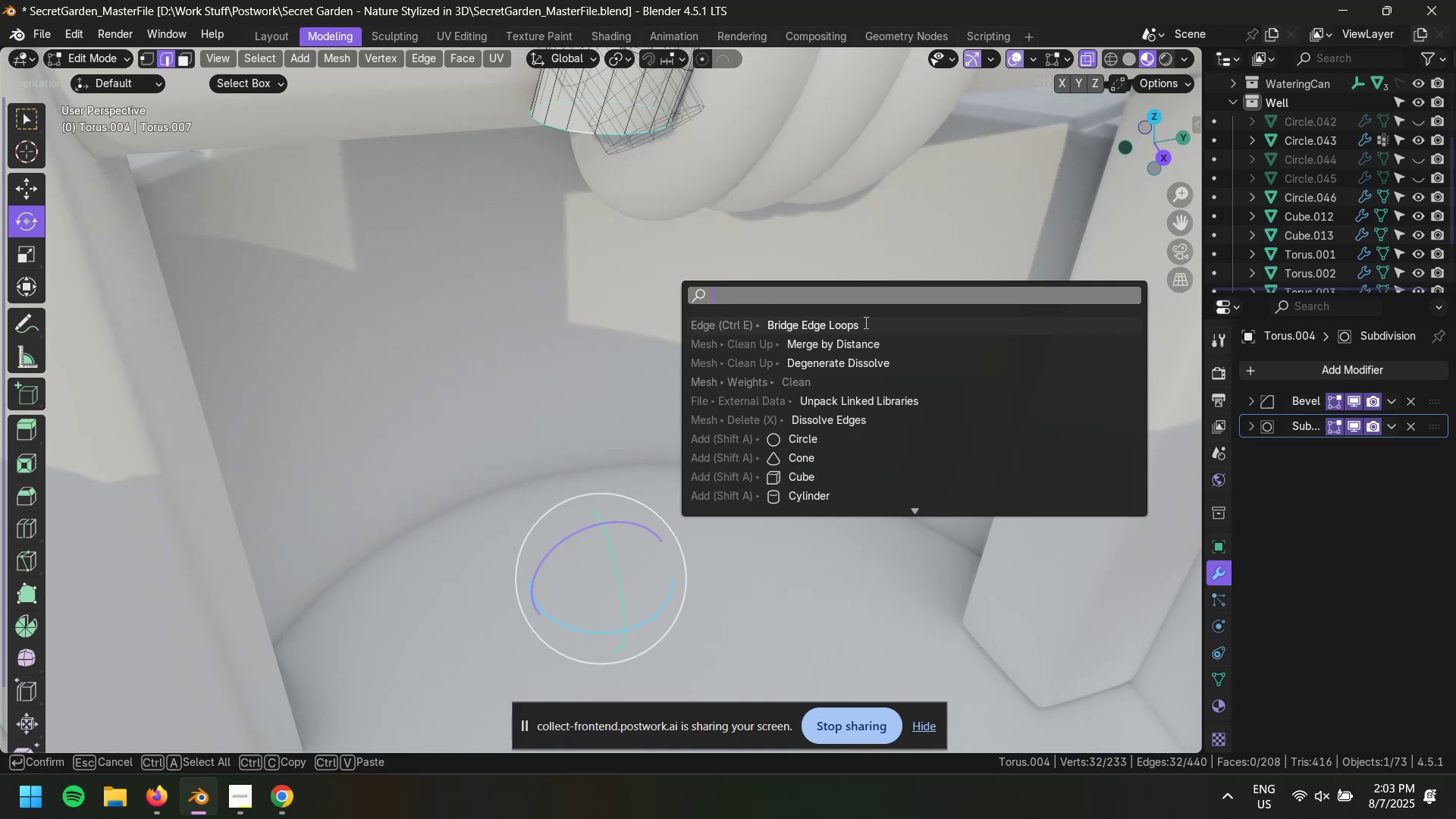 
left_click([864, 322])
 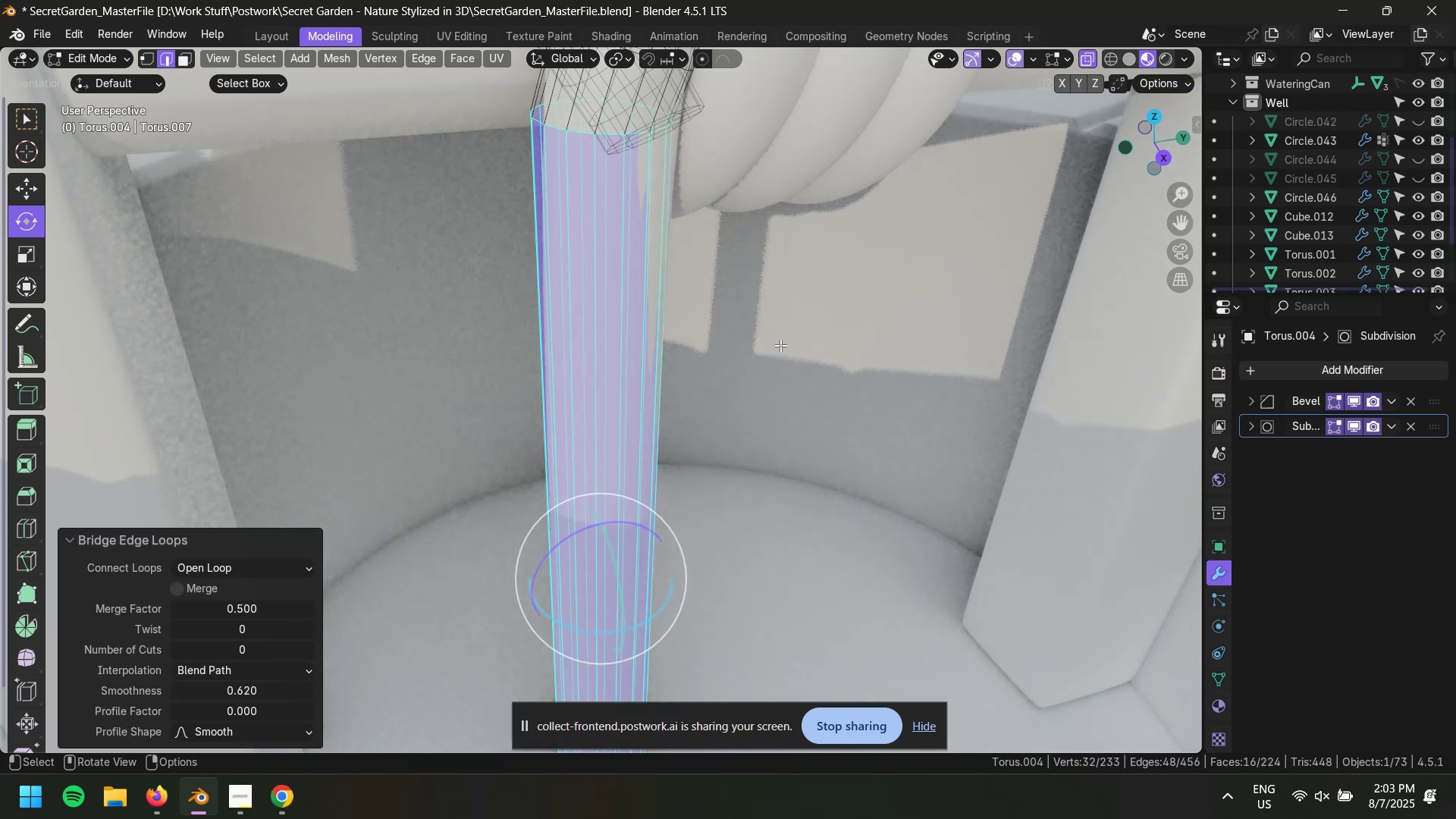 
scroll: coordinate [704, 397], scroll_direction: up, amount: 2.0
 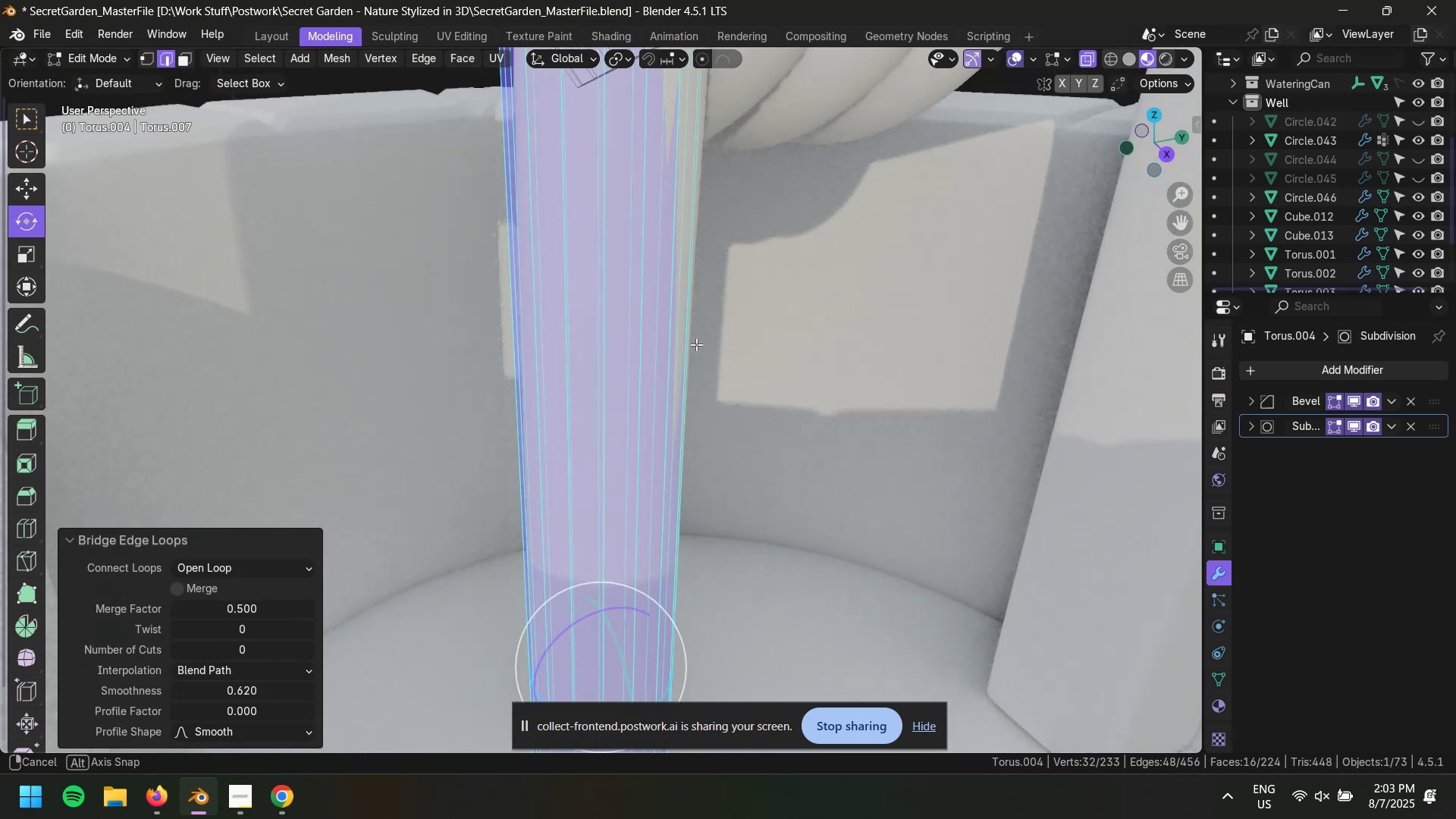 
scroll: coordinate [796, 337], scroll_direction: down, amount: 6.0
 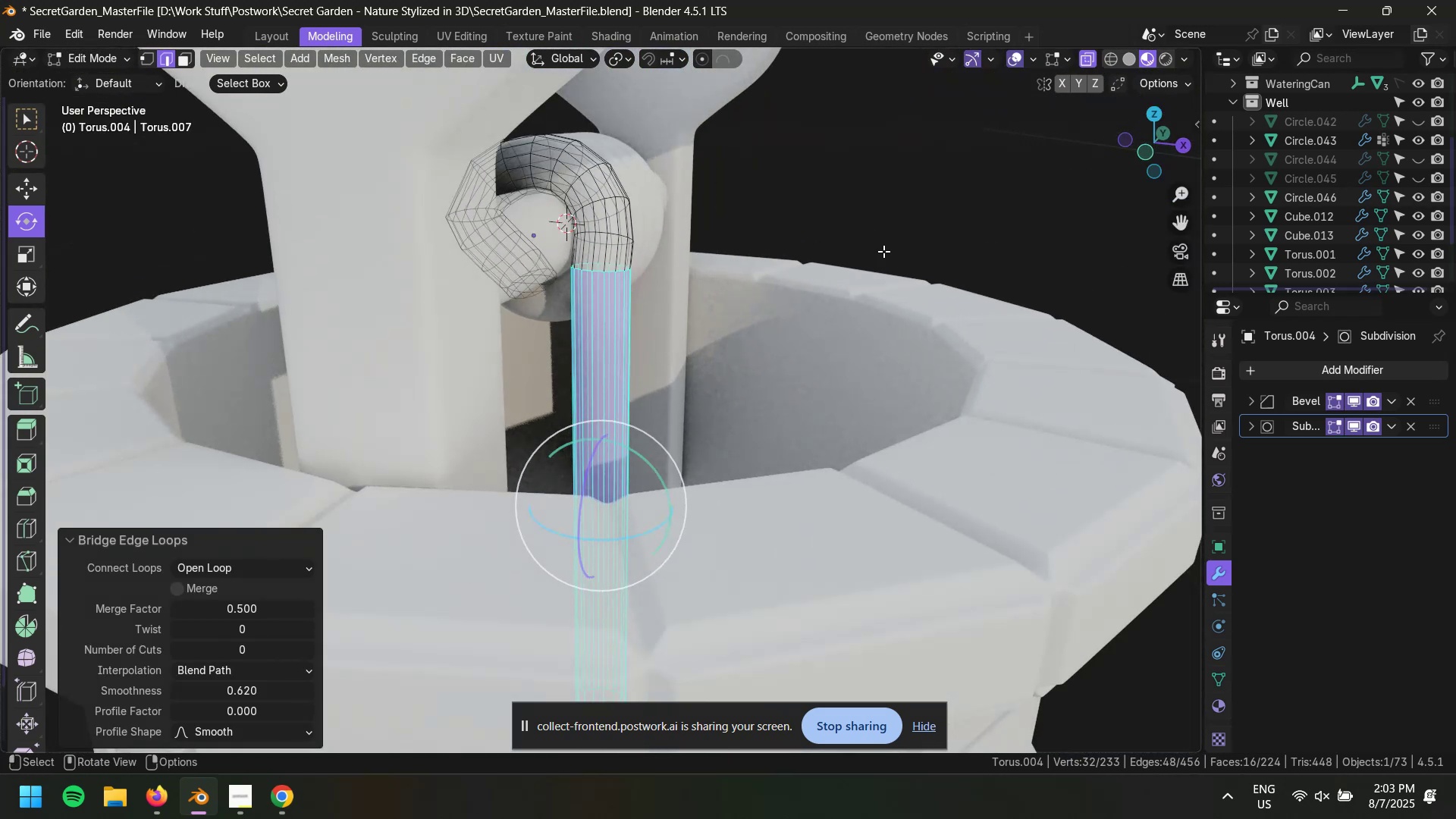 
left_click([909, 207])
 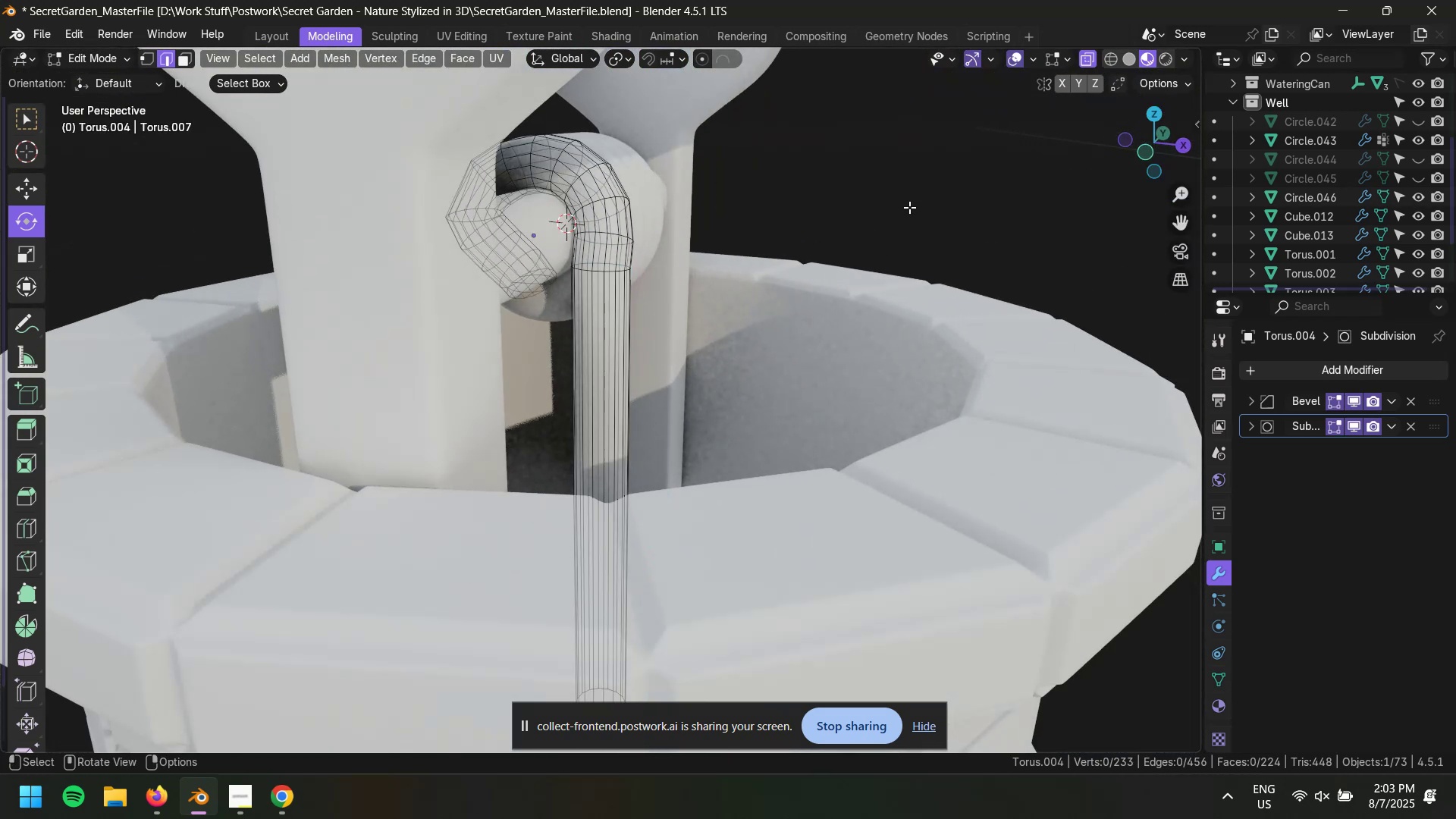 
key(Tab)
 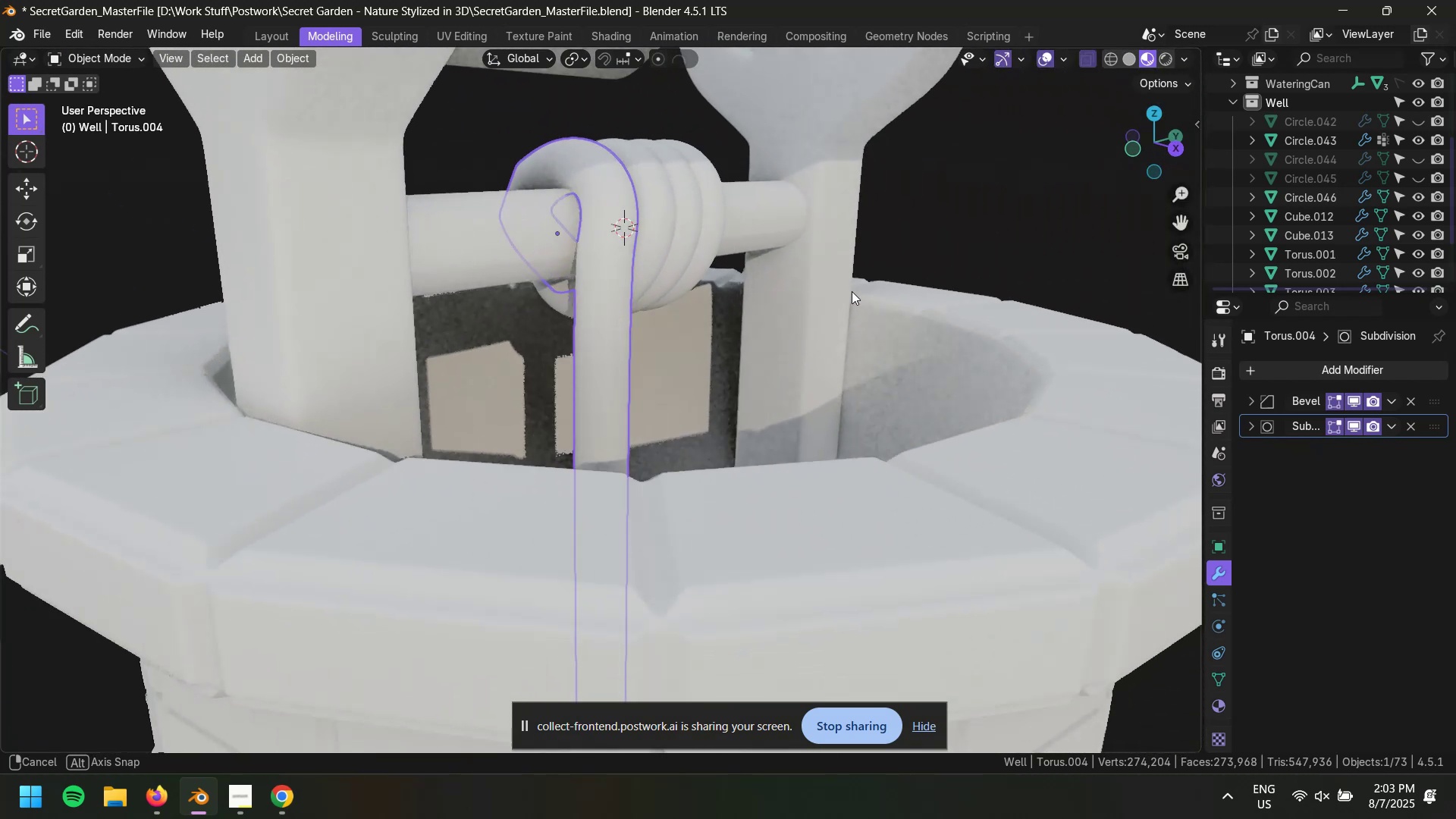 
wait(5.98)
 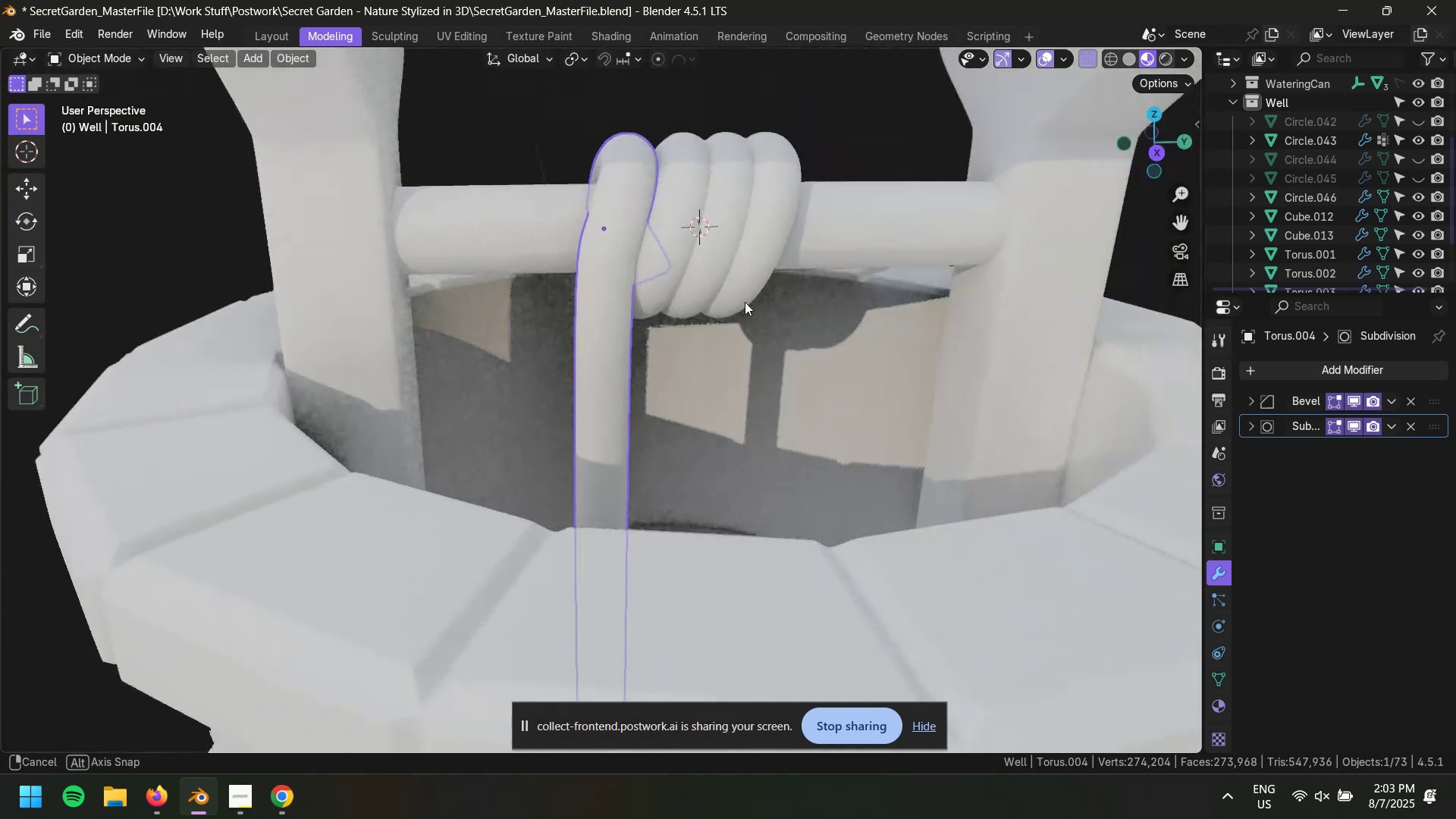 
scroll: coordinate [620, 202], scroll_direction: up, amount: 1.0
 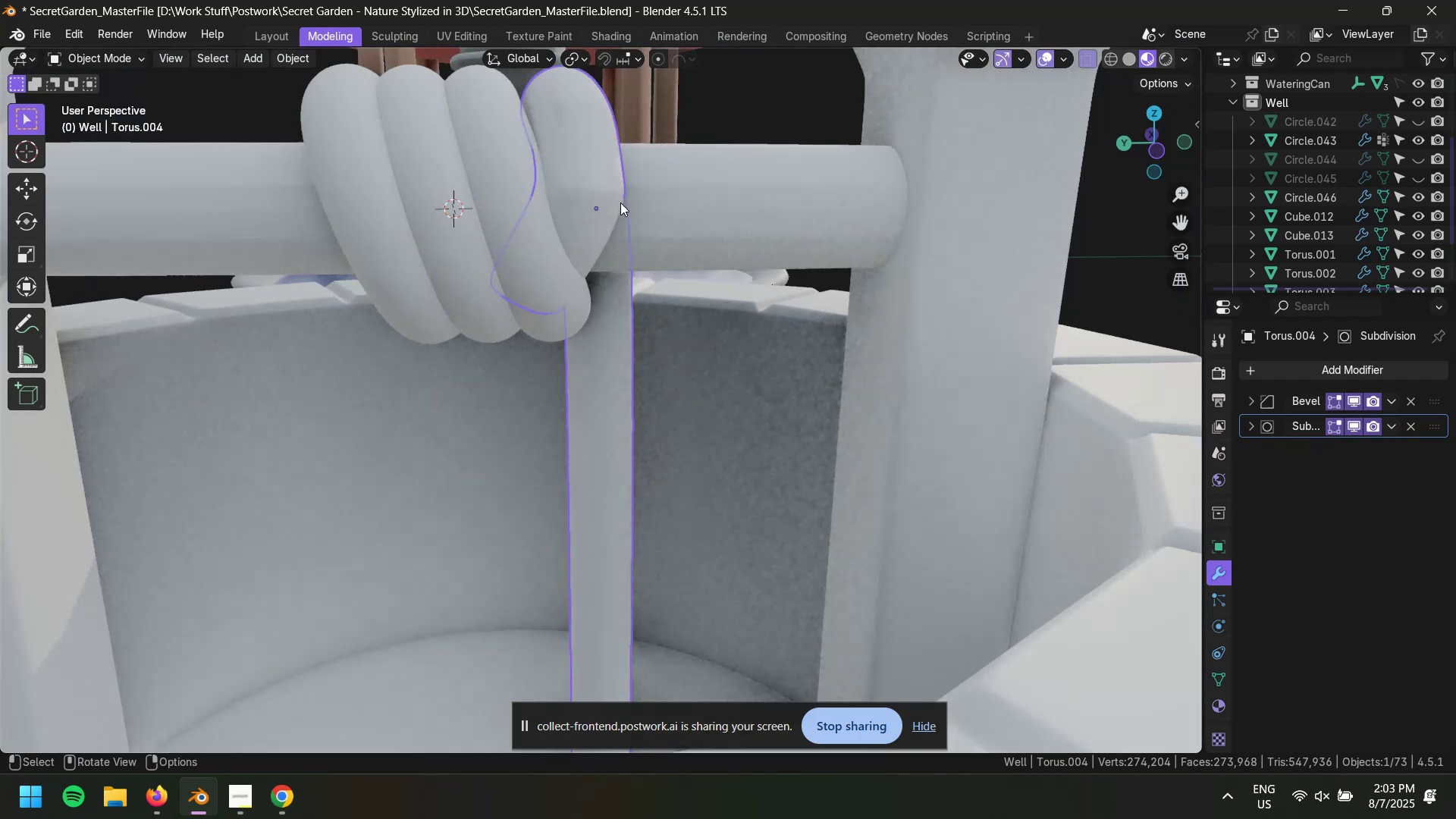 
hold_key(key=ShiftLeft, duration=0.49)
 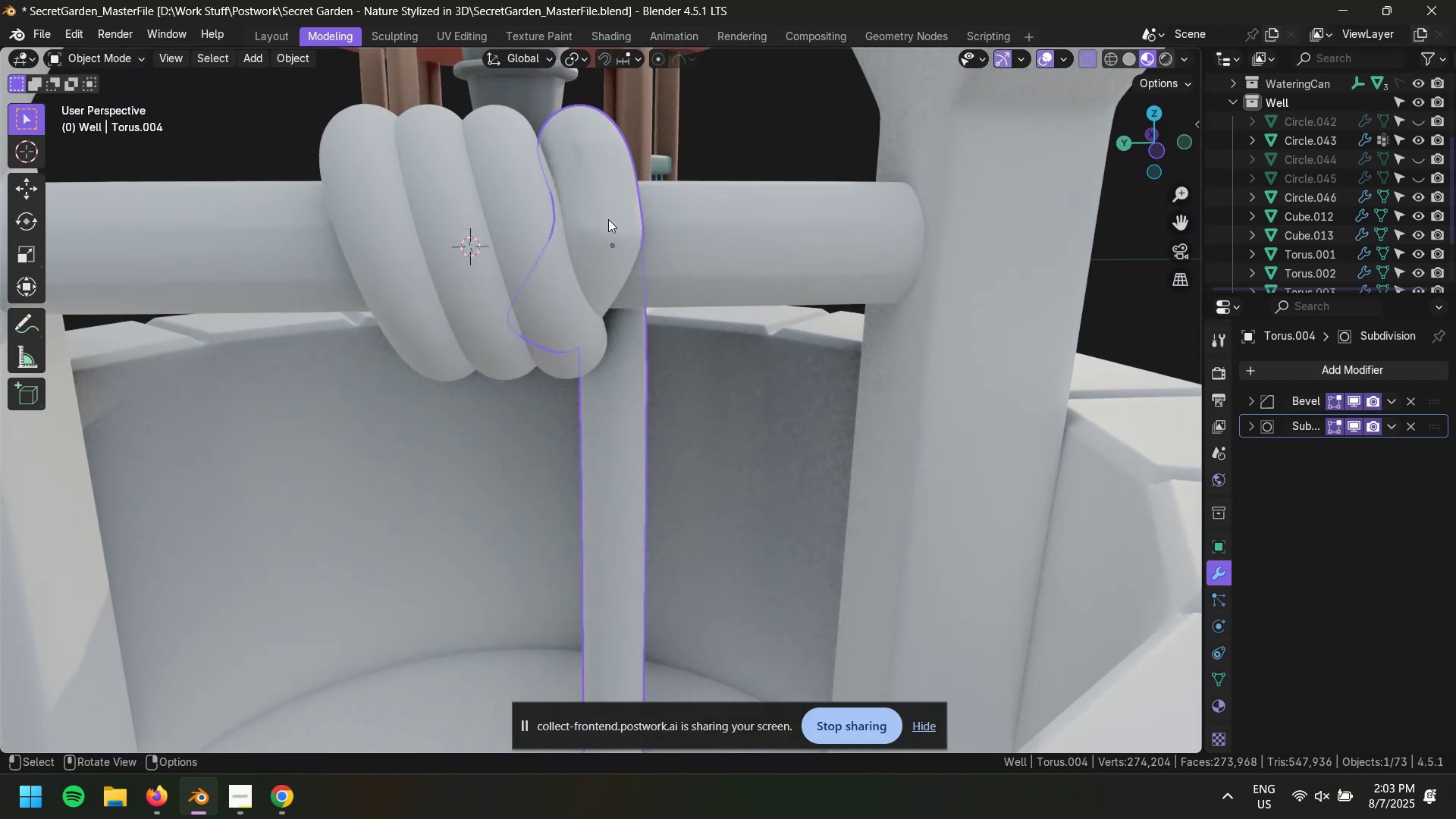 
left_click([608, 219])
 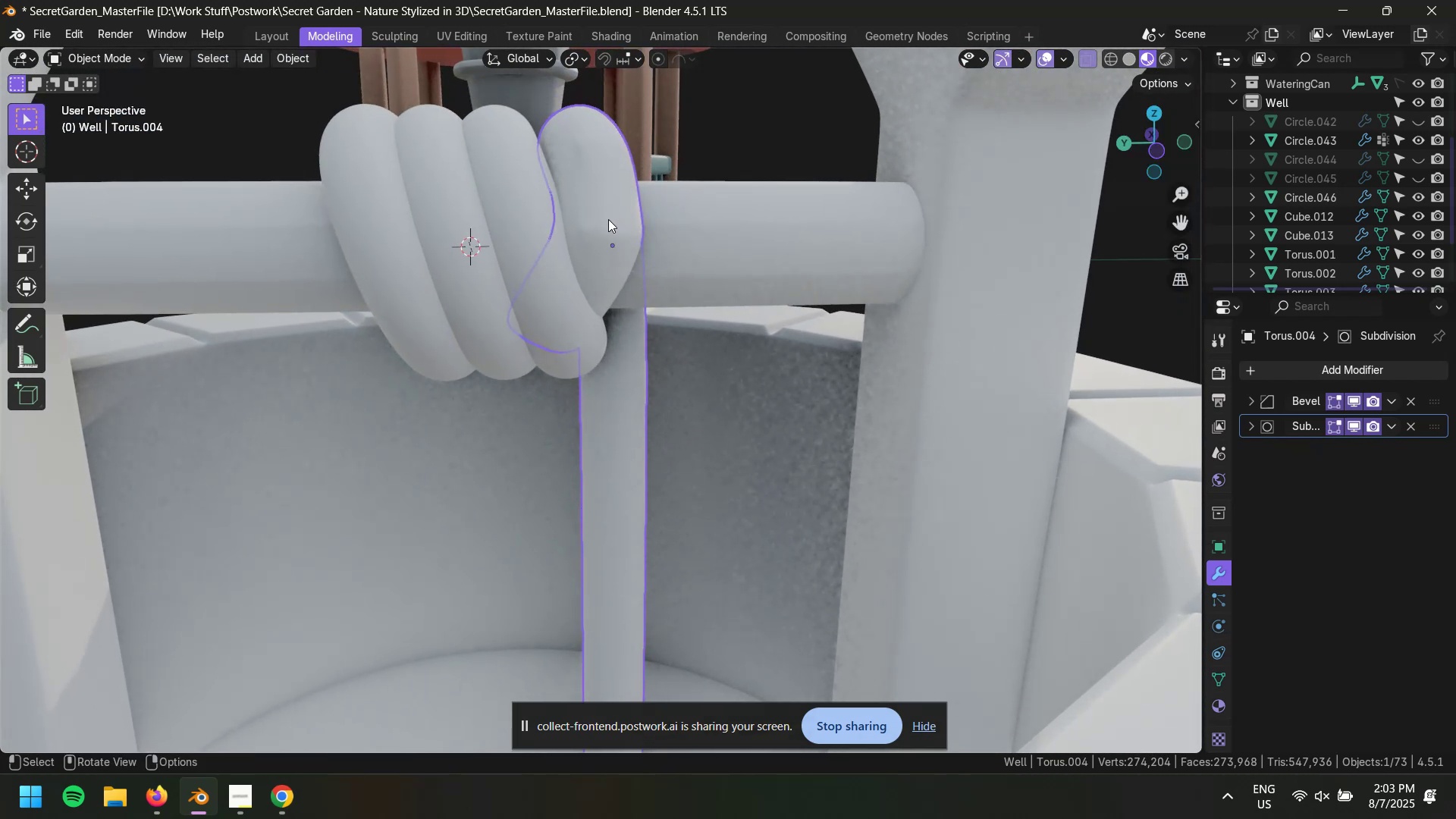 
key(Tab)
 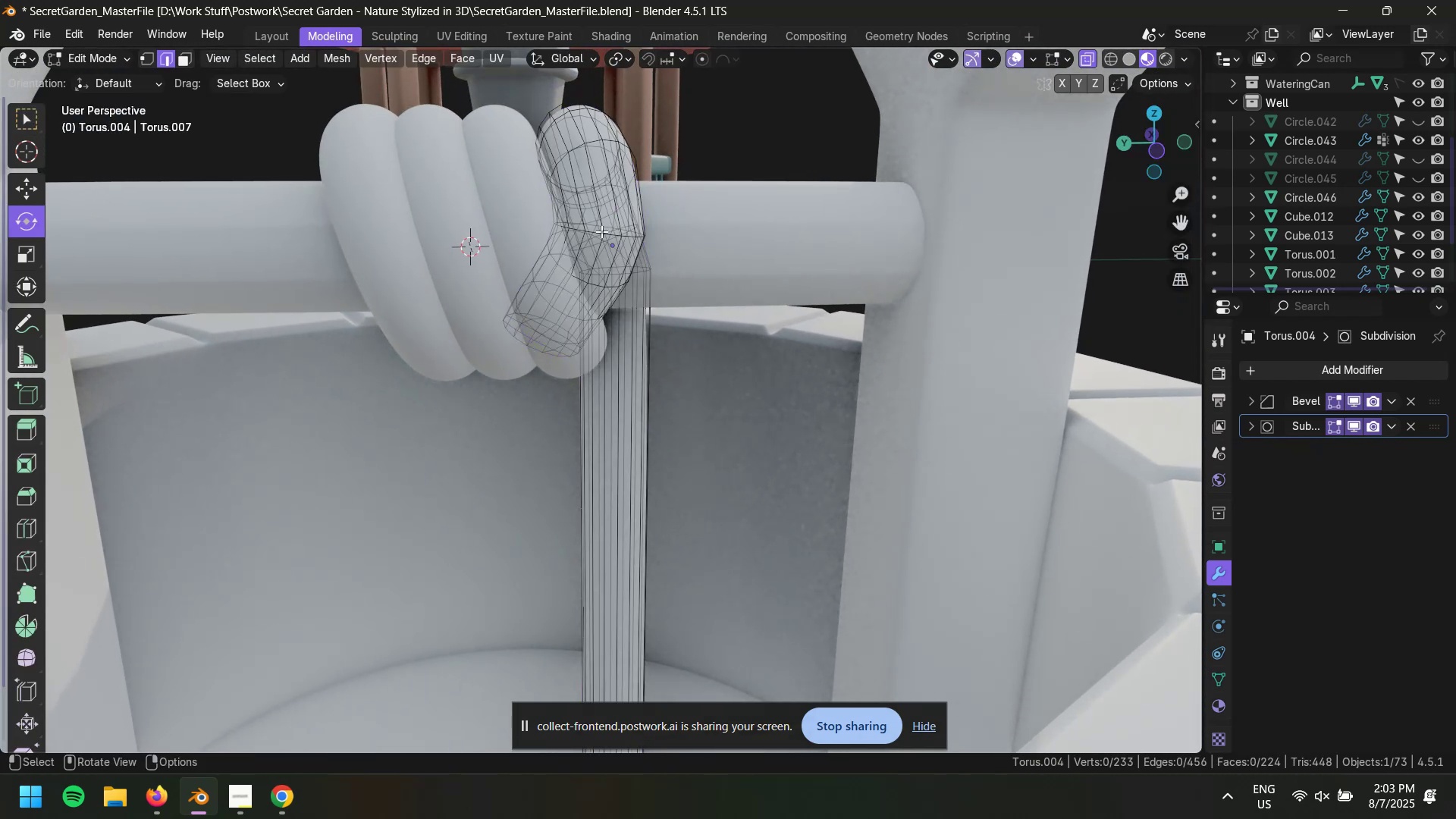 
hold_key(key=AltLeft, duration=0.74)
left_click([601, 231])
 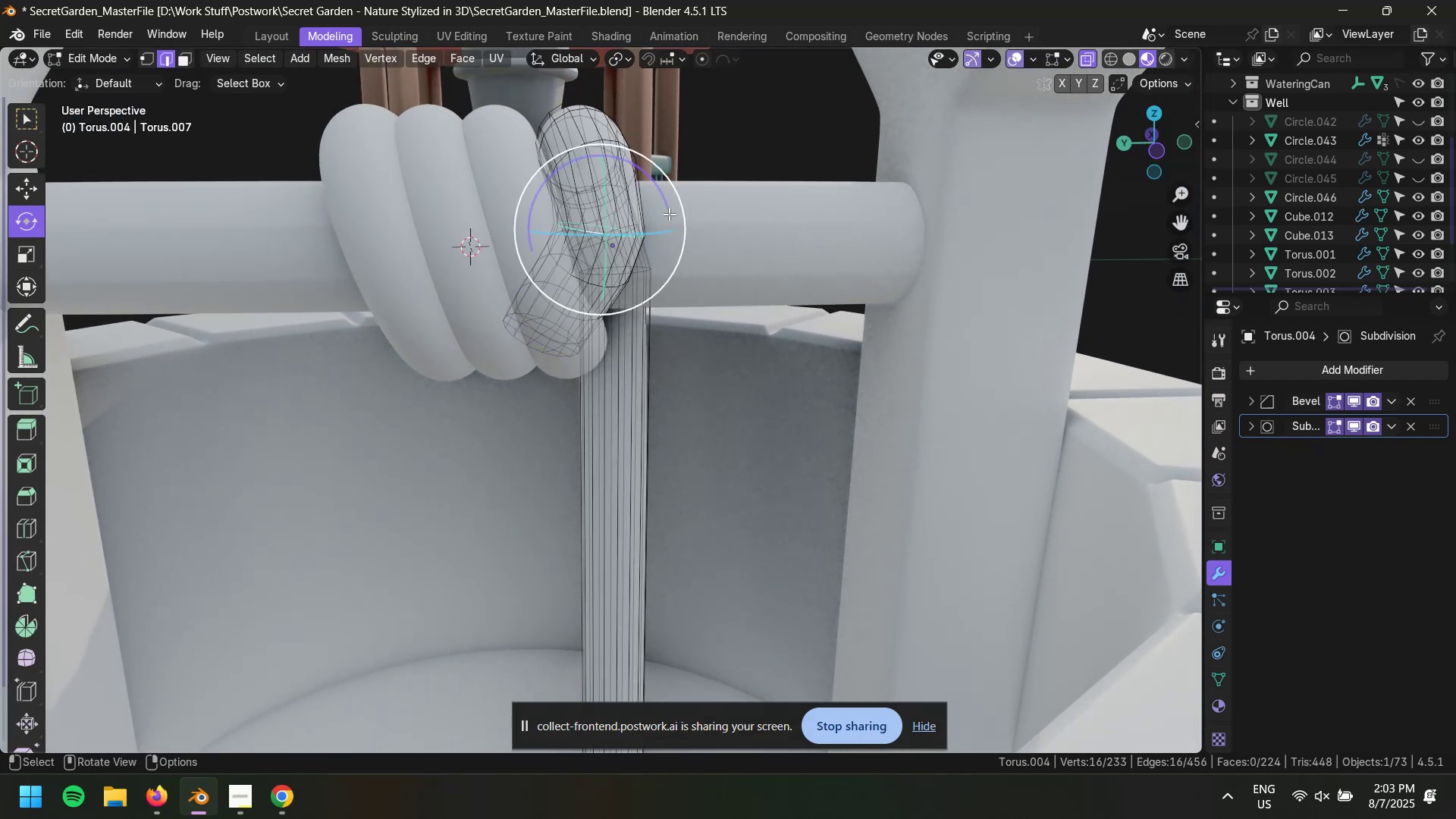 
left_click_drag(start_coordinate=[652, 207], to_coordinate=[649, 191])
 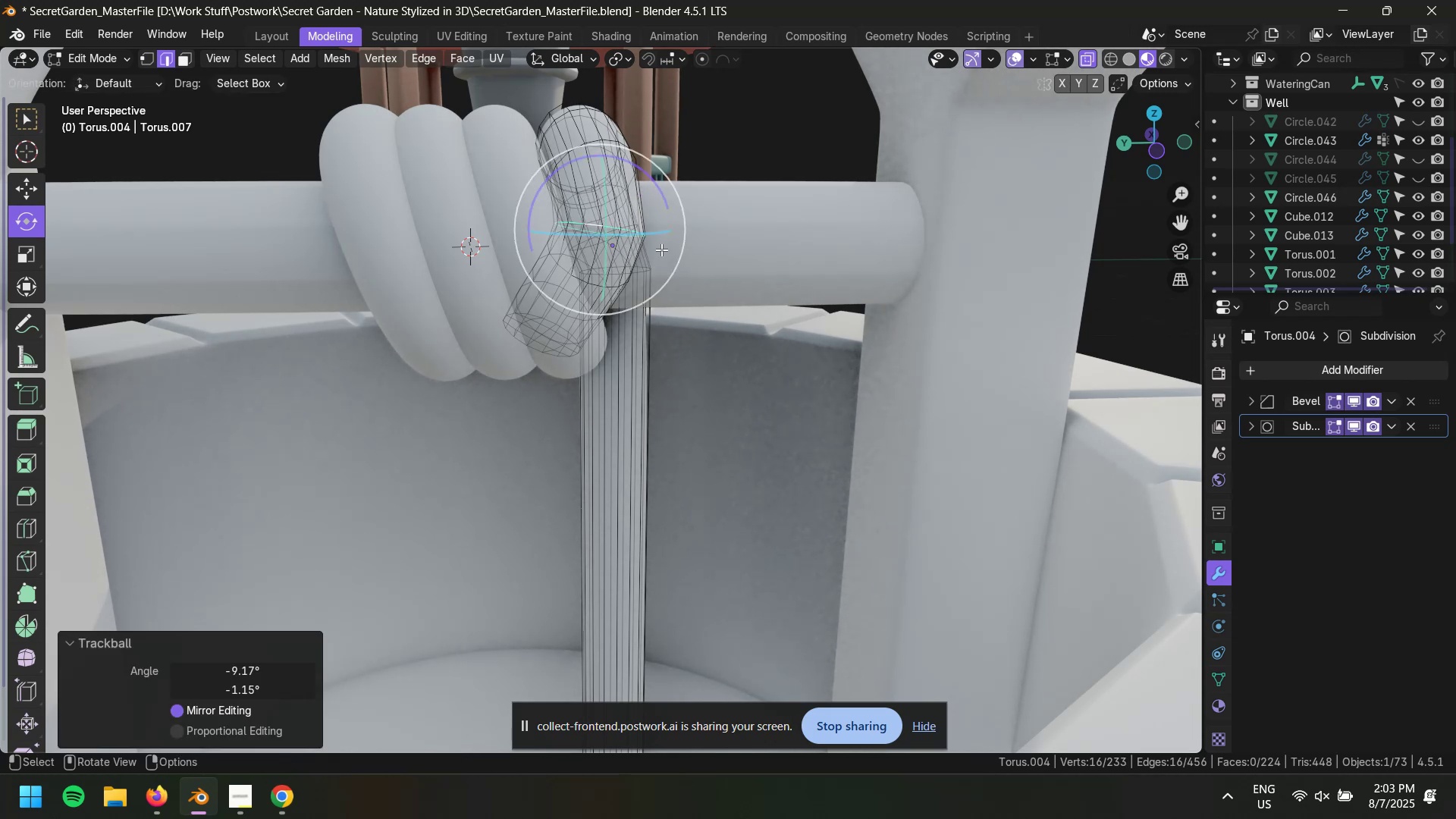 
scroll: coordinate [670, 257], scroll_direction: up, amount: 4.0
 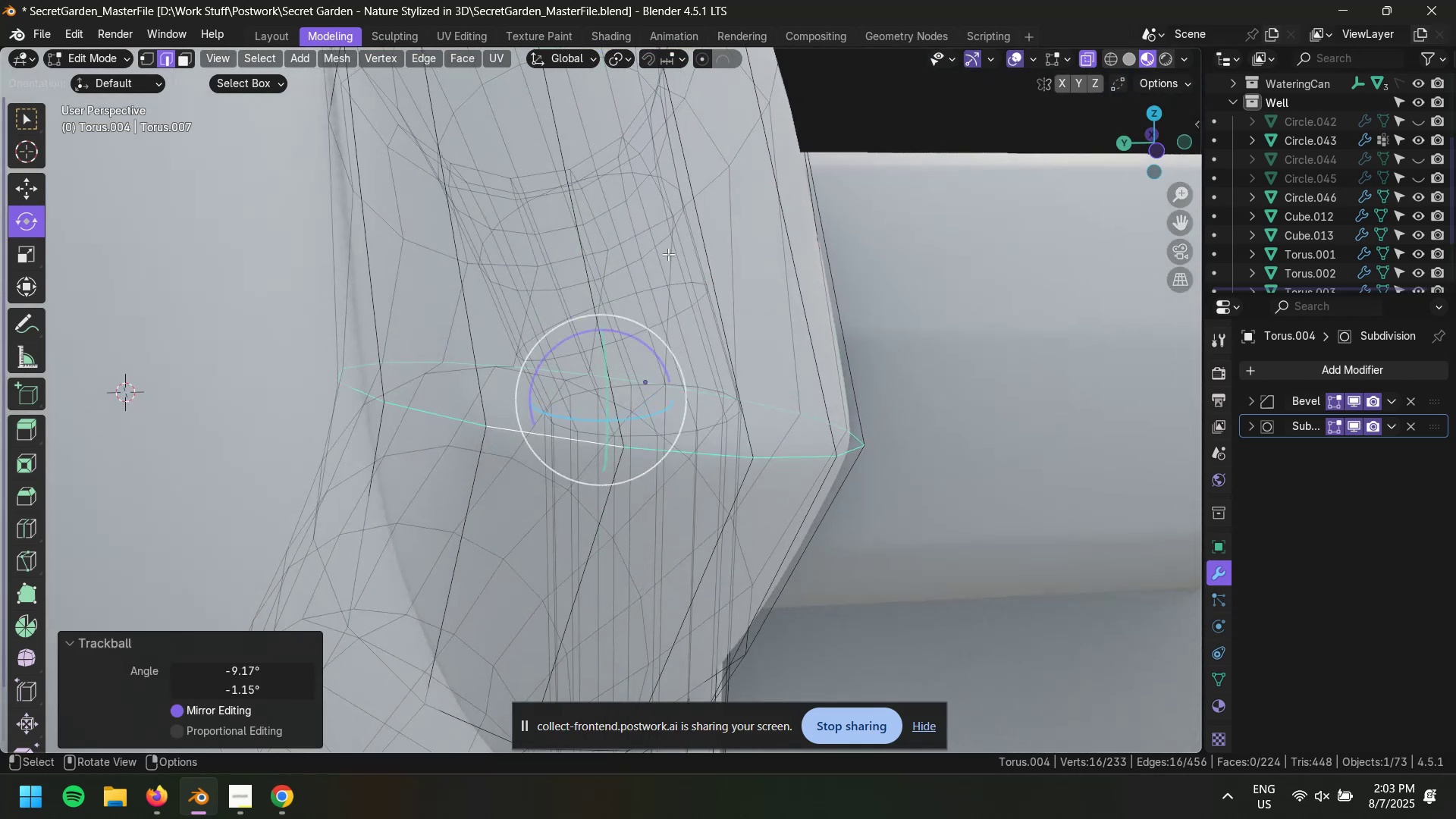 
scroll: coordinate [673, 284], scroll_direction: down, amount: 2.0
 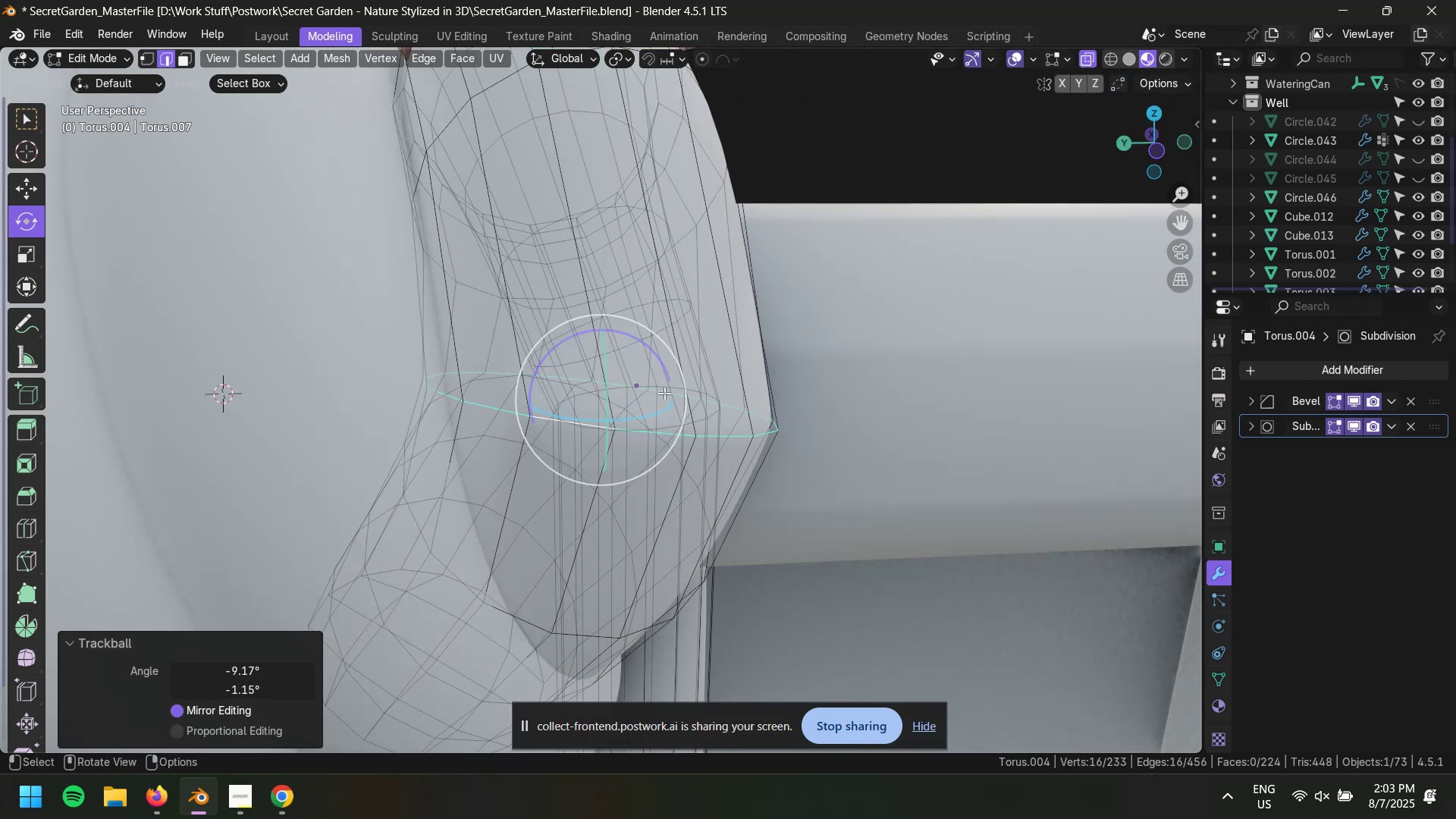 
left_click_drag(start_coordinate=[648, 381], to_coordinate=[629, 366])
 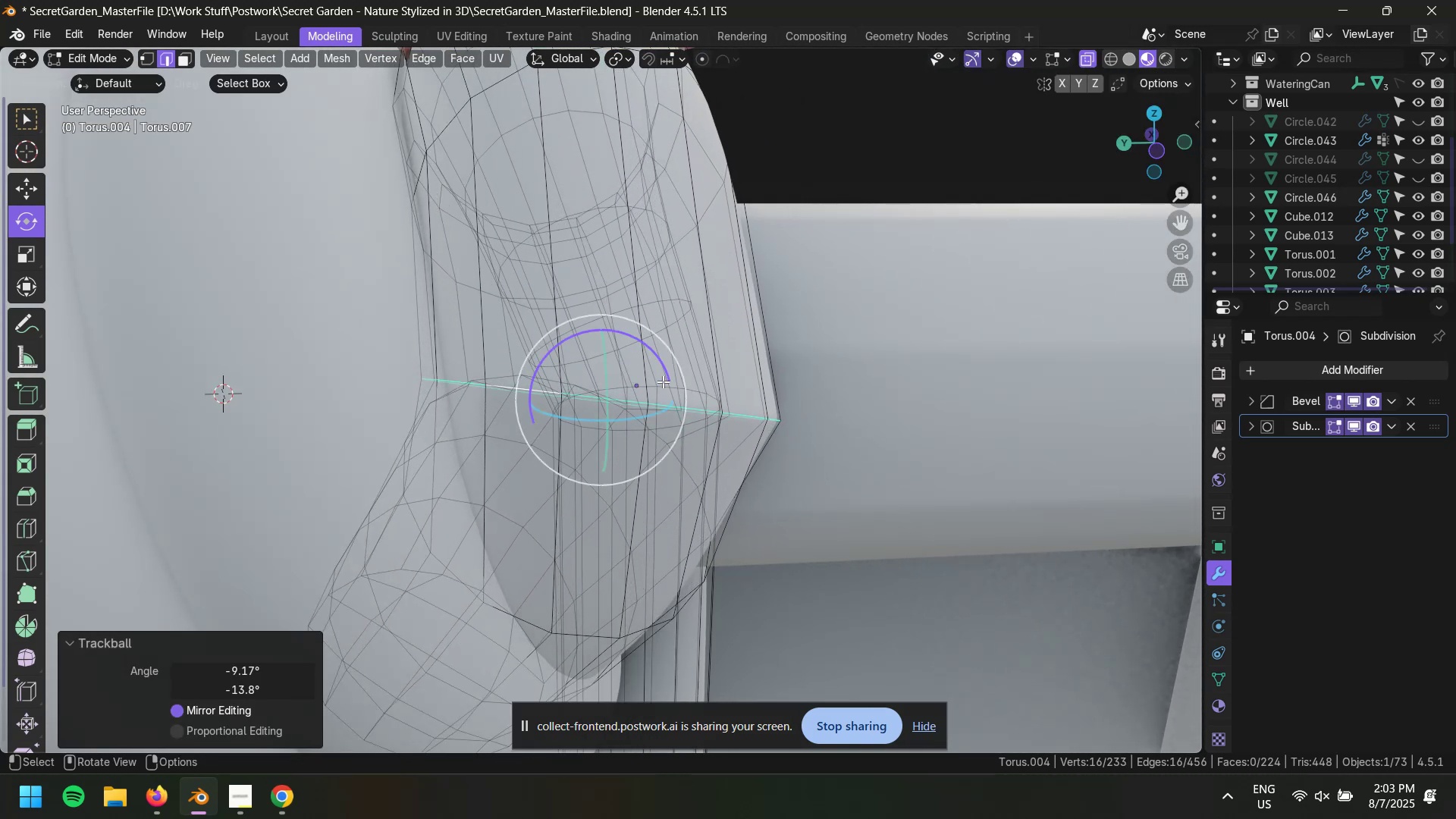 
left_click_drag(start_coordinate=[657, 385], to_coordinate=[661, 383])
 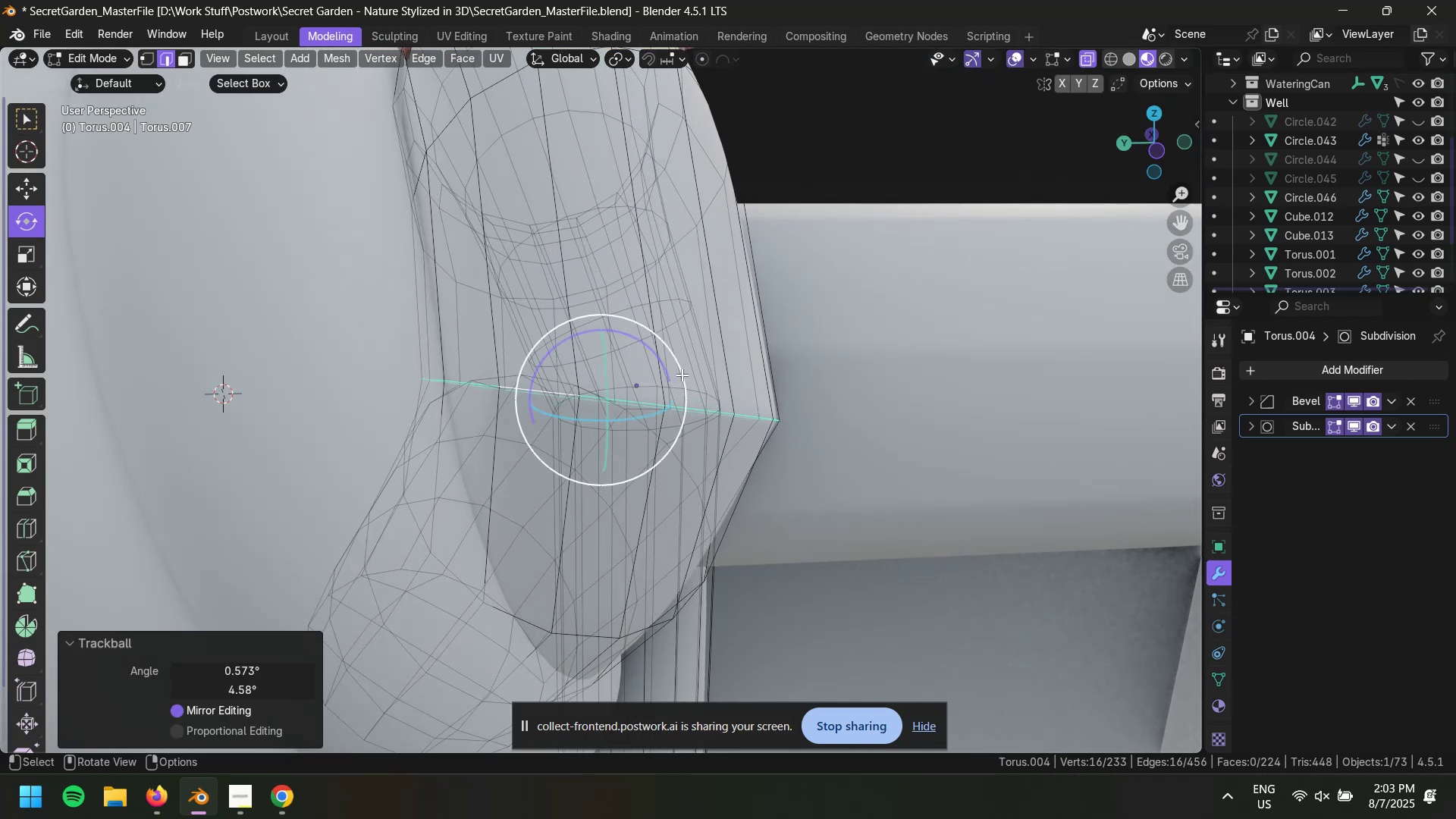 
left_click_drag(start_coordinate=[682, 375], to_coordinate=[677, 362])
 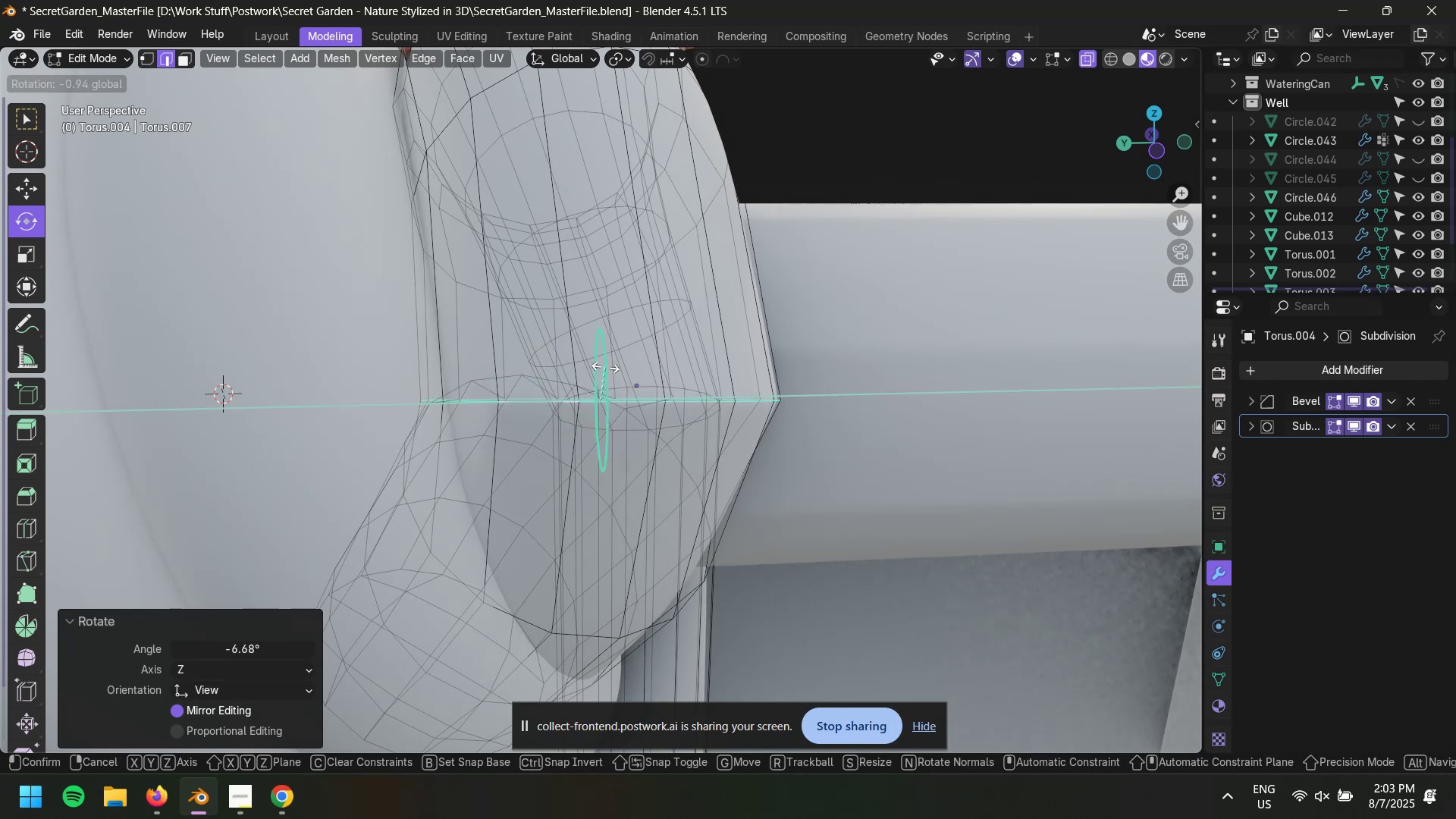 
key(Shift+Space)
 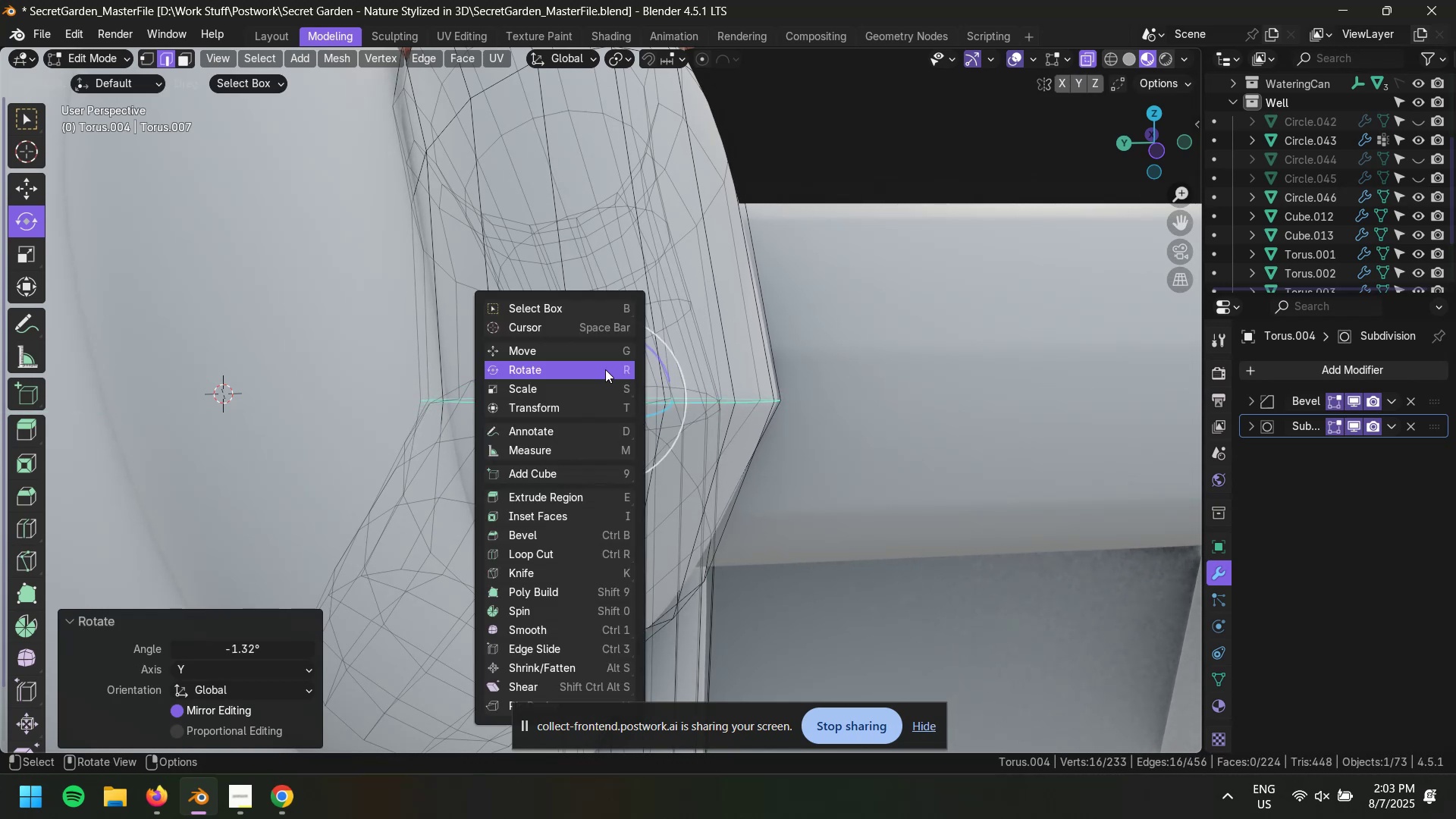 
key(G)
 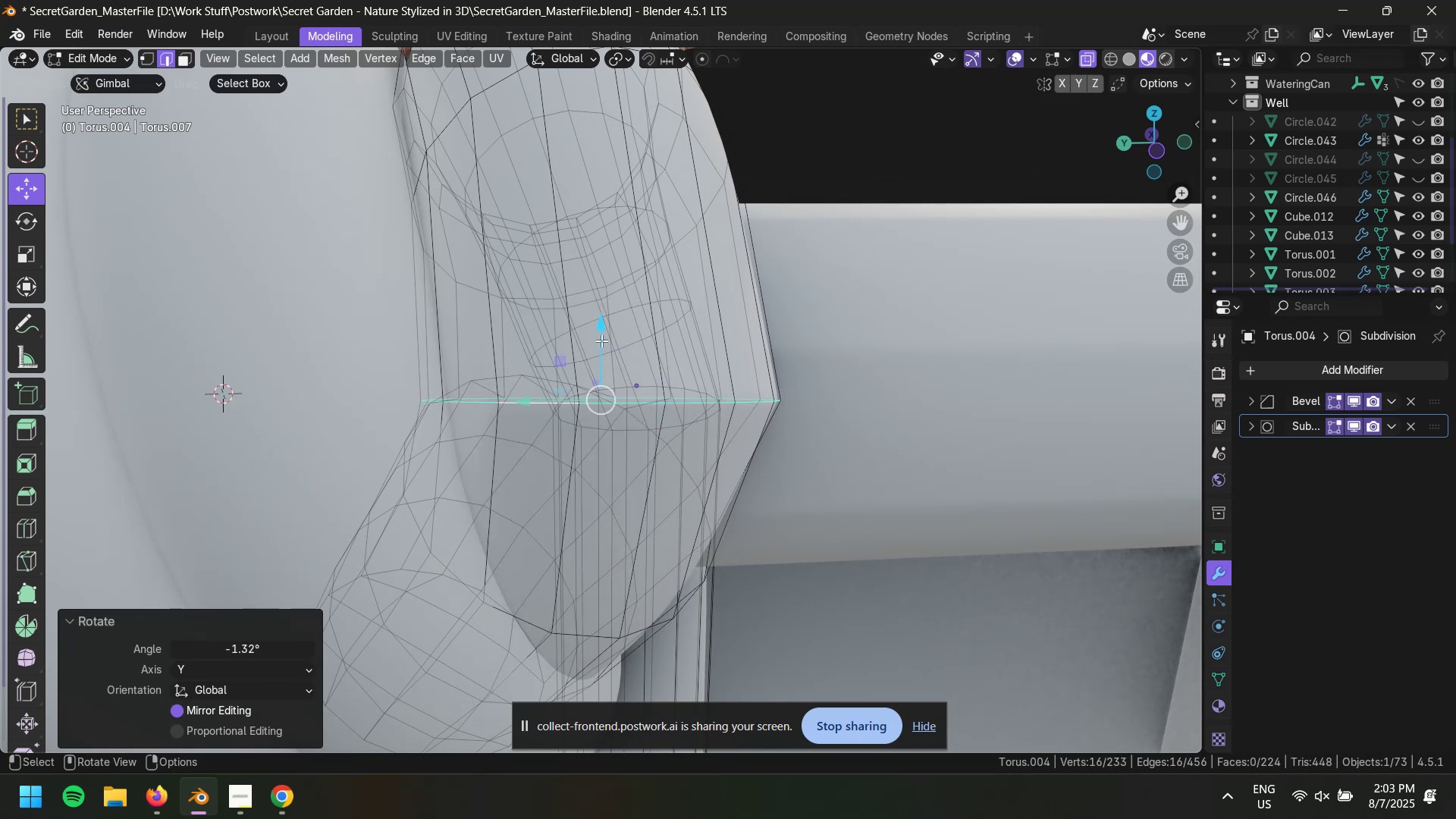 
left_click_drag(start_coordinate=[601, 339], to_coordinate=[604, 309])
 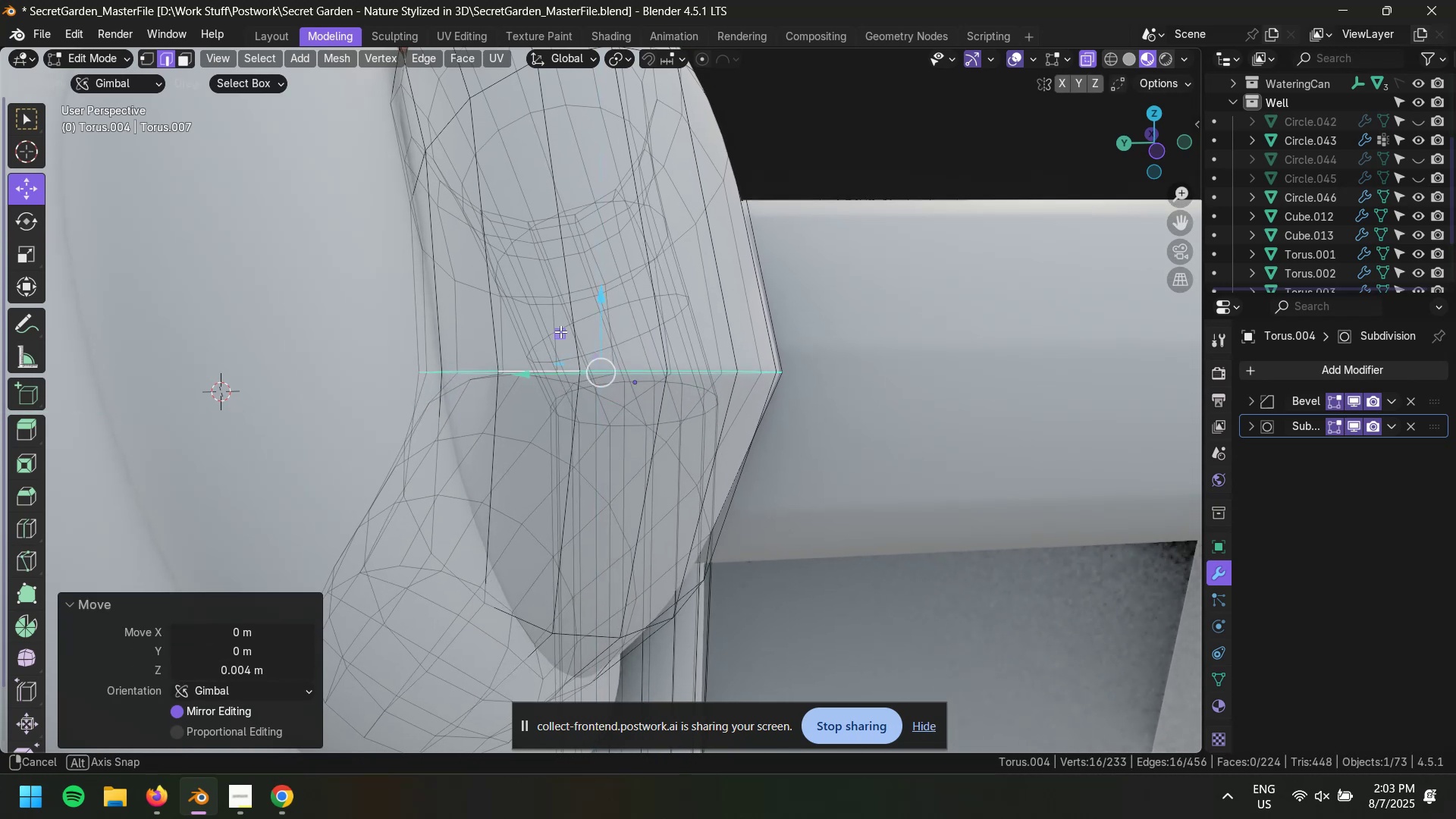 
scroll: coordinate [688, 338], scroll_direction: up, amount: 6.0
 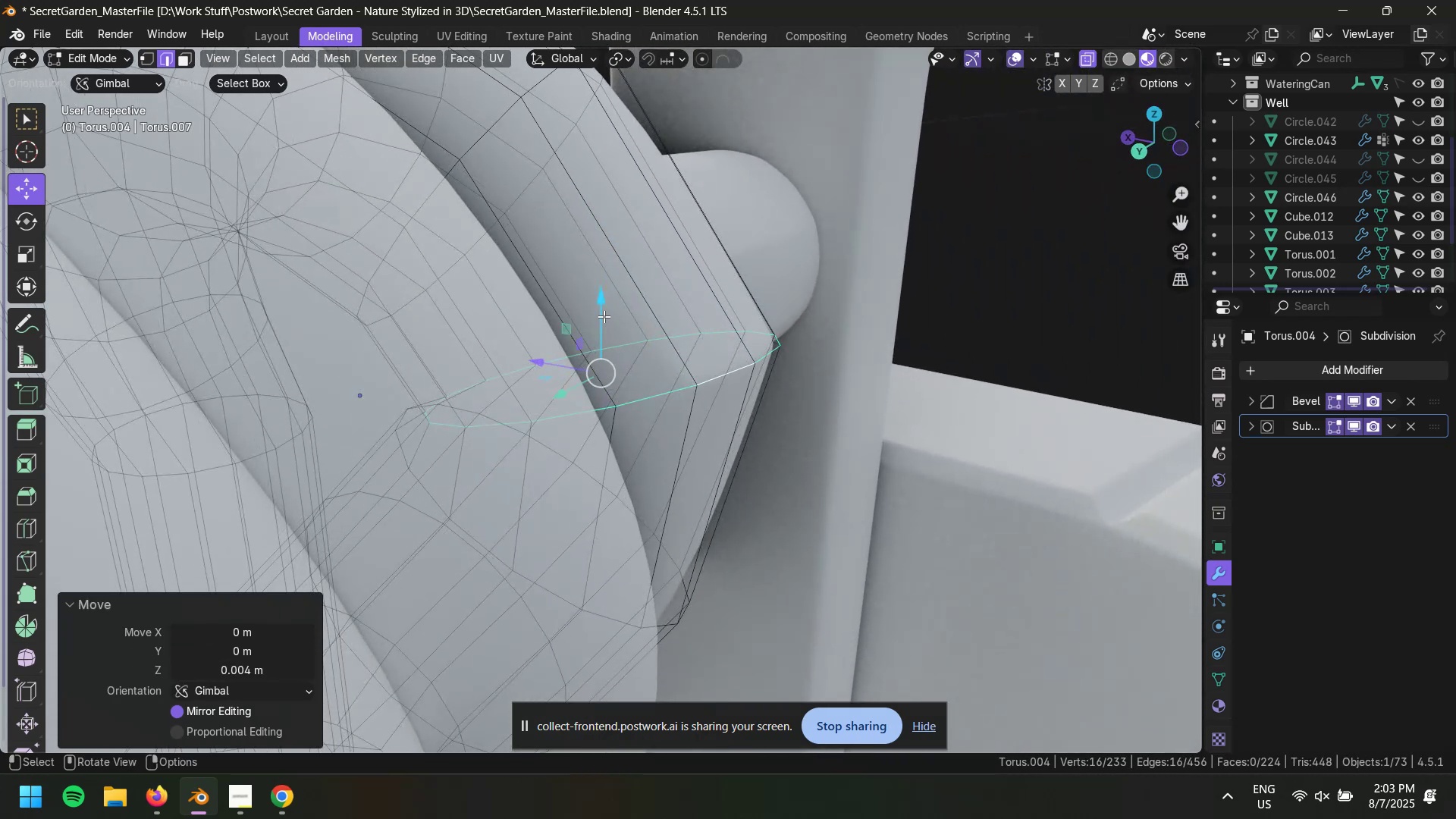 
left_click_drag(start_coordinate=[601, 312], to_coordinate=[605, 275])
 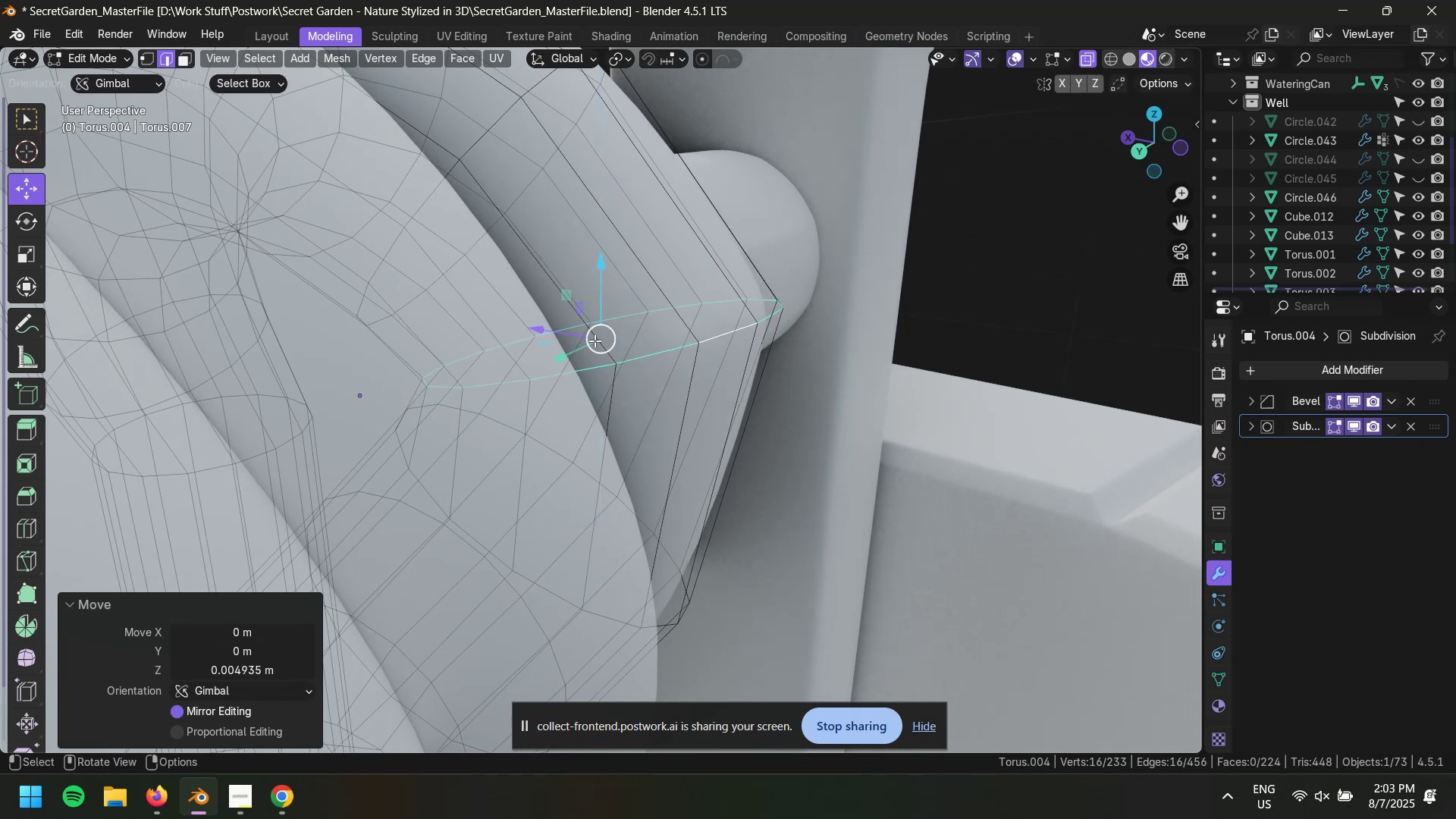 
left_click_drag(start_coordinate=[604, 340], to_coordinate=[566, 340])
 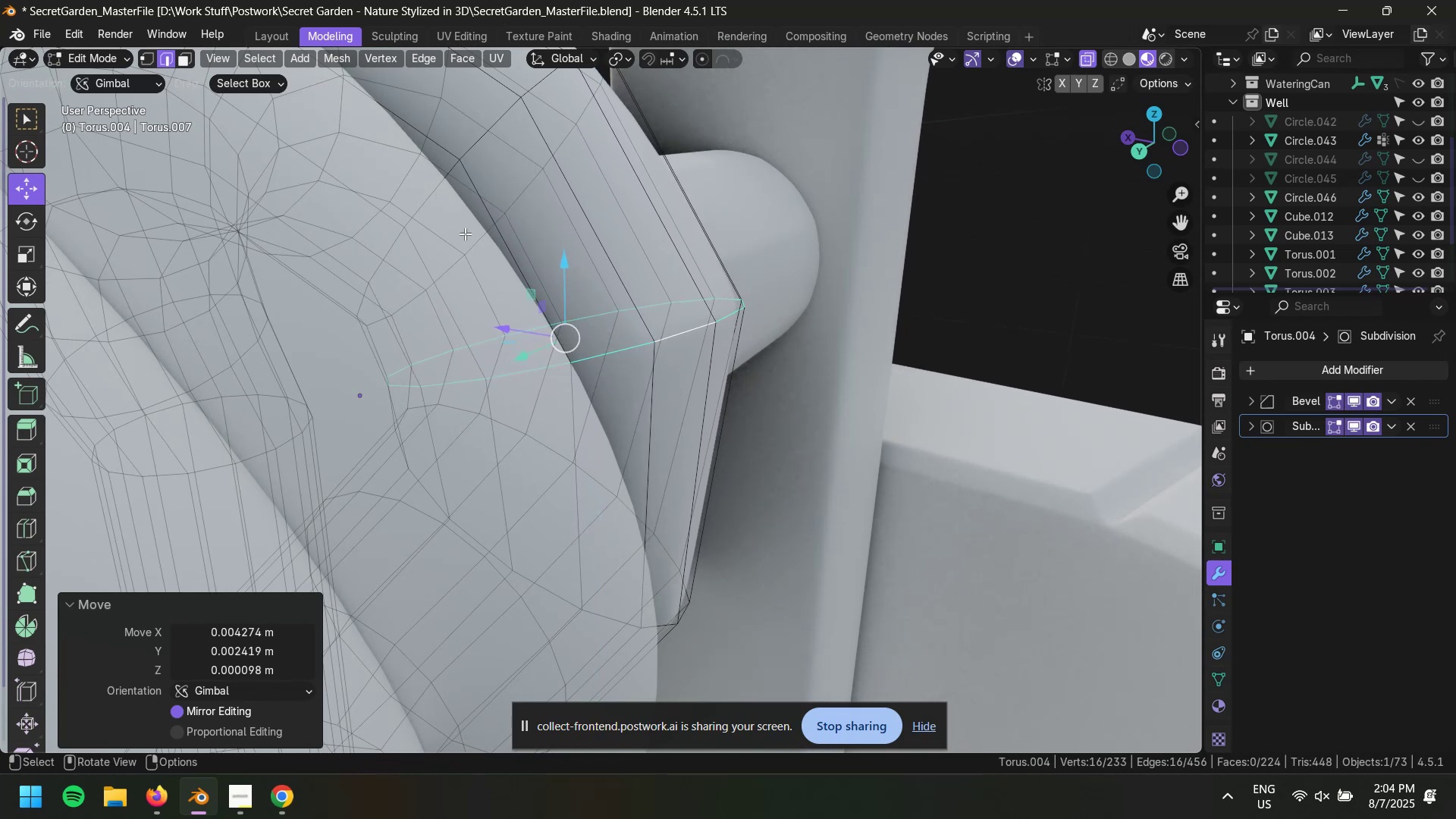 
hold_key(key=AltLeft, duration=0.35)
left_click([441, 180])
 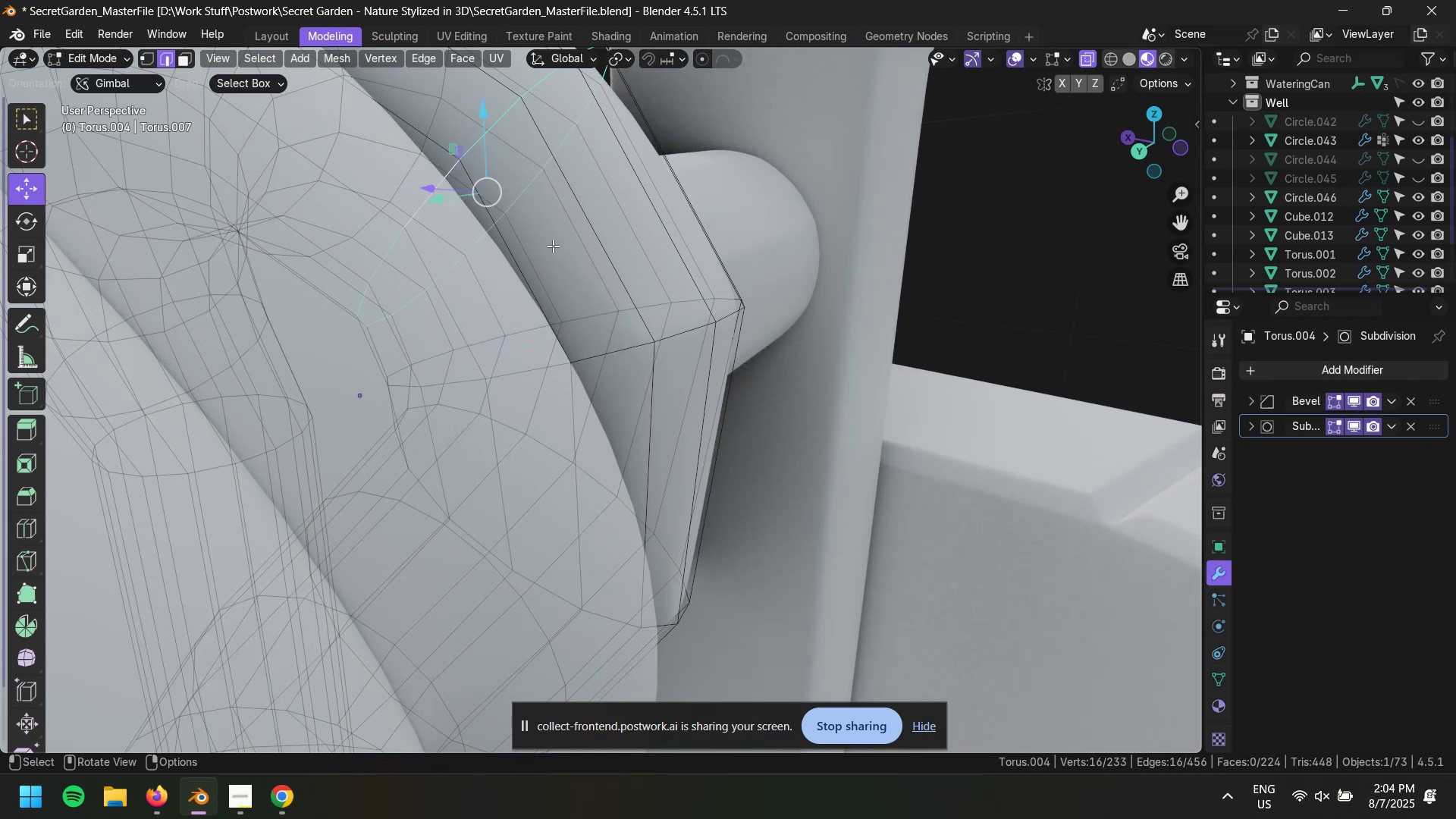 
type(gg)
 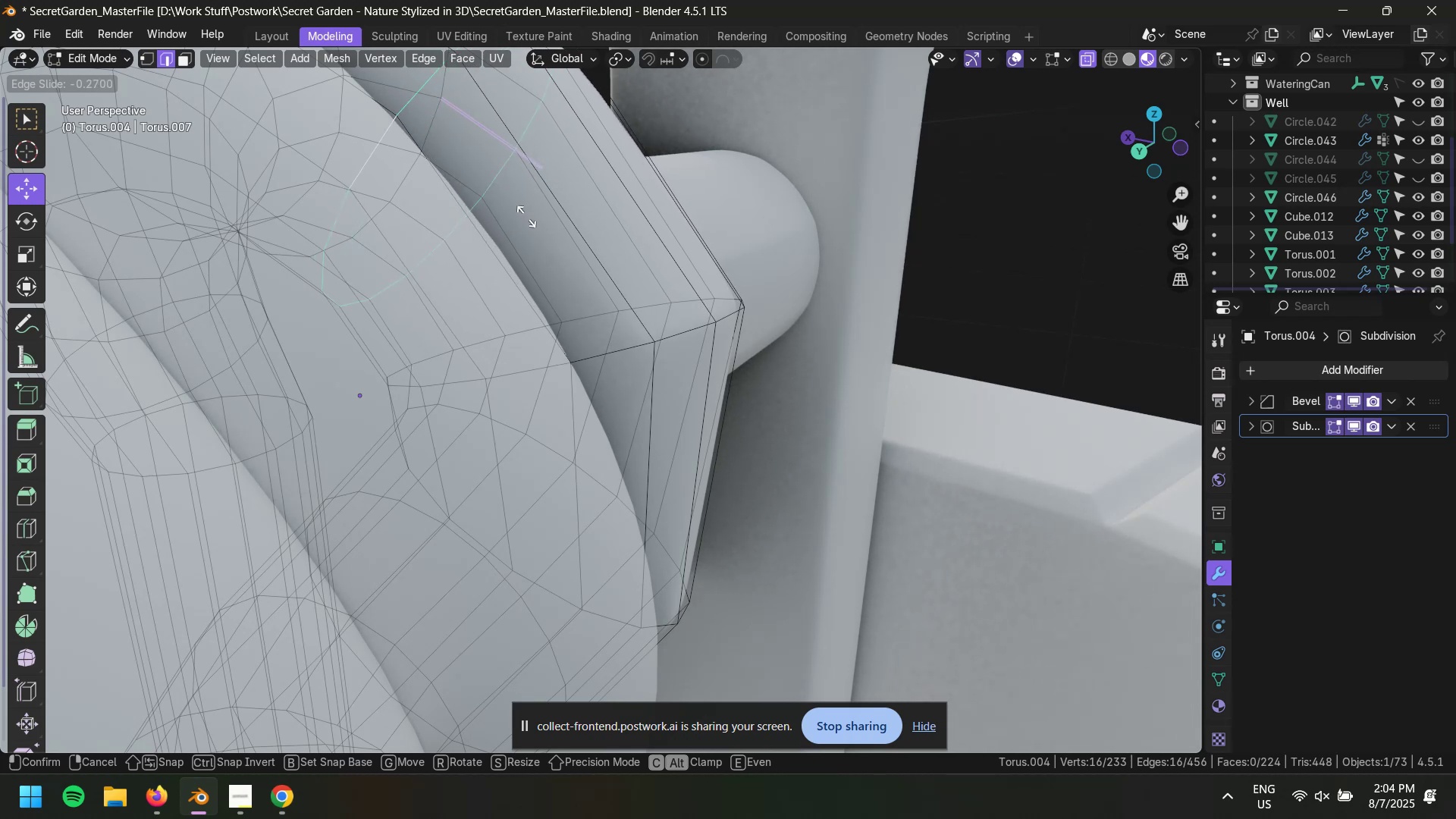 
left_click([526, 217])
 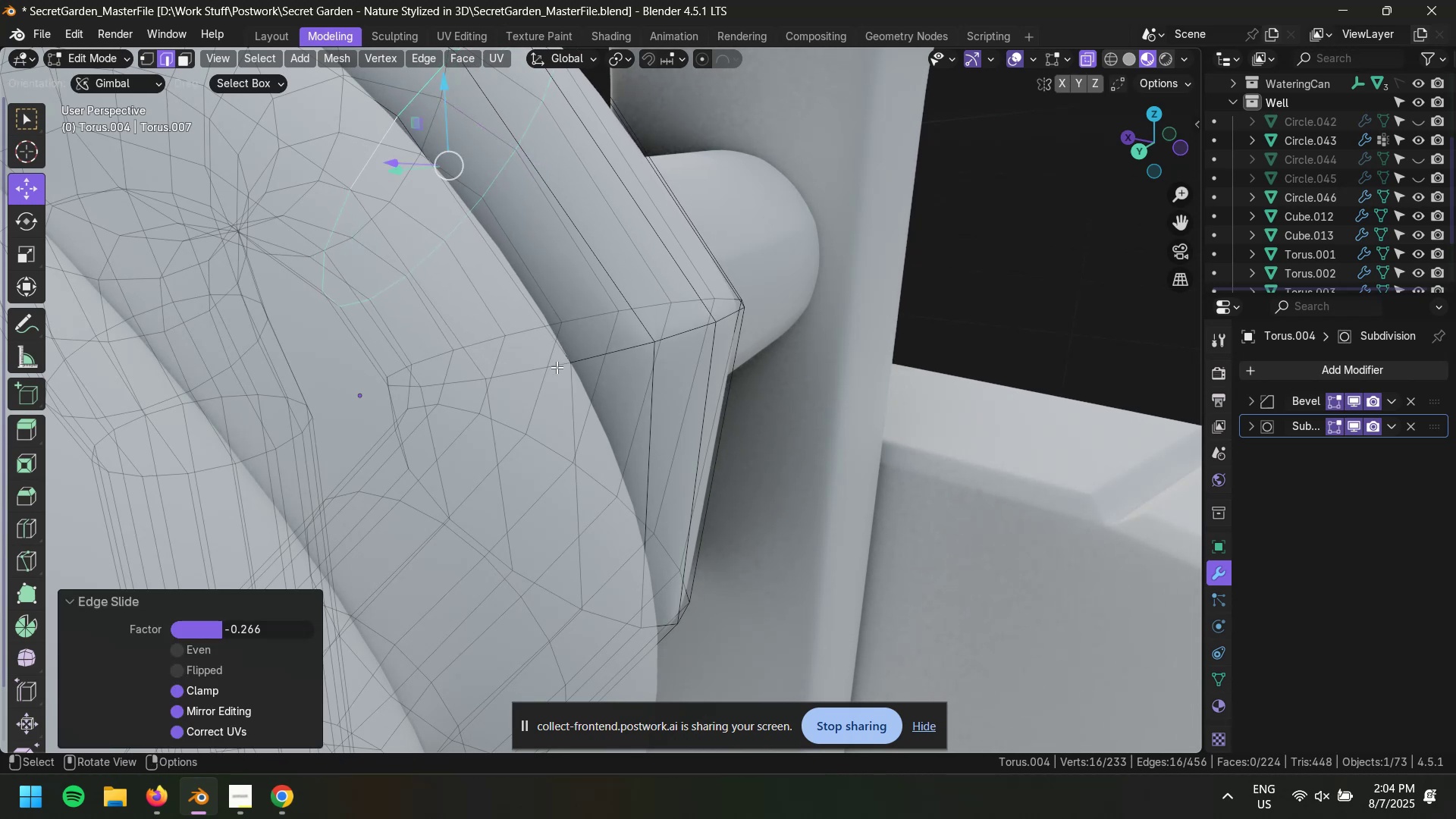 
left_click([557, 366])
 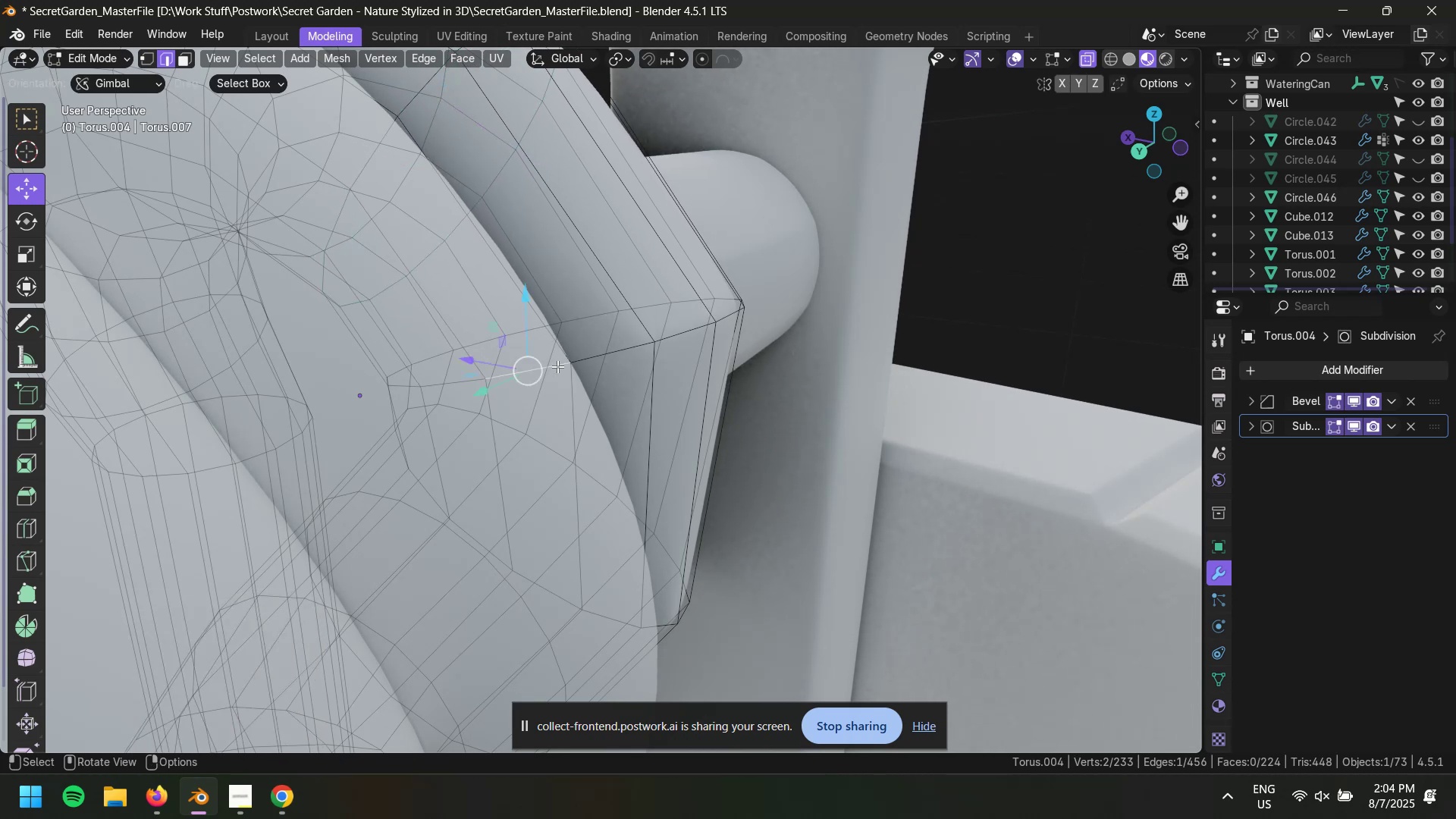 
hold_key(key=AltLeft, duration=0.39)
double_click([557, 366])
 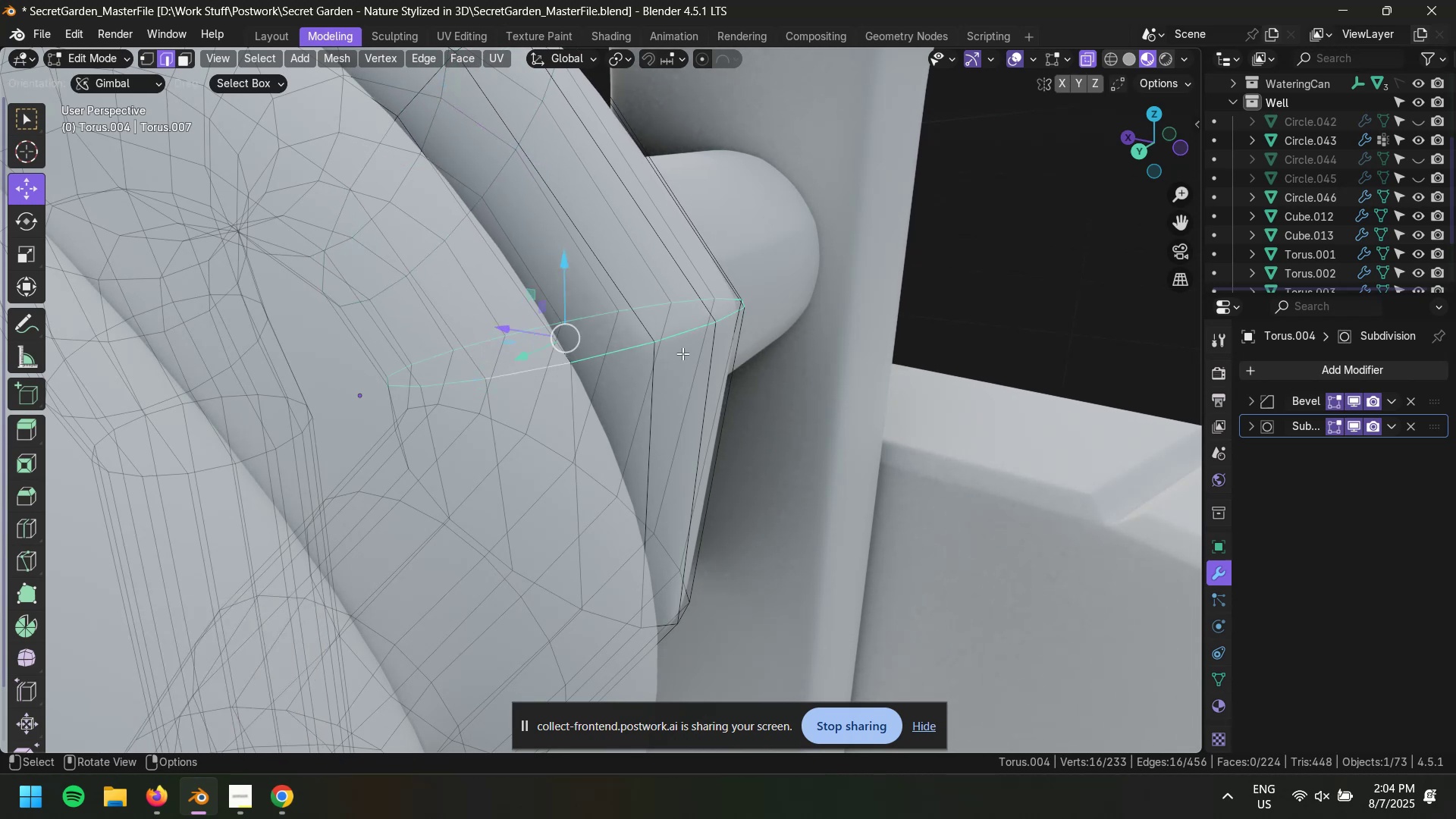 
type(gg)
 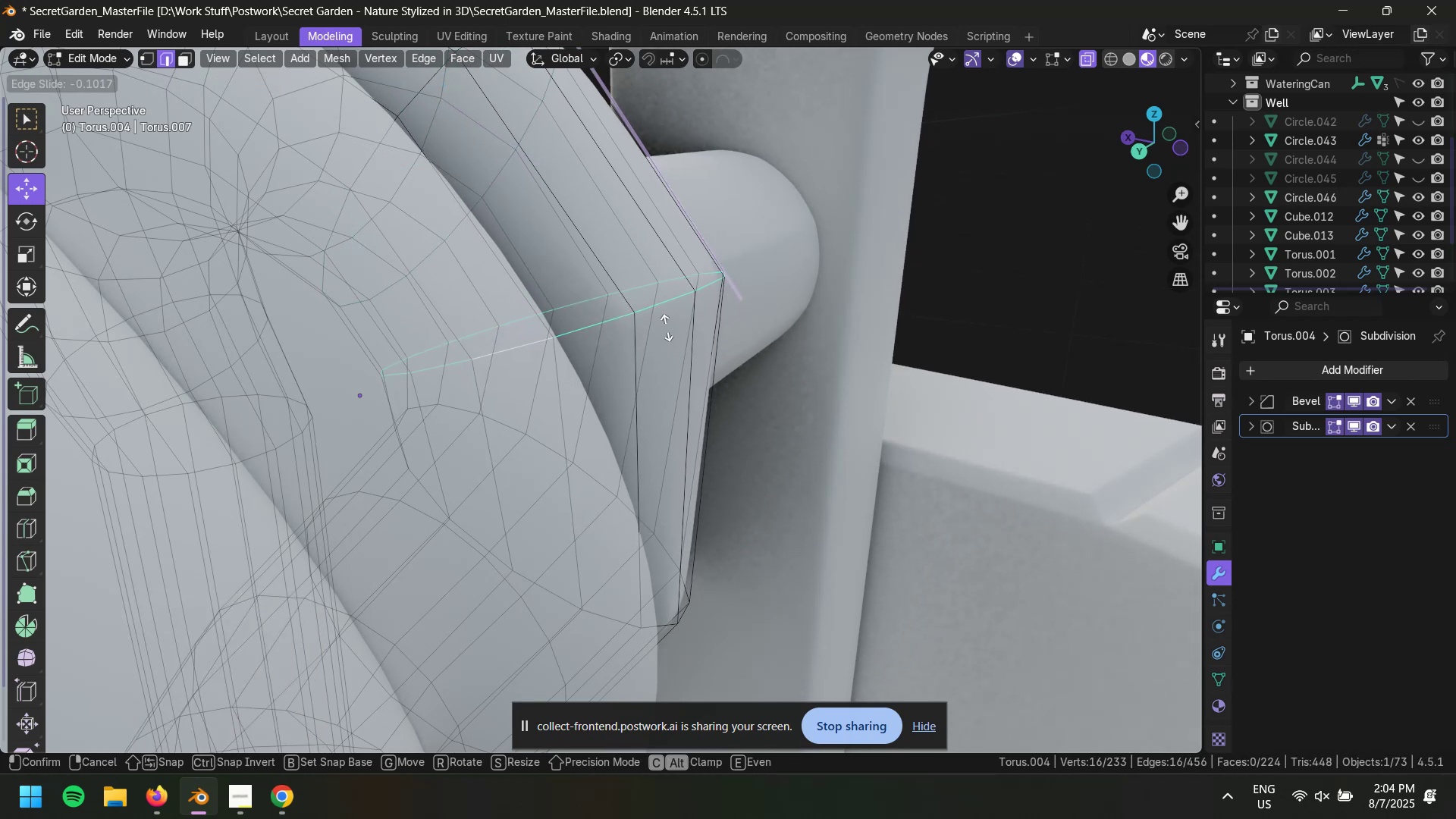 
left_click([668, 332])
 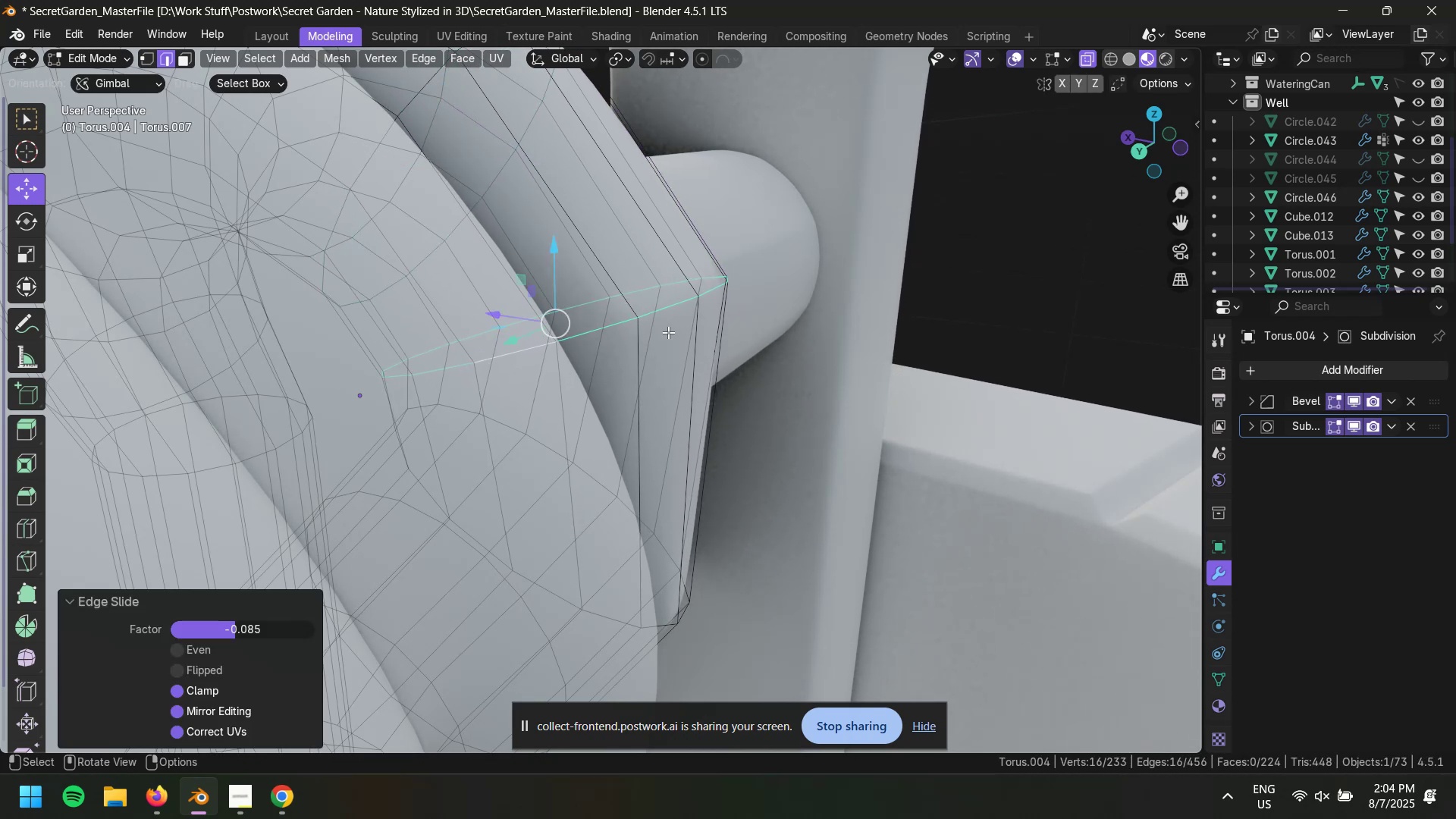 
key(Control+B)
 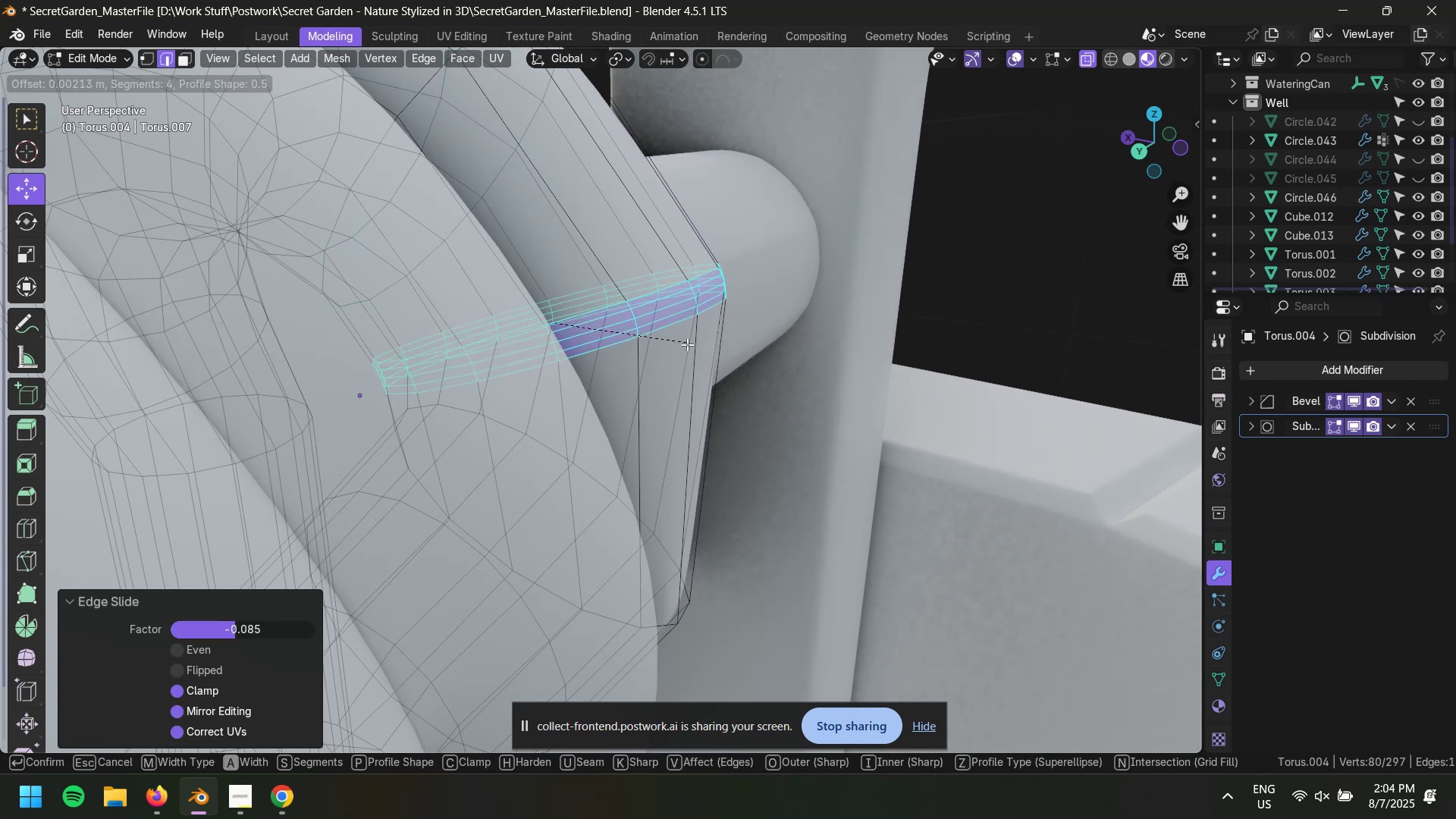 
scroll: coordinate [688, 351], scroll_direction: down, amount: 3.0
 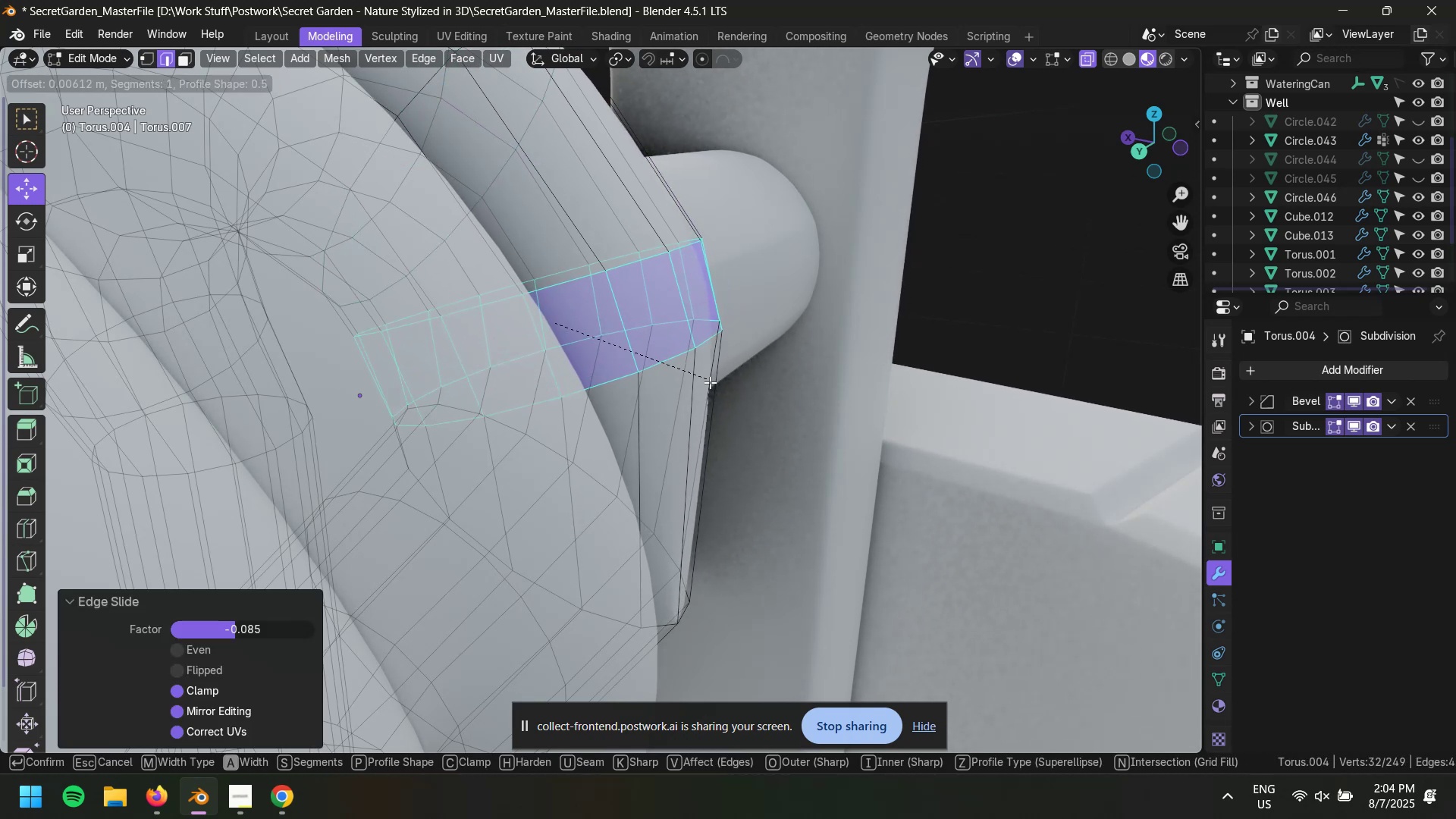 
scroll: coordinate [715, 388], scroll_direction: up, amount: 1.0
 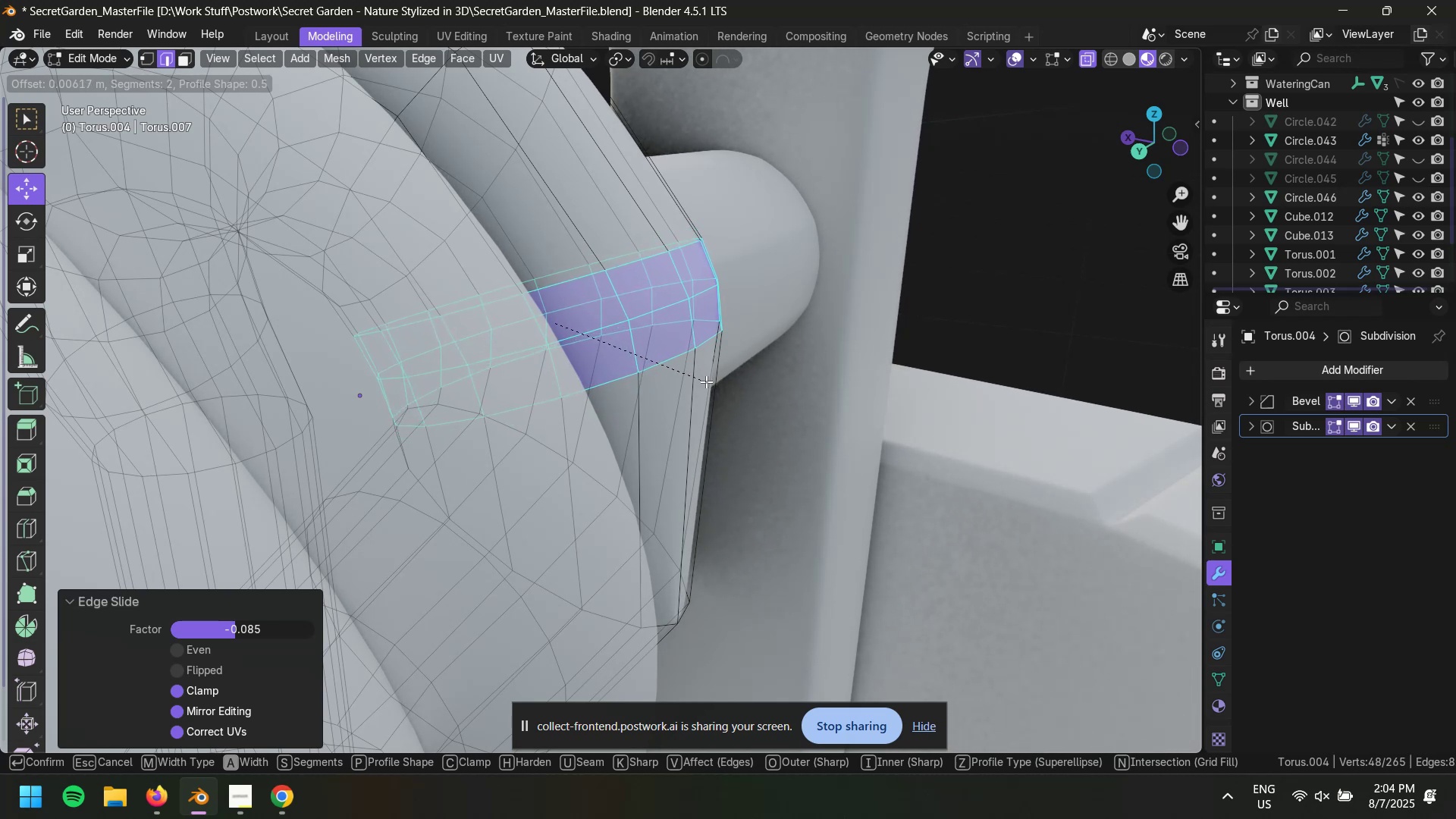 
double_click([993, 289])
 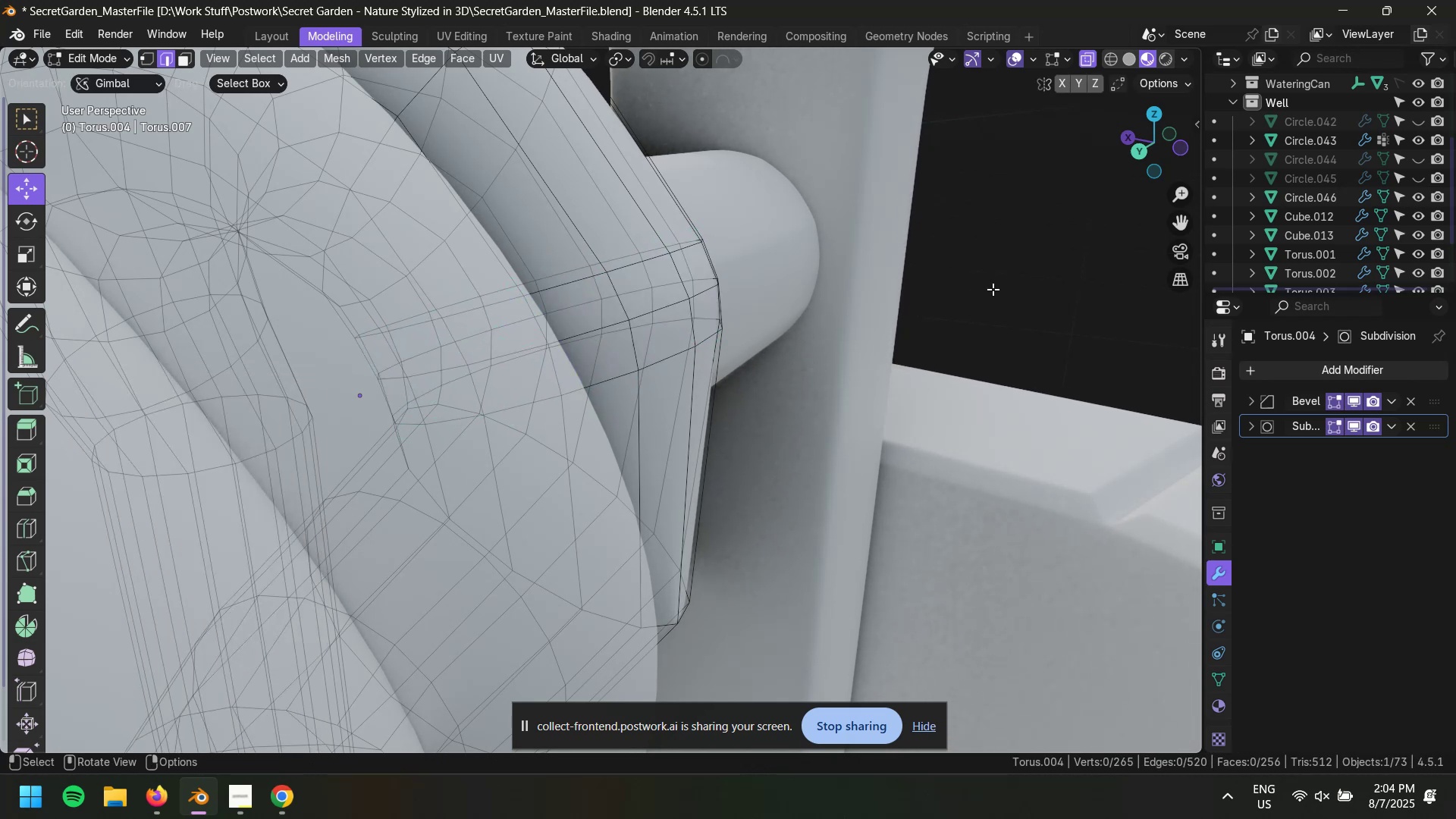 
key(Tab)
 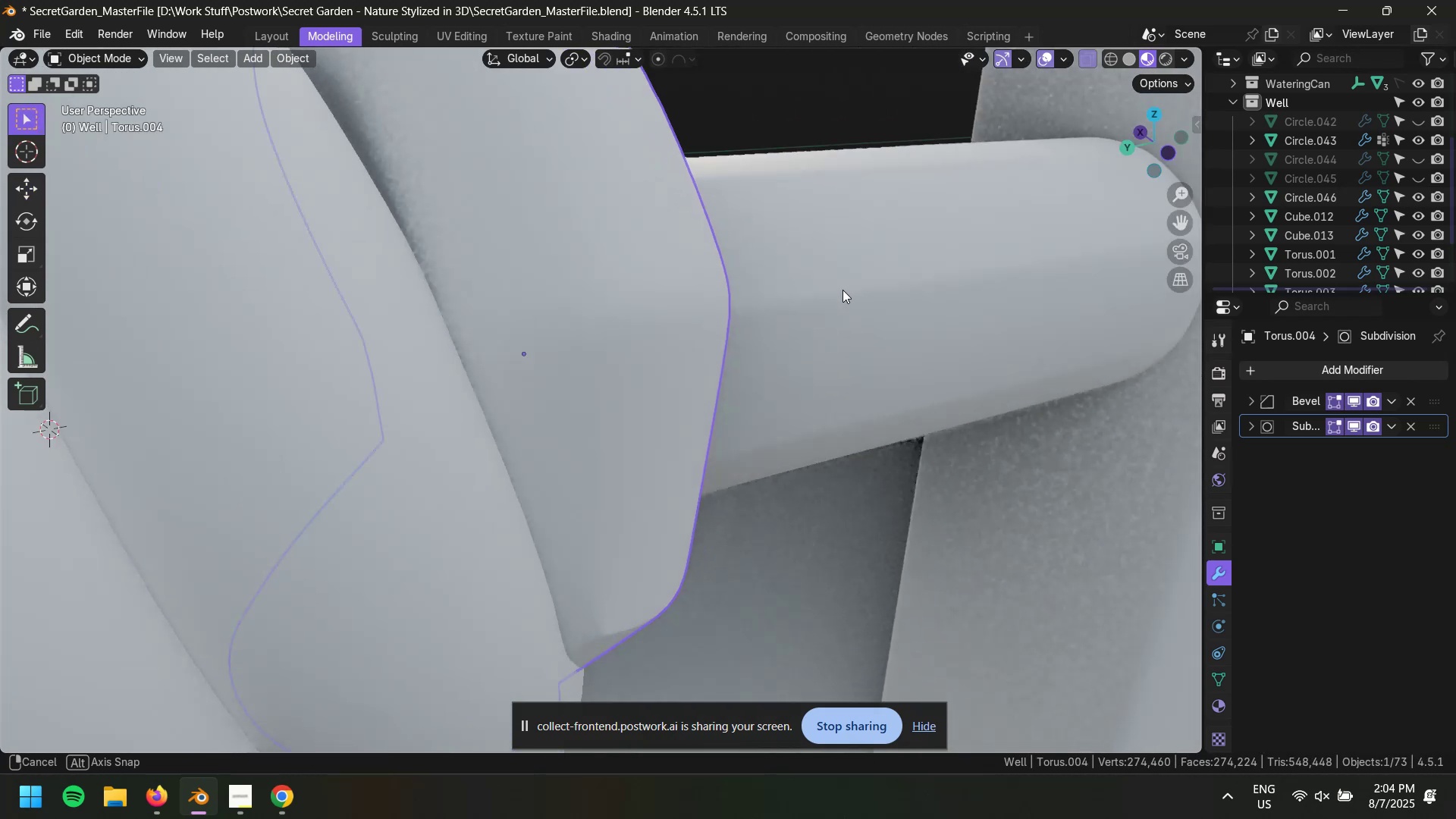 
scroll: coordinate [648, 436], scroll_direction: down, amount: 3.0
 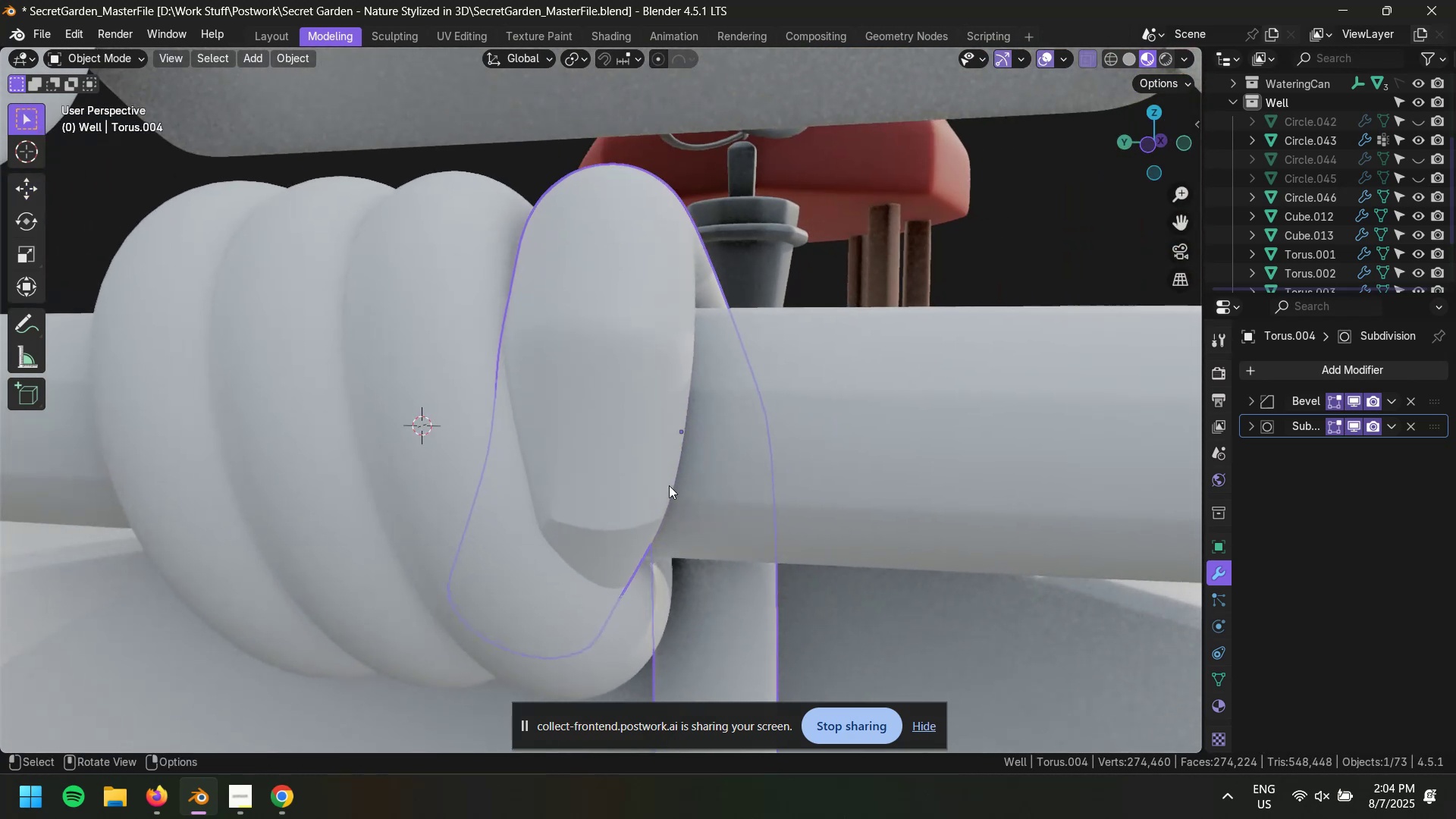 
left_click([632, 521])
 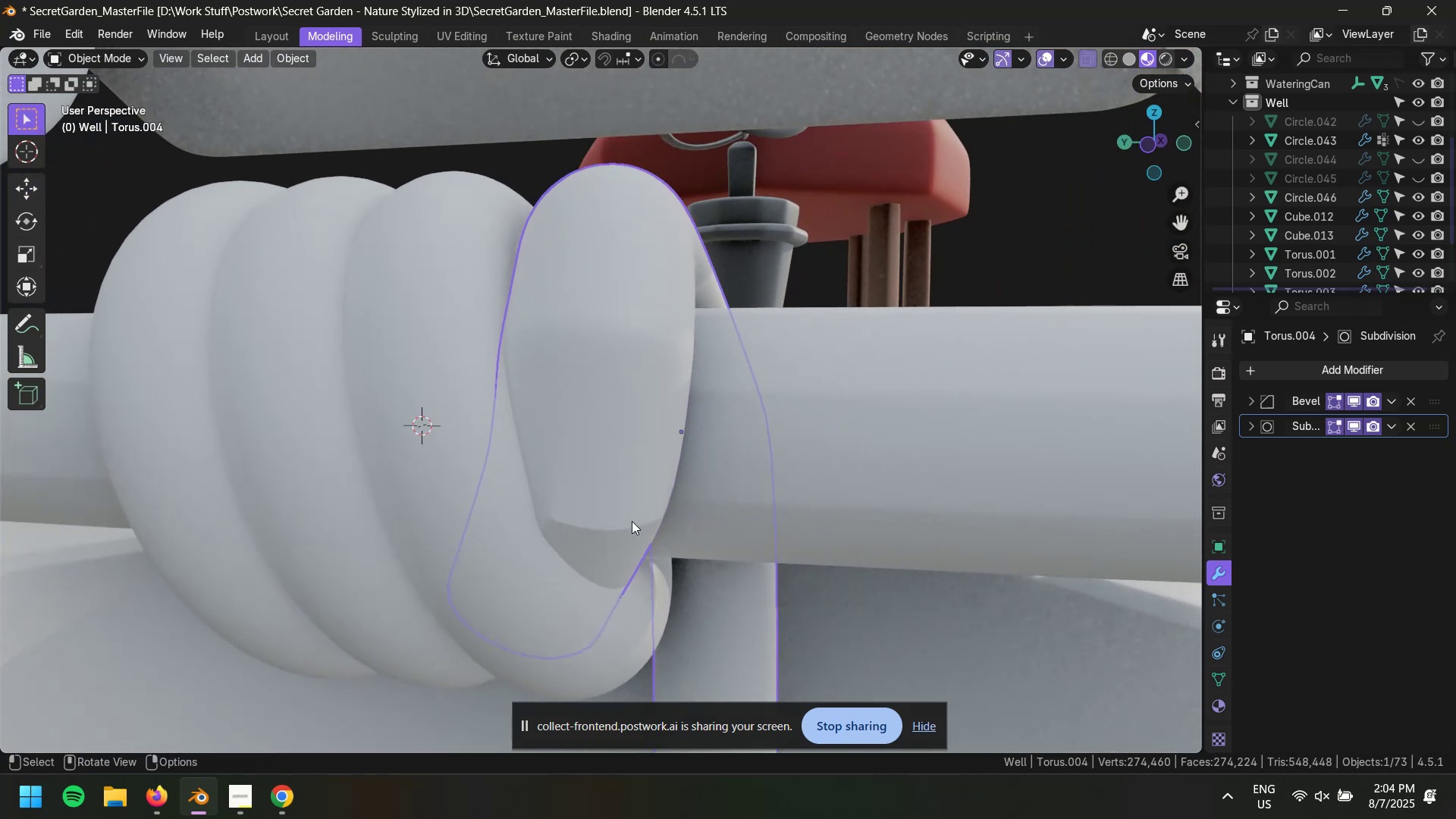 
key(Tab)
 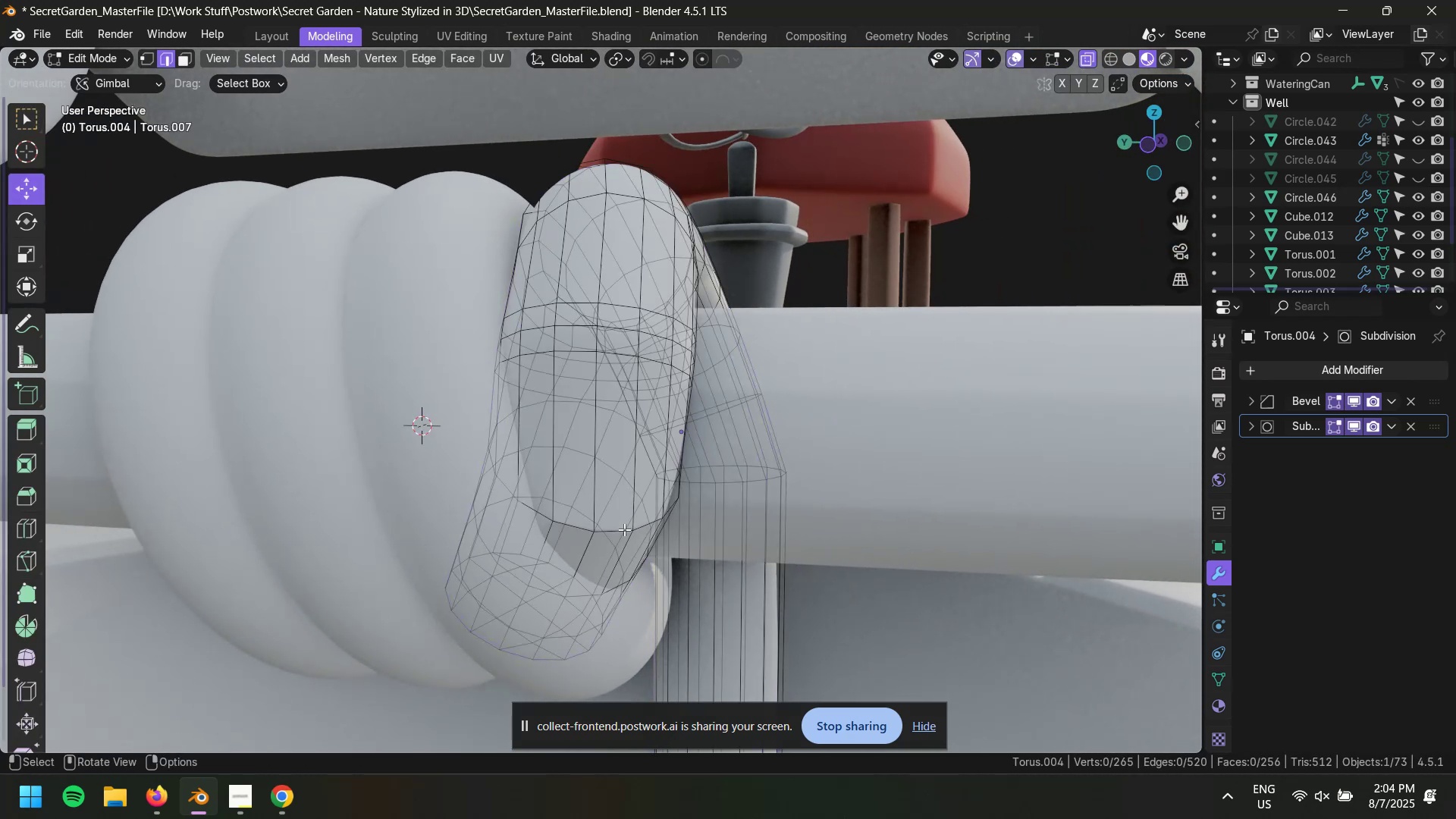 
hold_key(key=AltLeft, duration=0.4)
left_click([619, 529])
 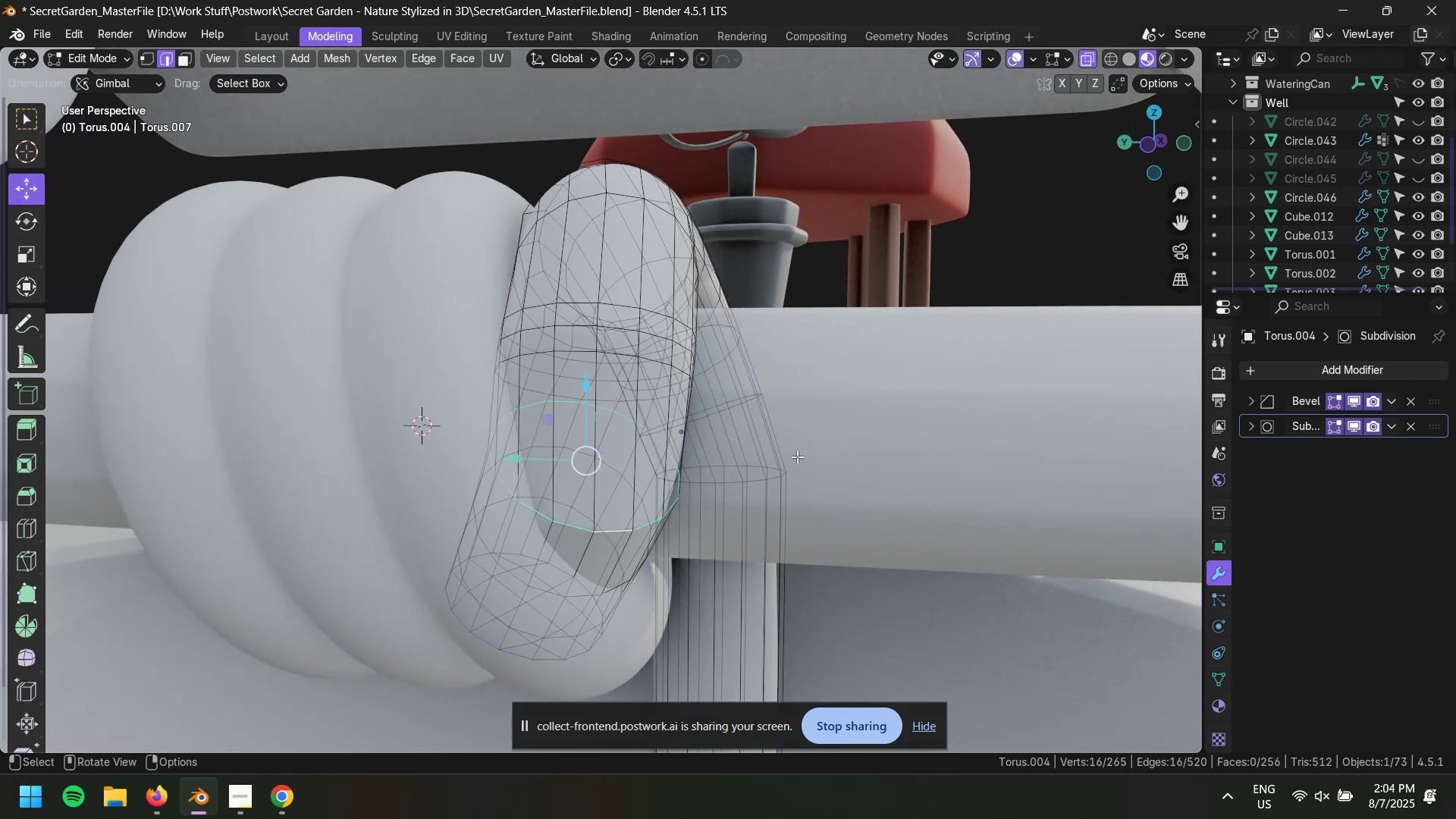 
key(Control+B)
 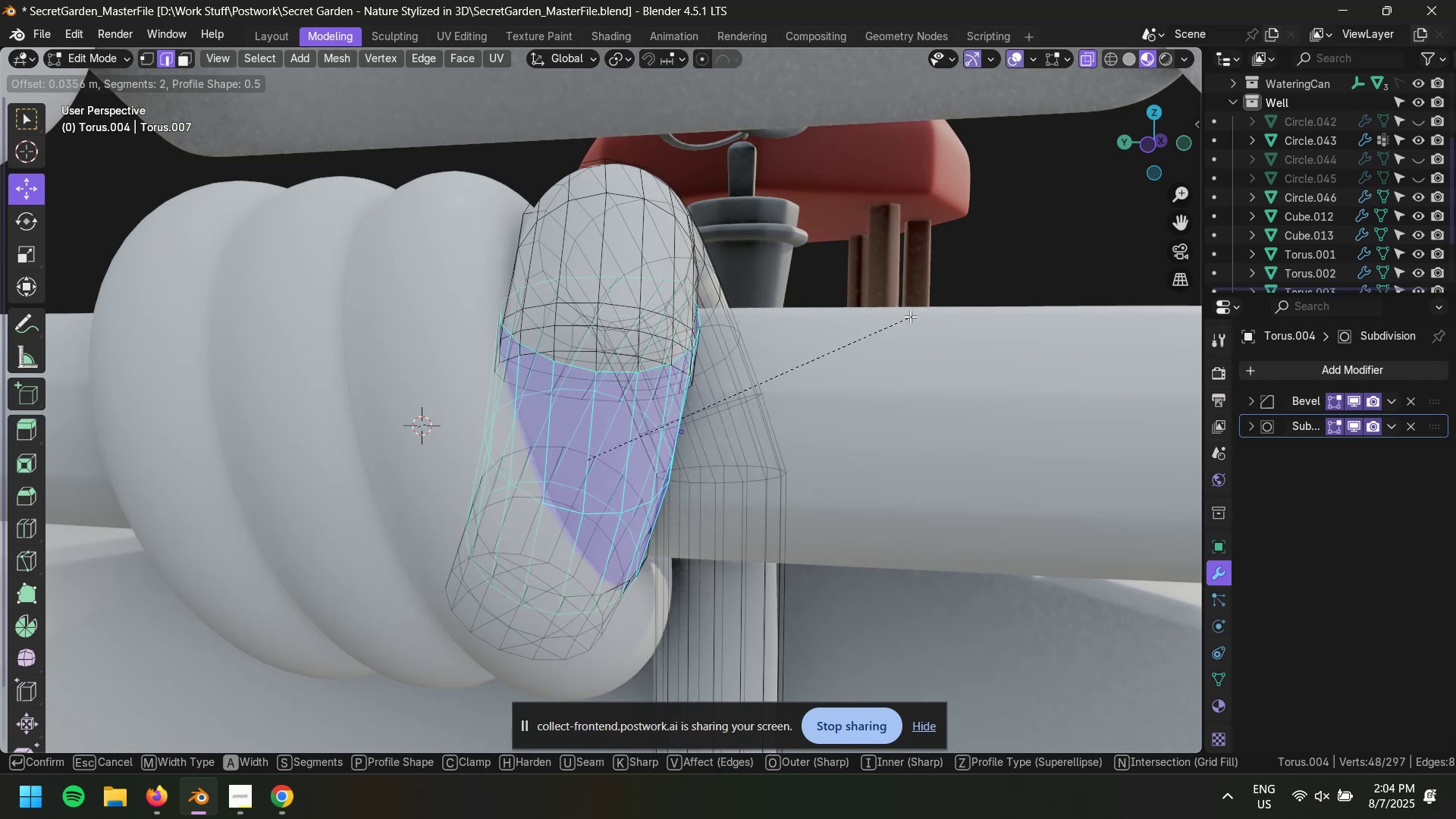 
wait(5.65)
 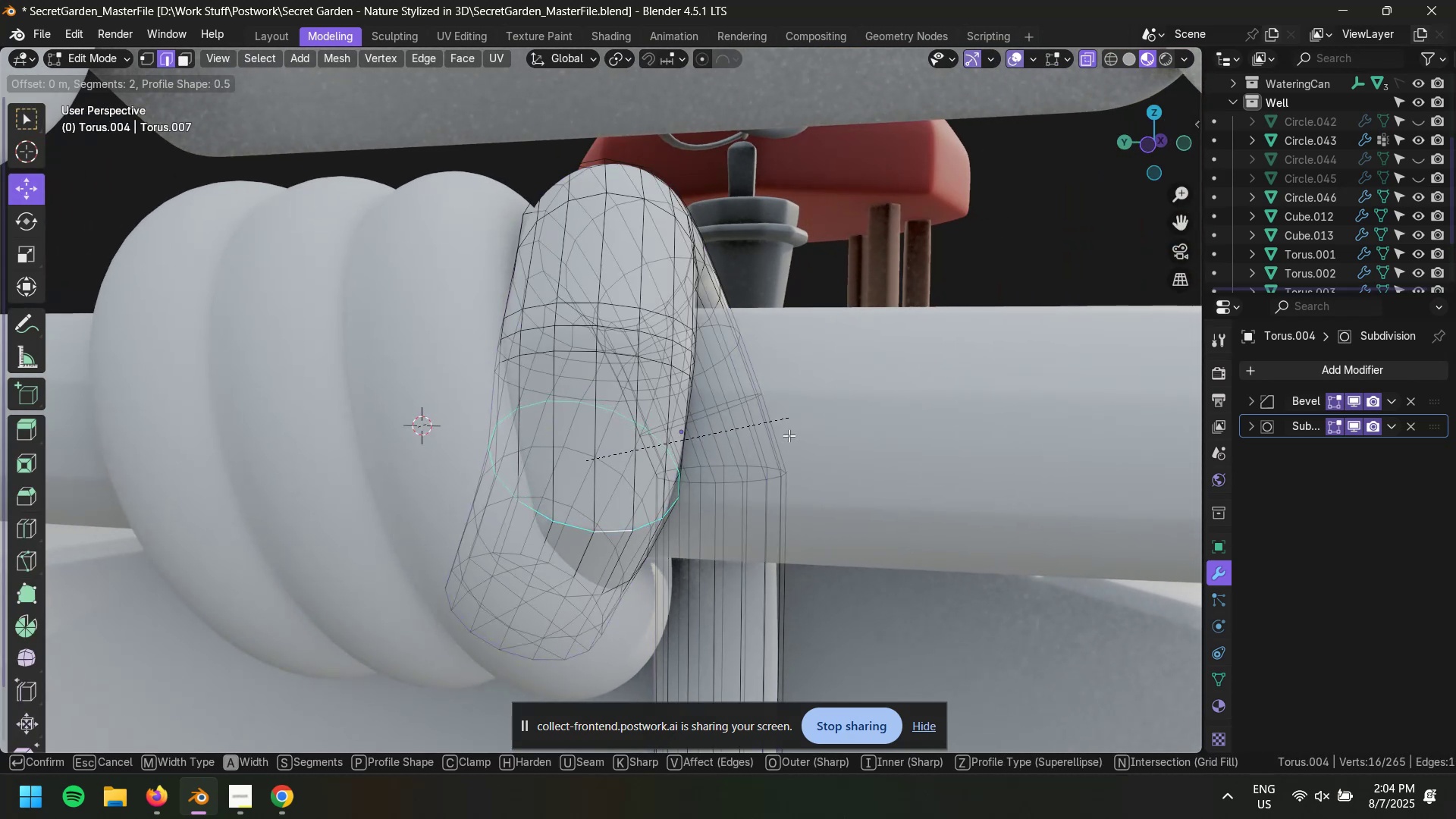 
type(cc)
 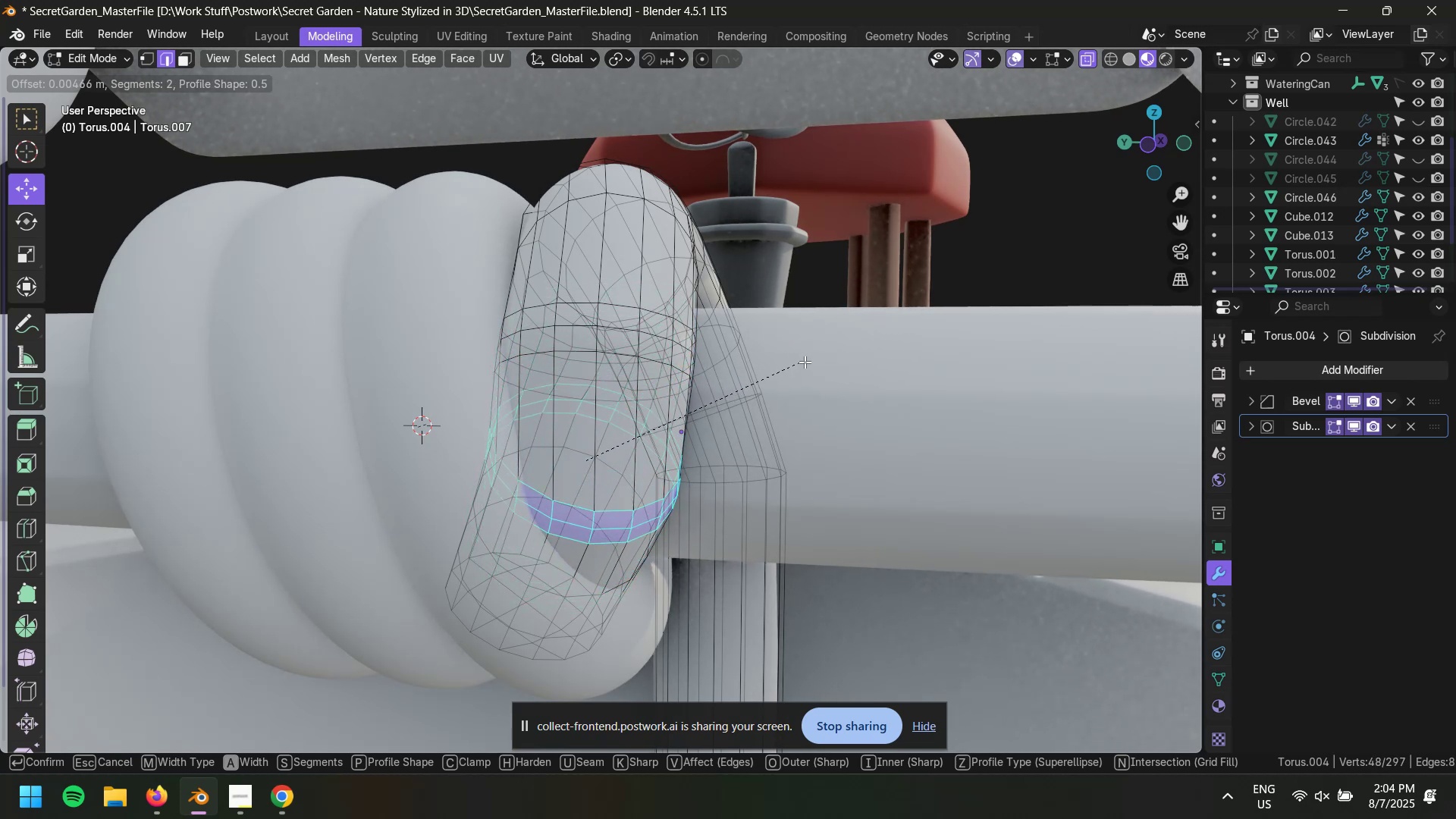 
left_click([811, 361])
 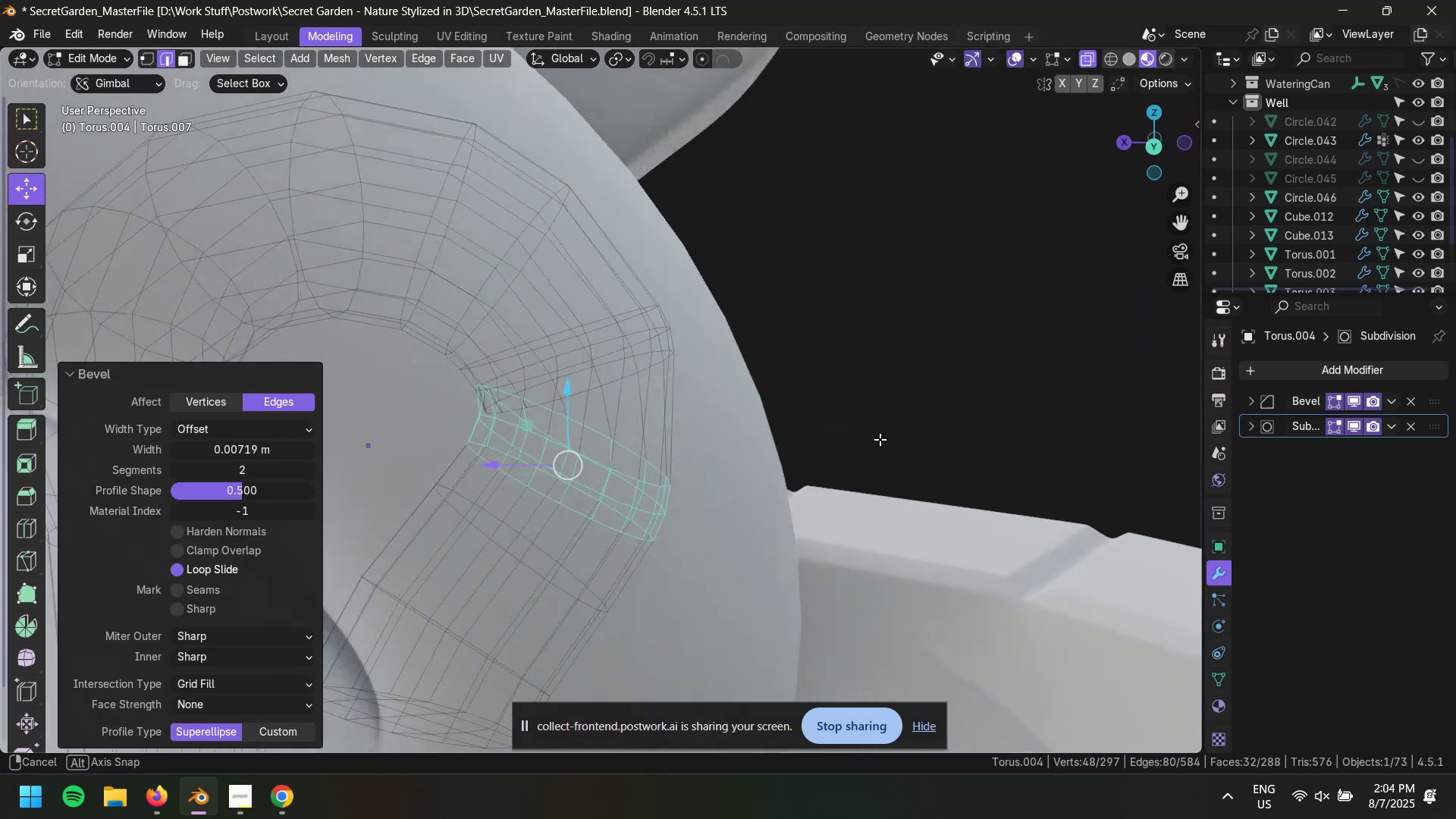 
scroll: coordinate [632, 428], scroll_direction: up, amount: 3.0
 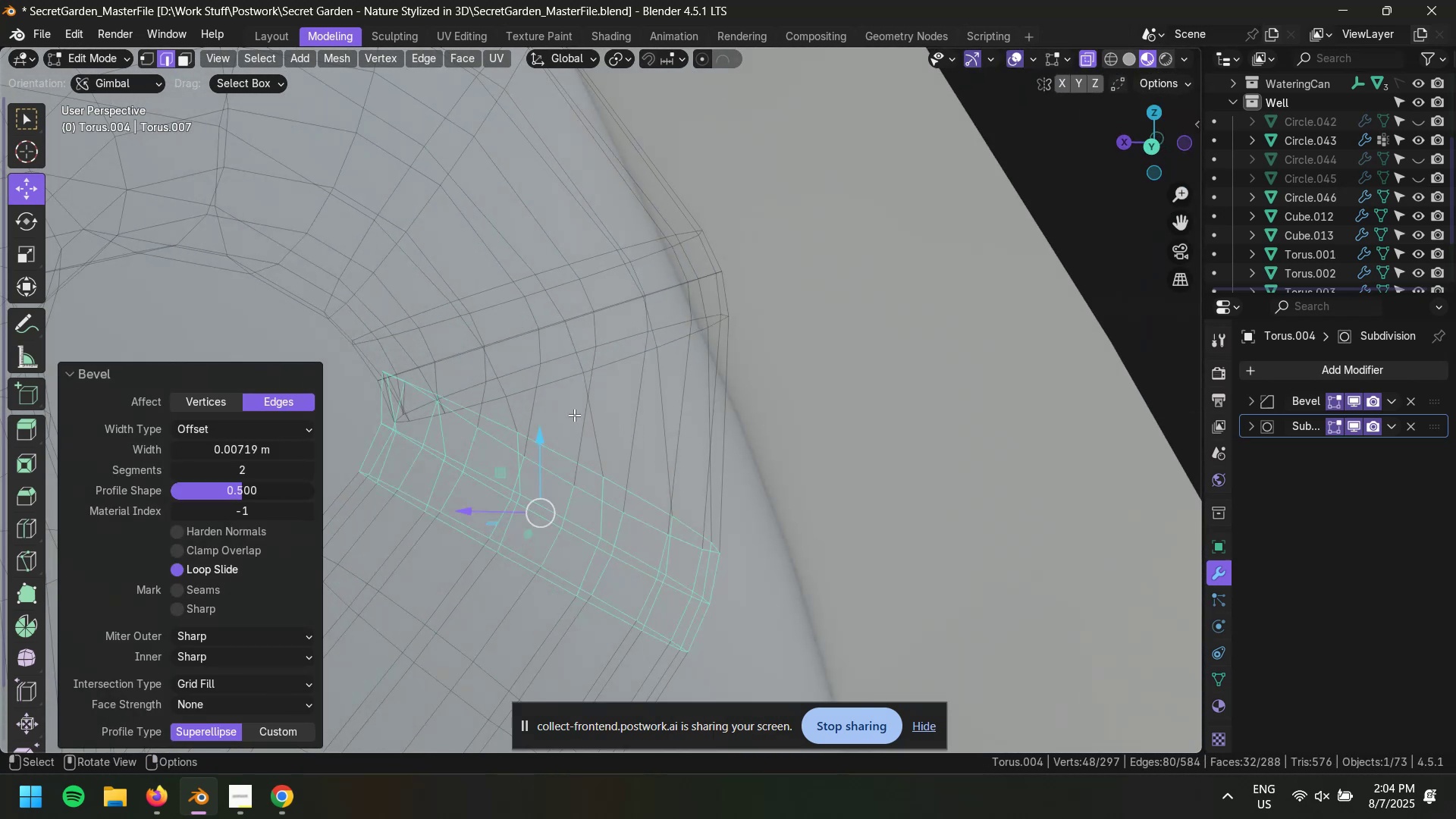 
hold_key(key=ShiftLeft, duration=0.59)
 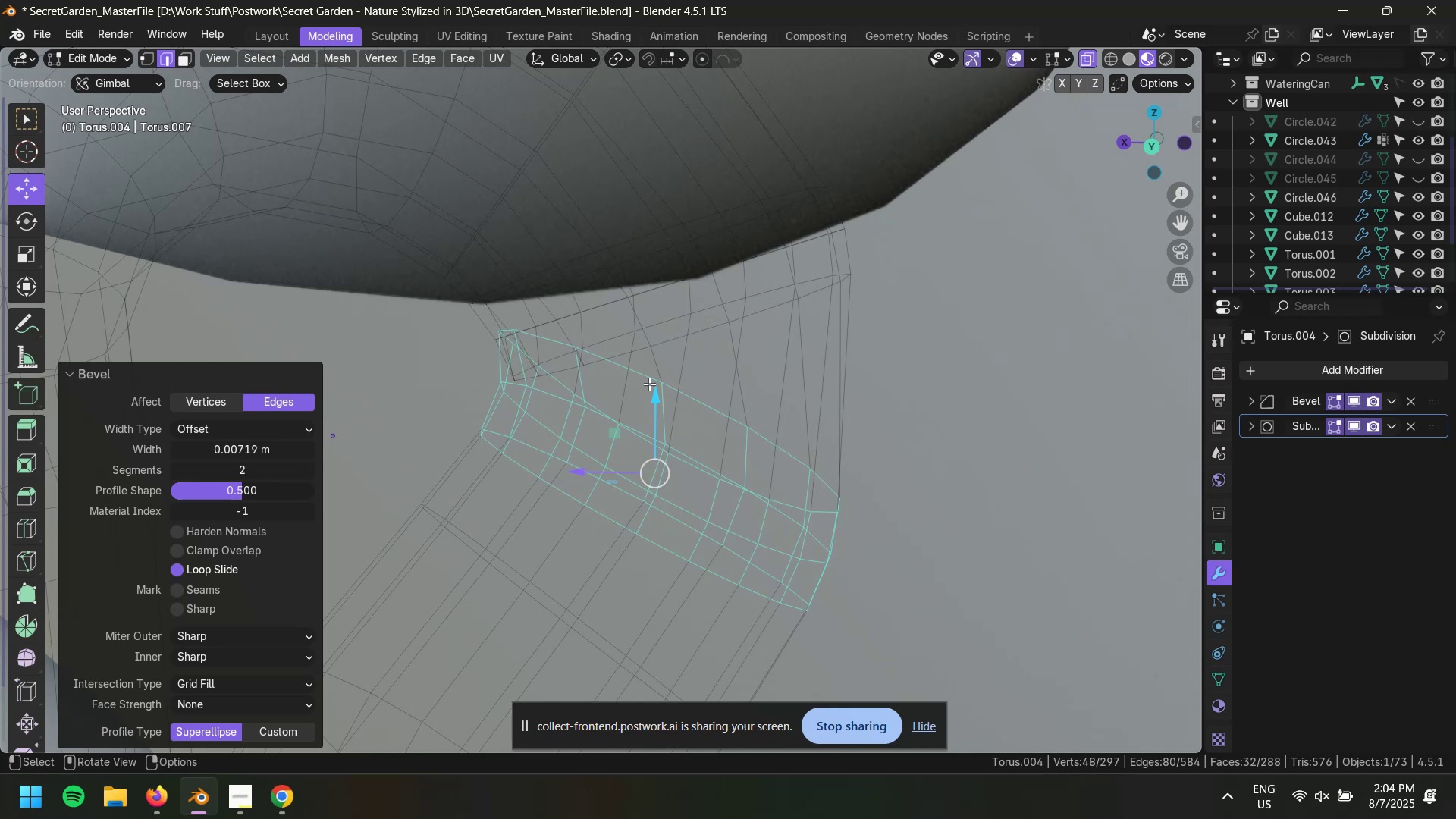 
key(Control+Z)
 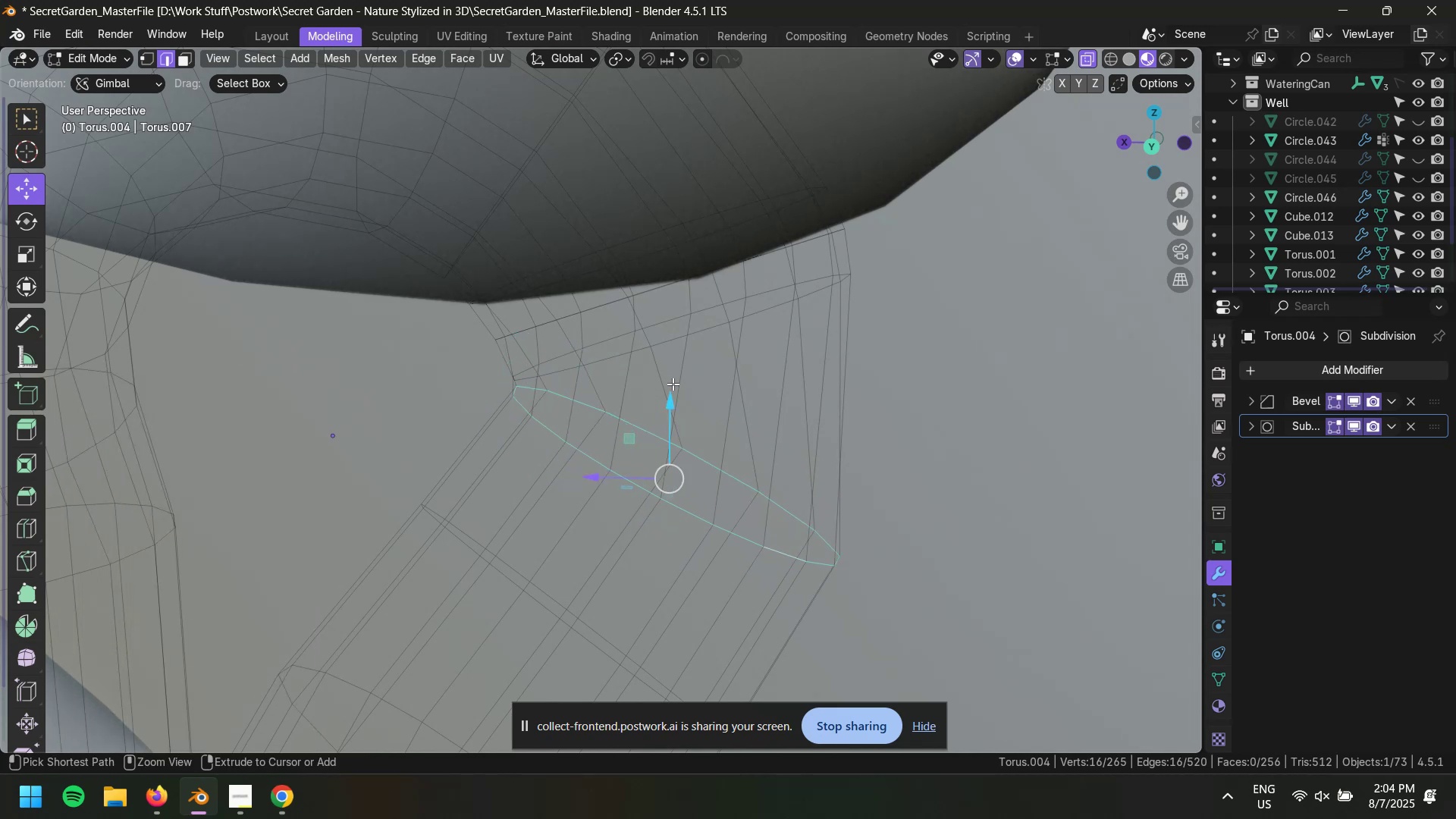 
key(Control+Z)
 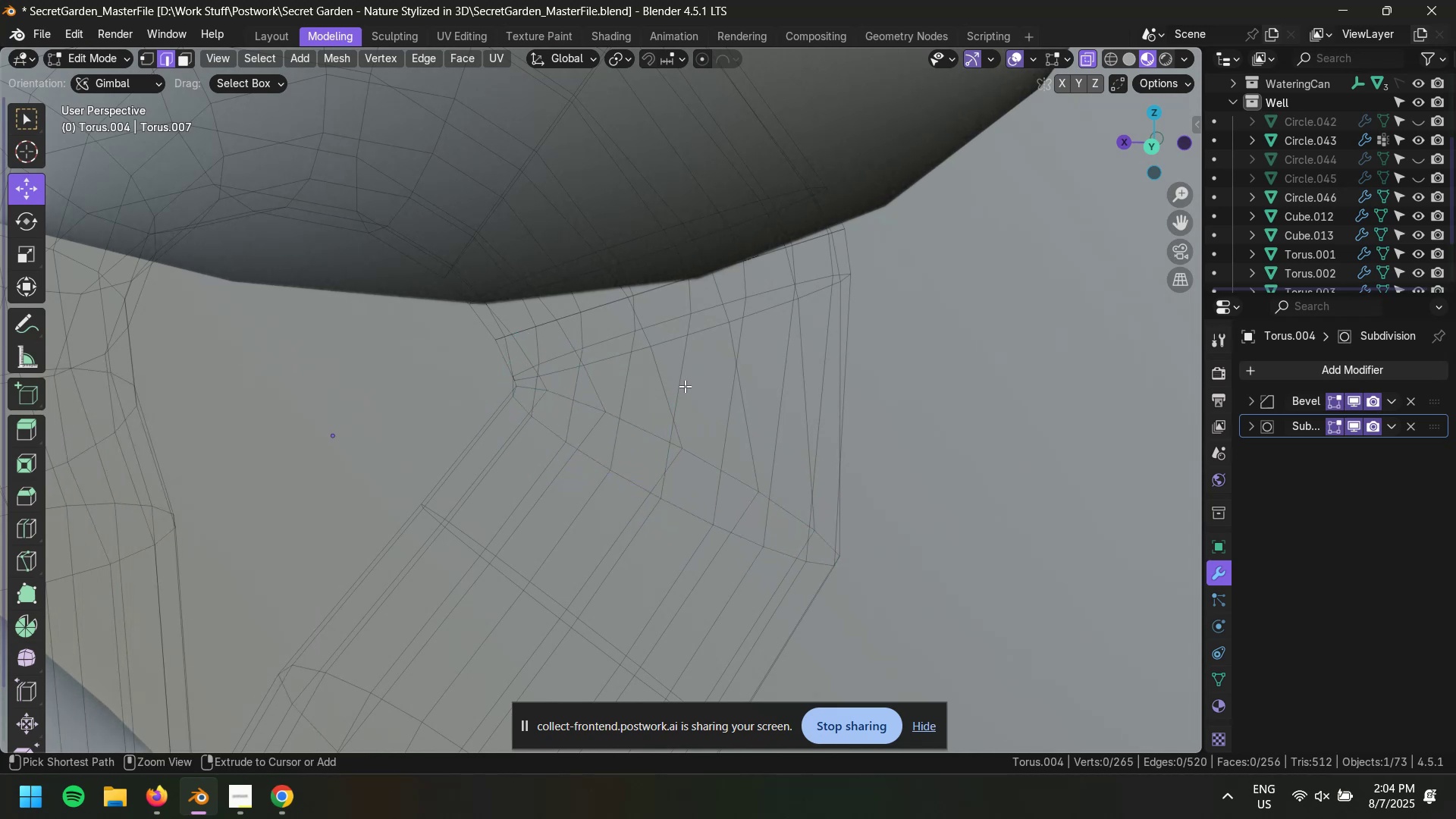 
key(Control+Shift+Z)
 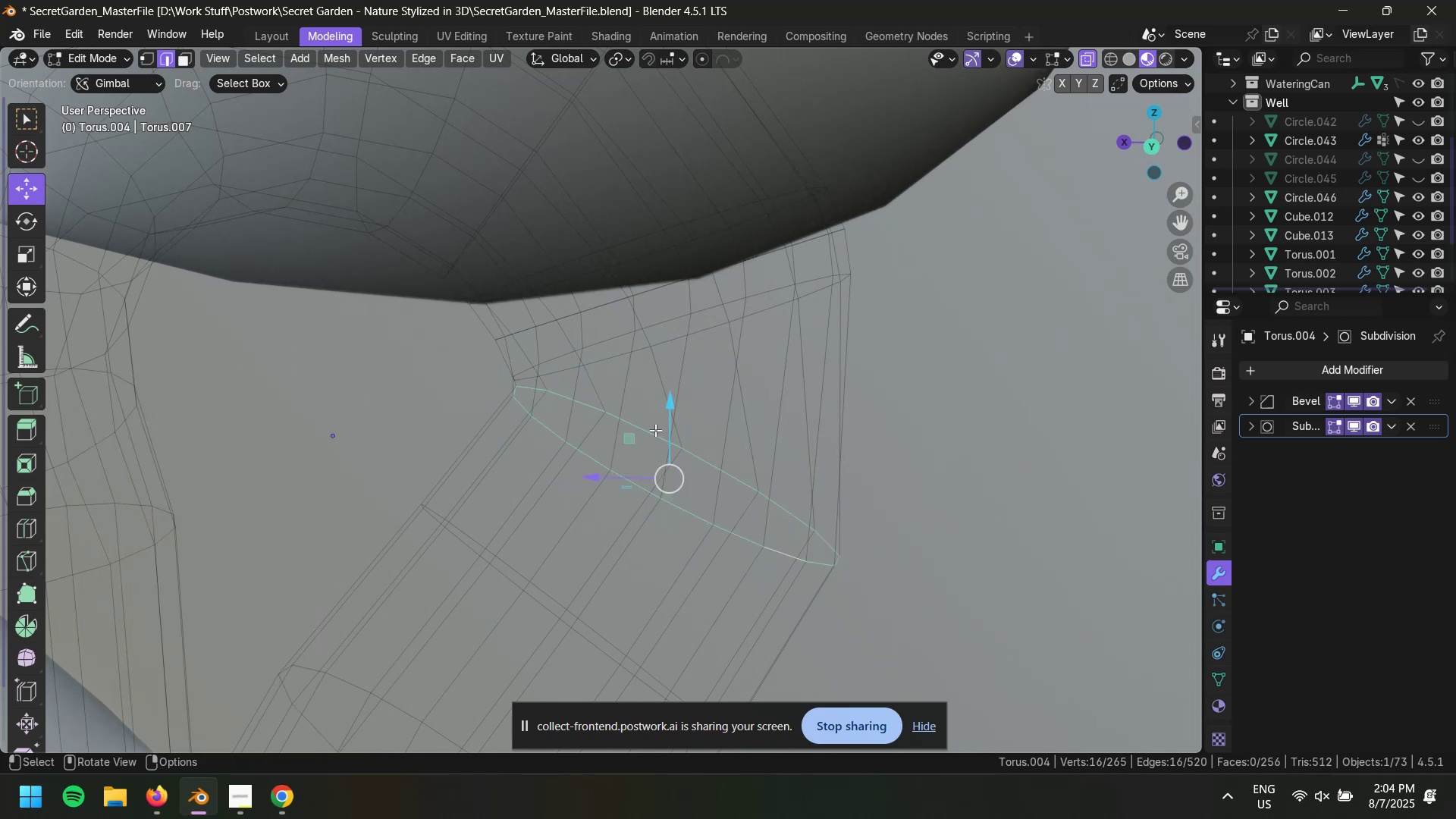 
type(gg)
 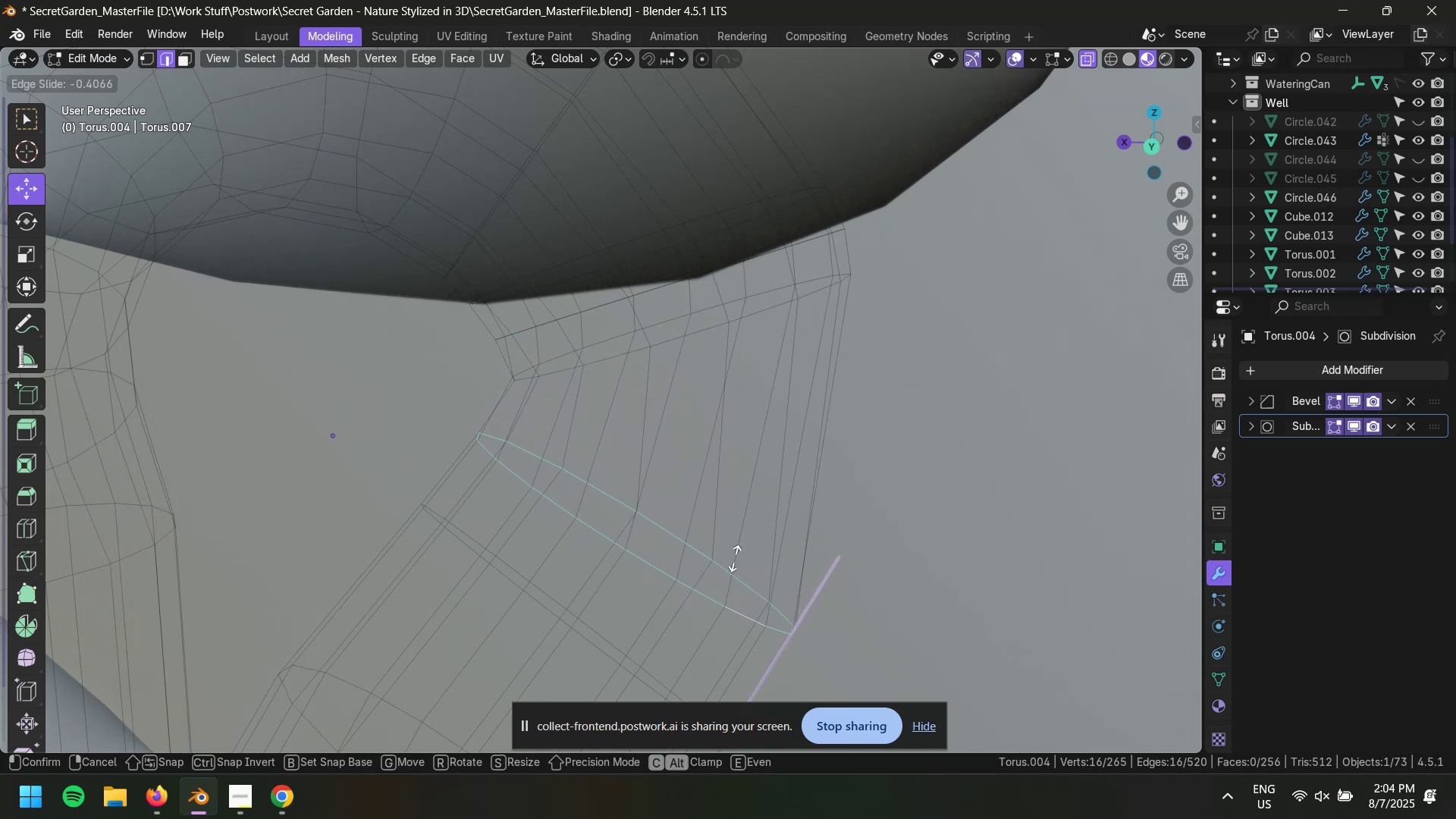 
hold_key(key=AltLeft, duration=0.48)
left_click([471, 538])
 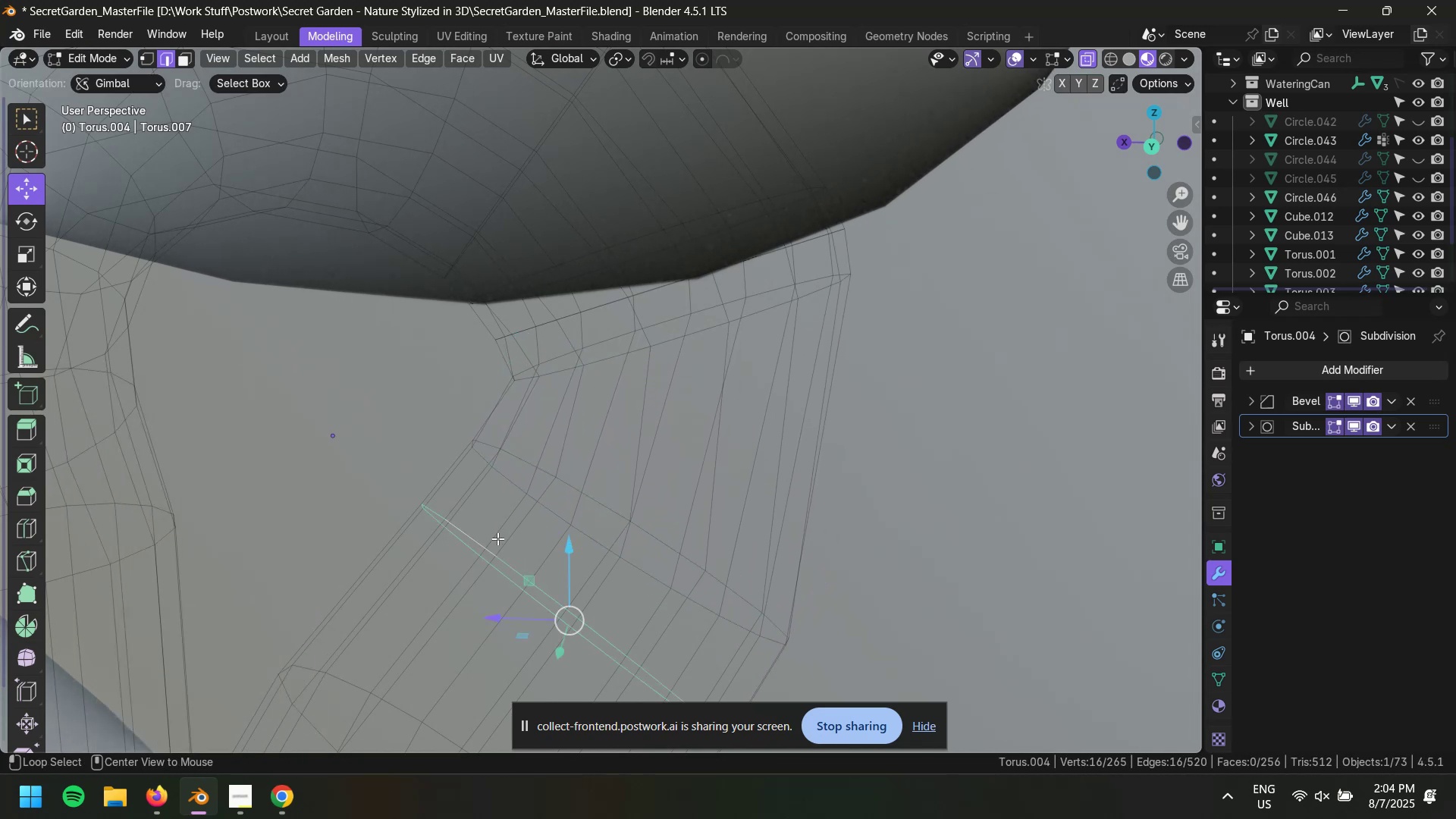 
key(Control+ControlLeft)
 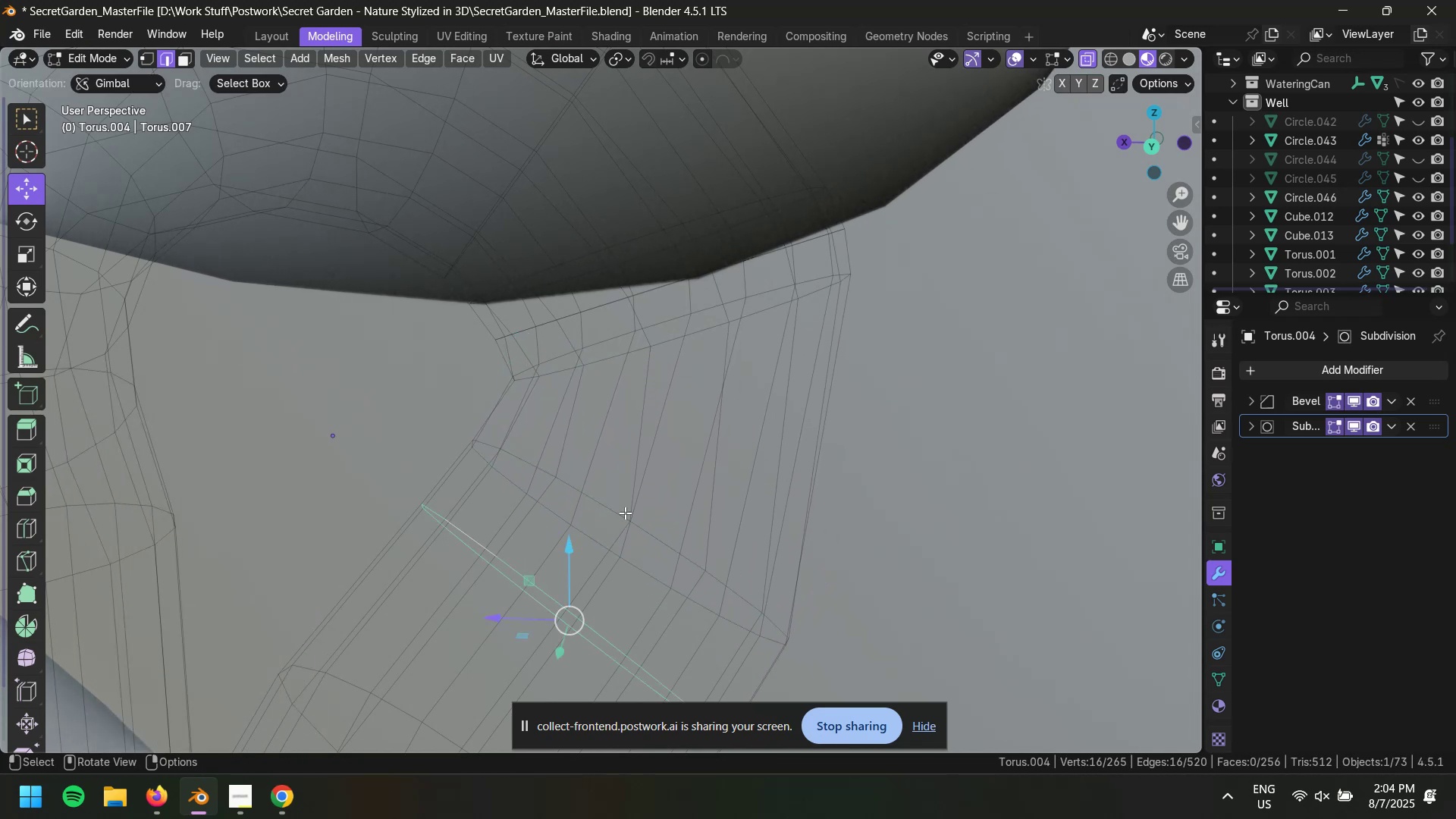 
key(Control+X)
 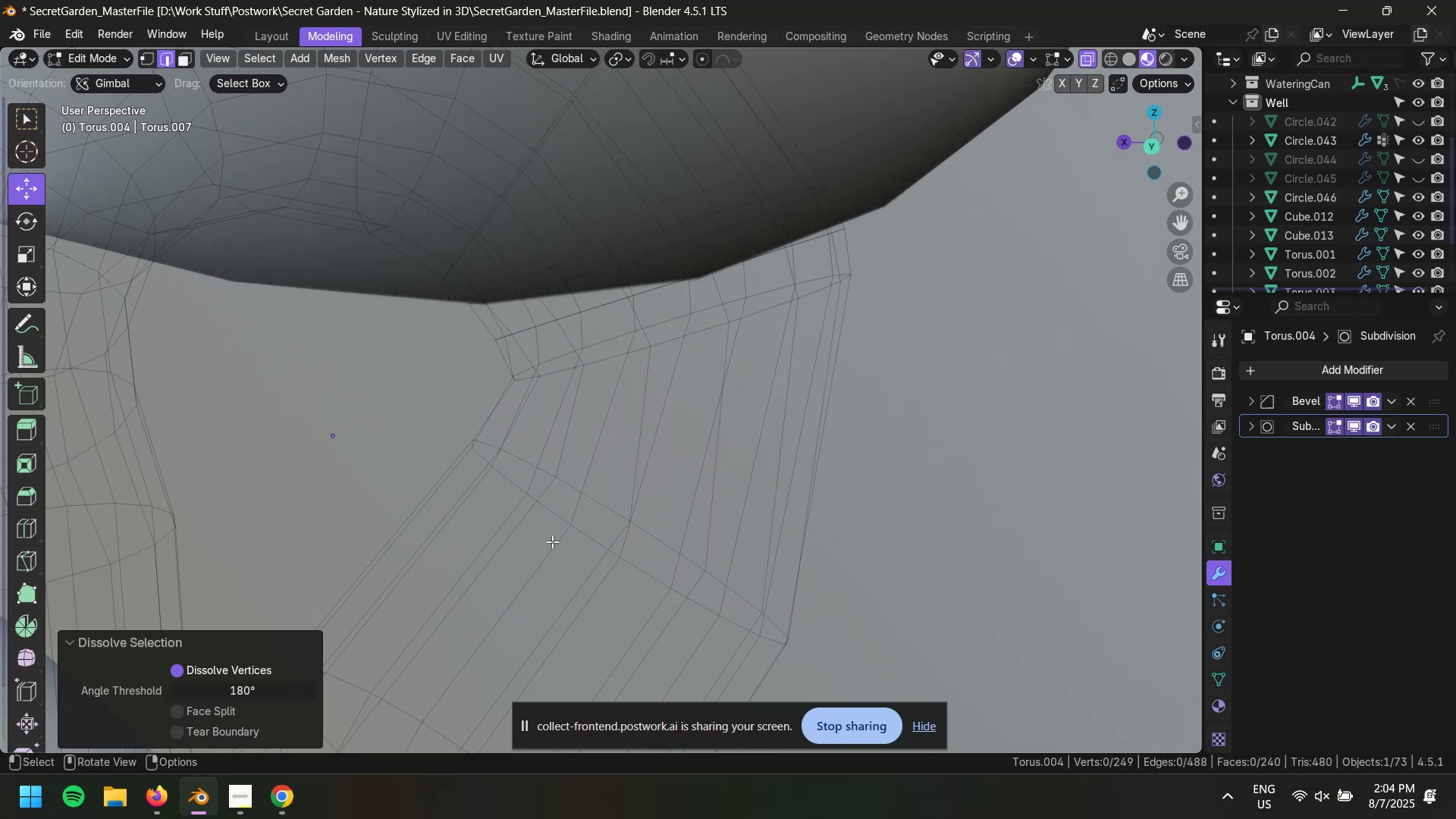 
hold_key(key=ShiftLeft, duration=0.84)
 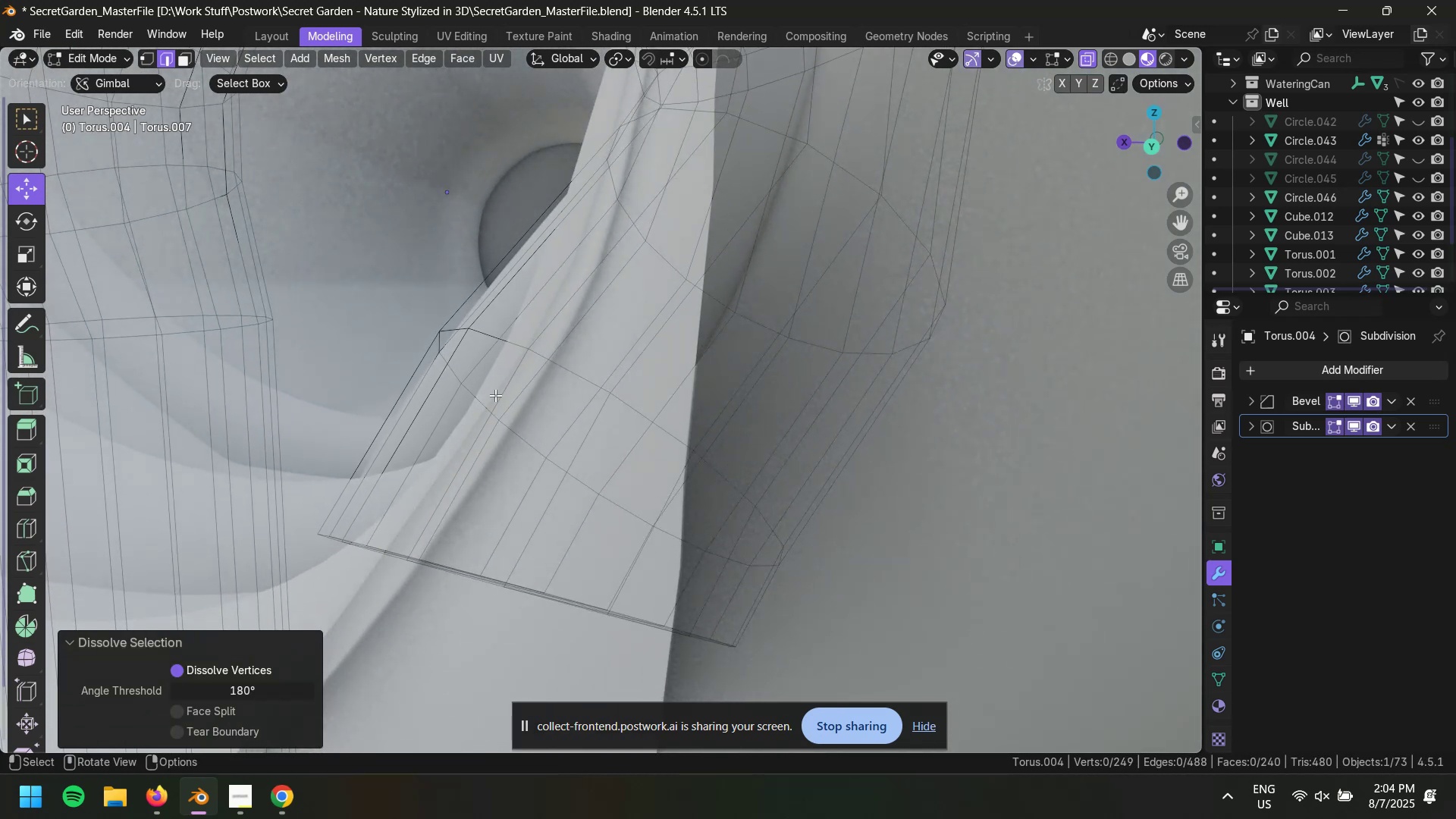 
hold_key(key=AltLeft, duration=0.45)
left_click([556, 369])
 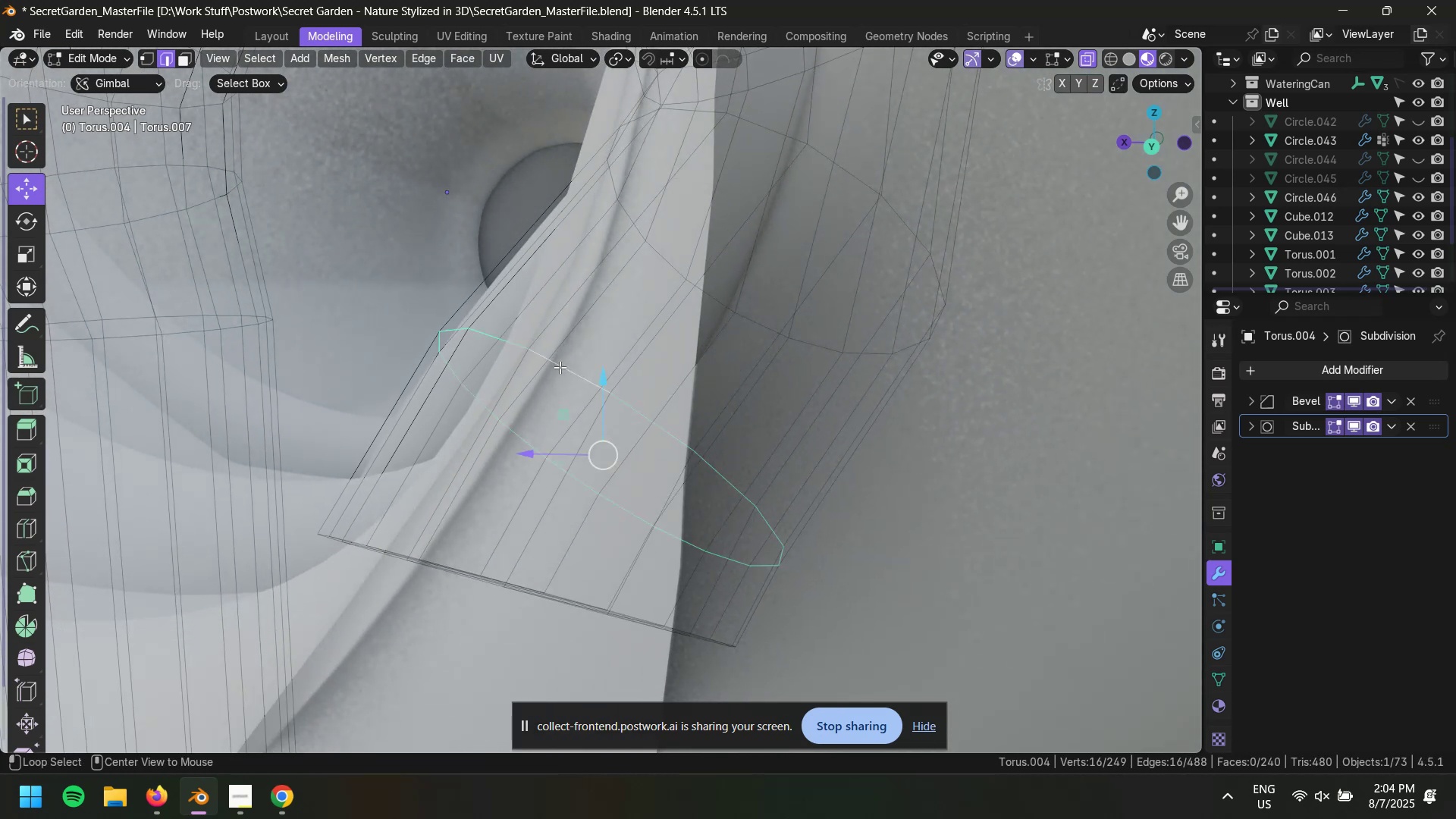 
key(Control+X)
 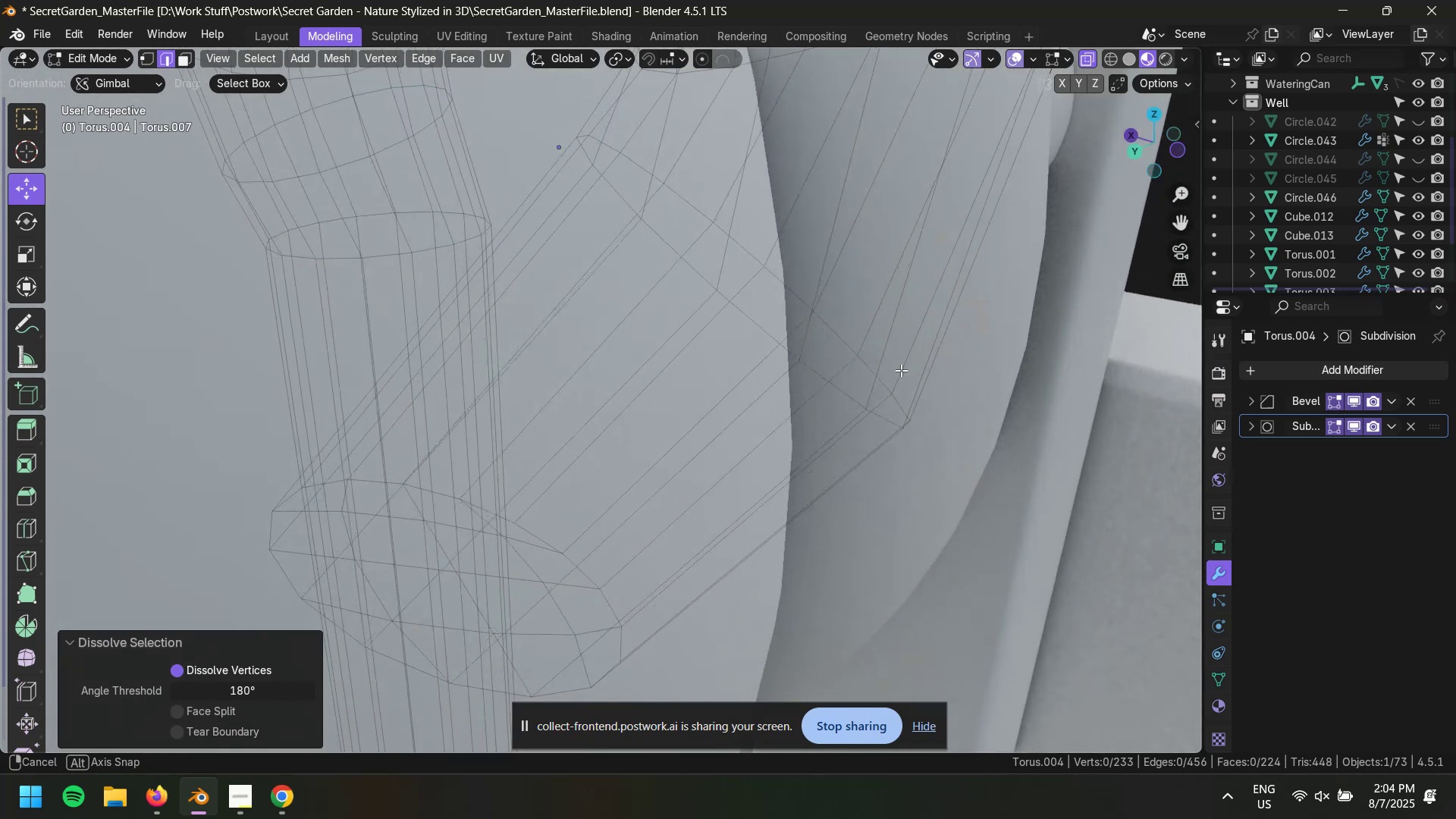 
hold_key(key=ShiftLeft, duration=0.86)
 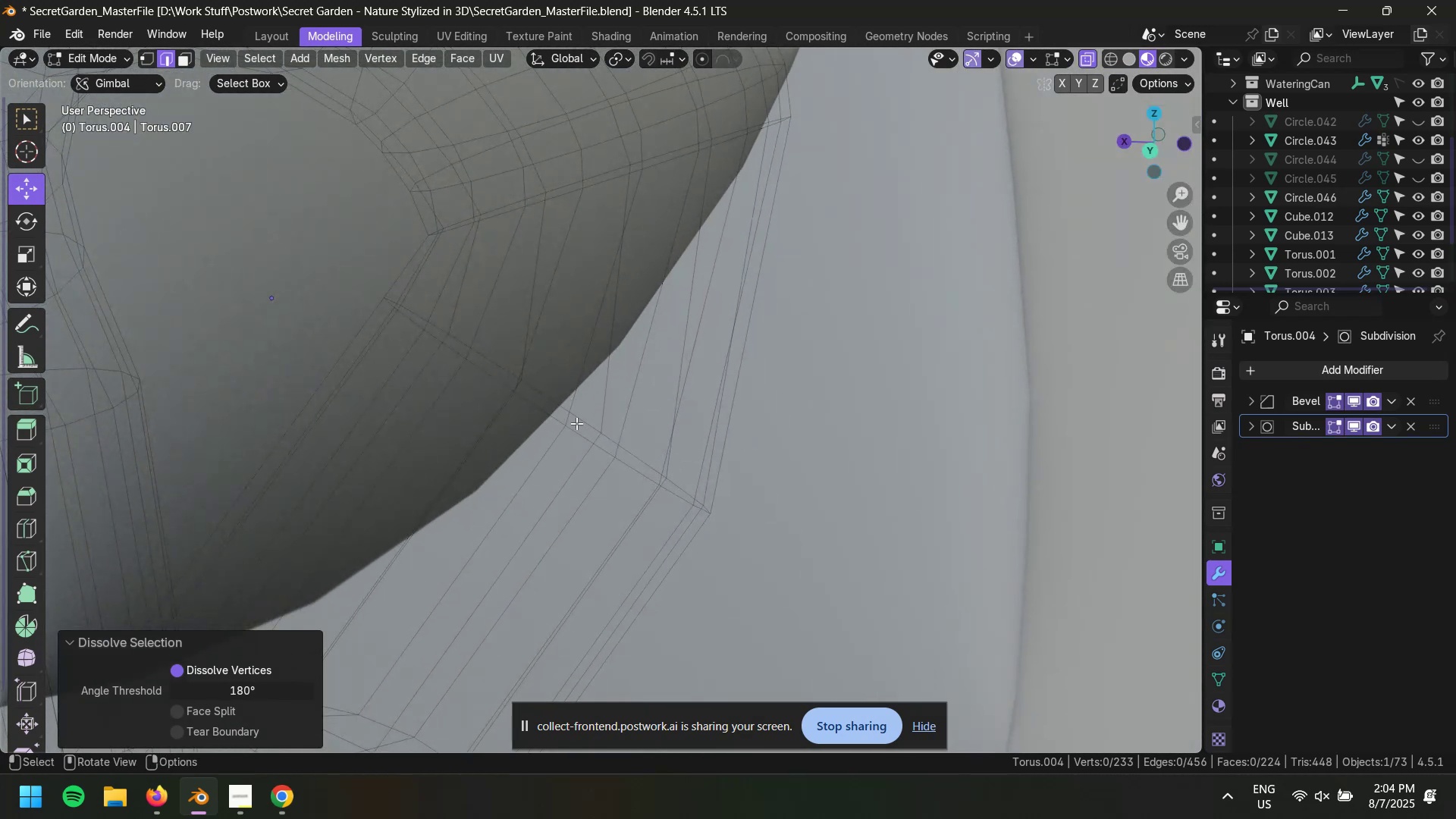 
key(Alt+AltLeft)
 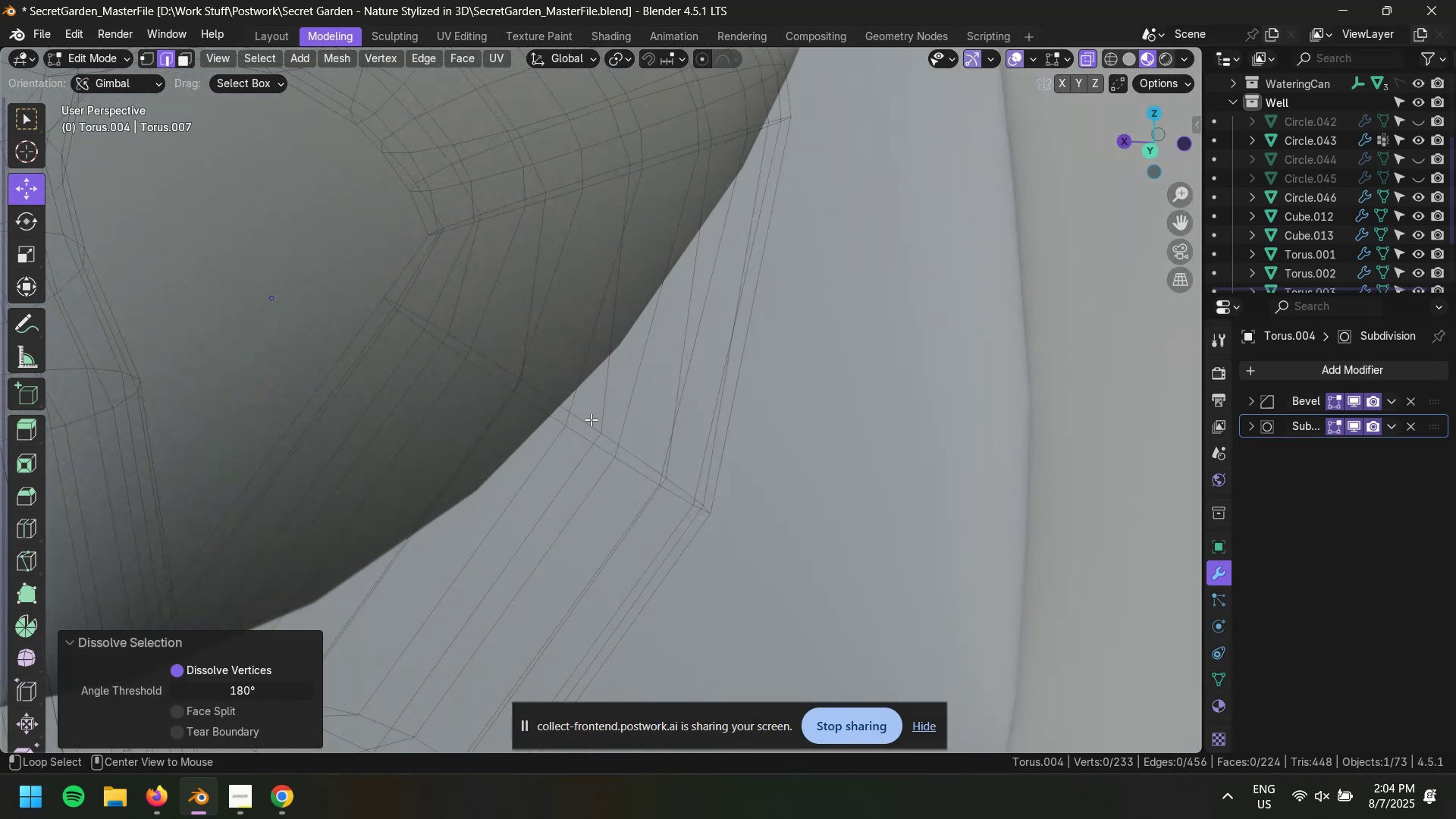 
left_click([591, 419])
 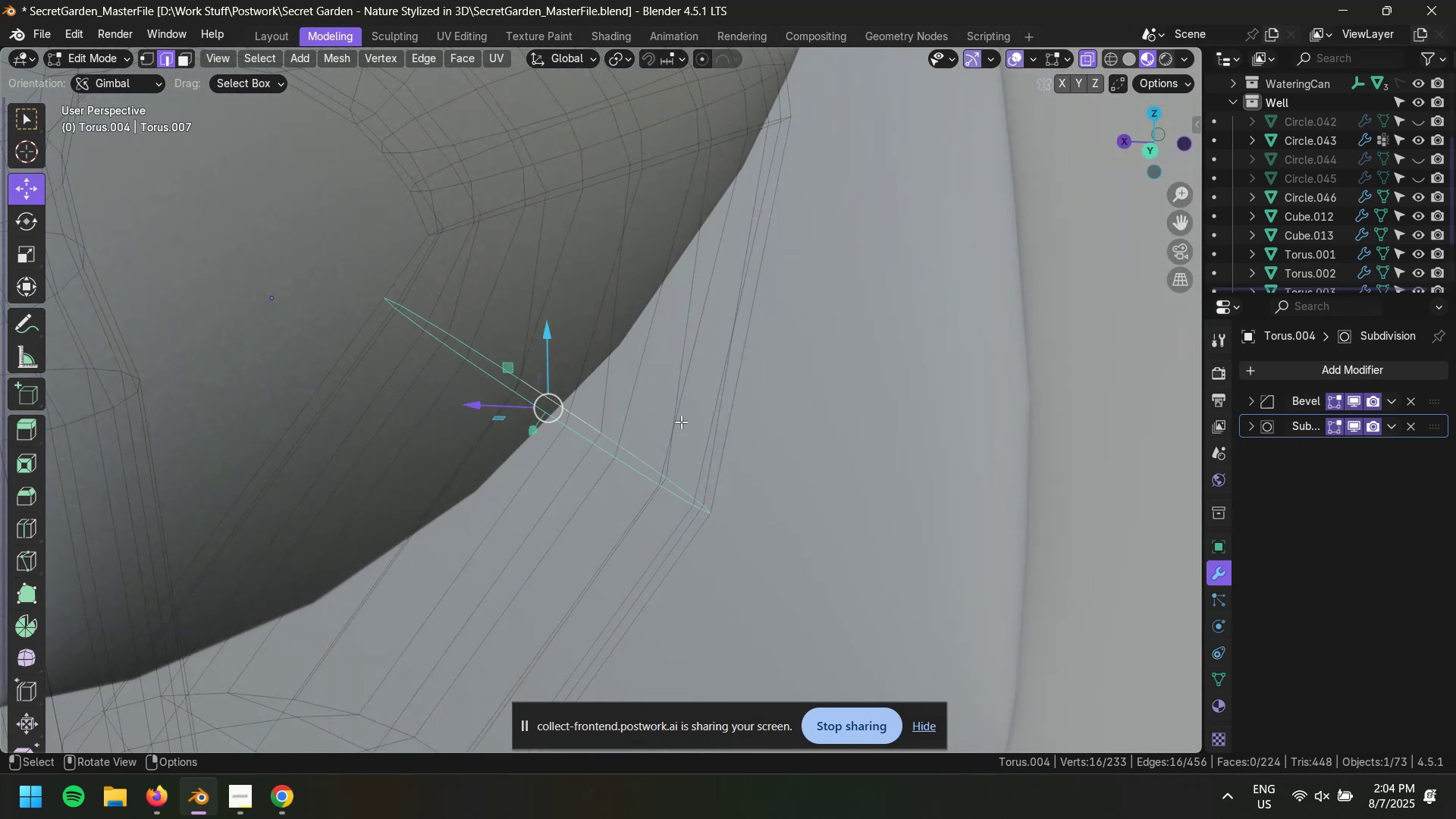 
type(gg)
 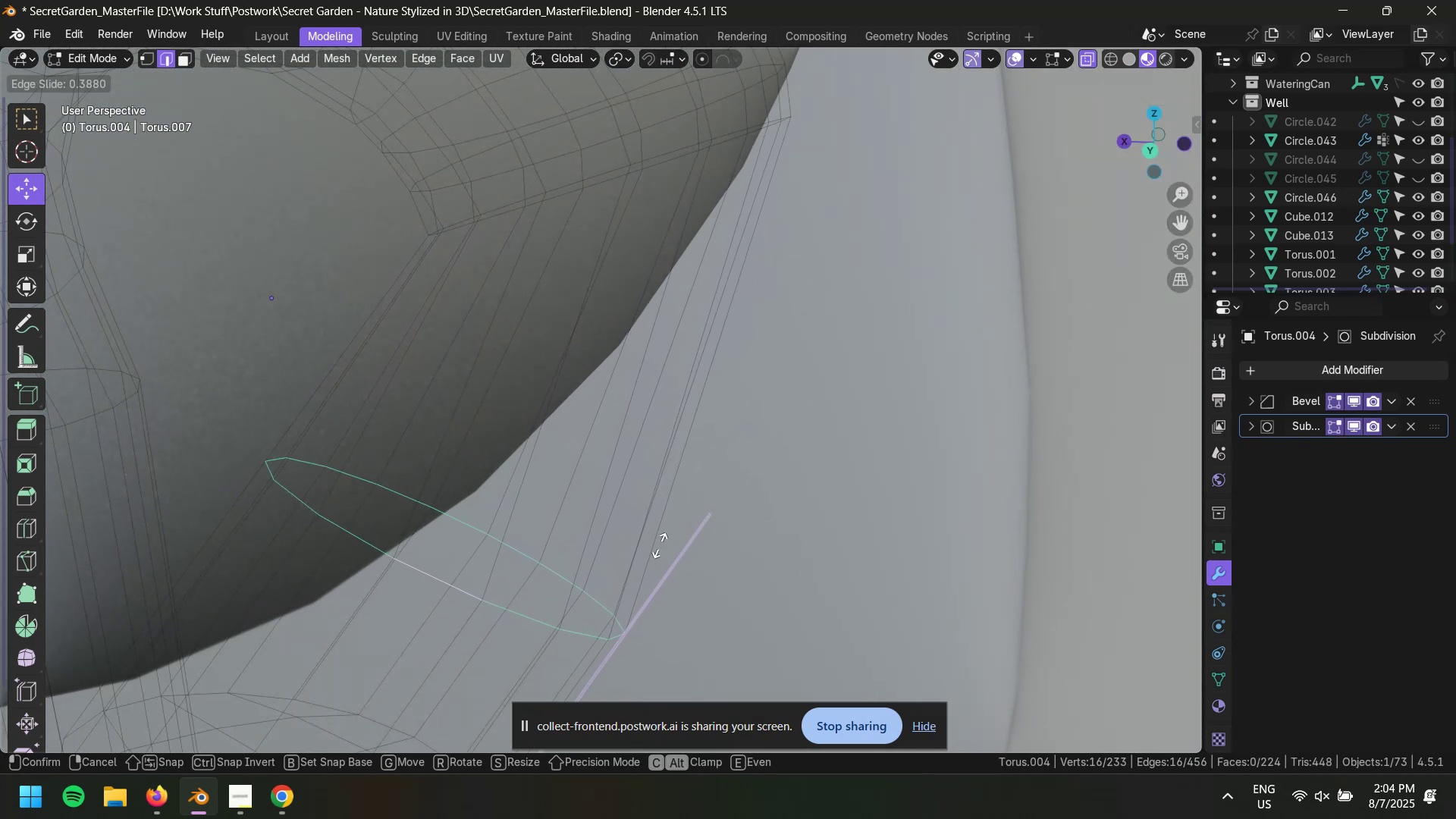 
left_click([652, 554])
 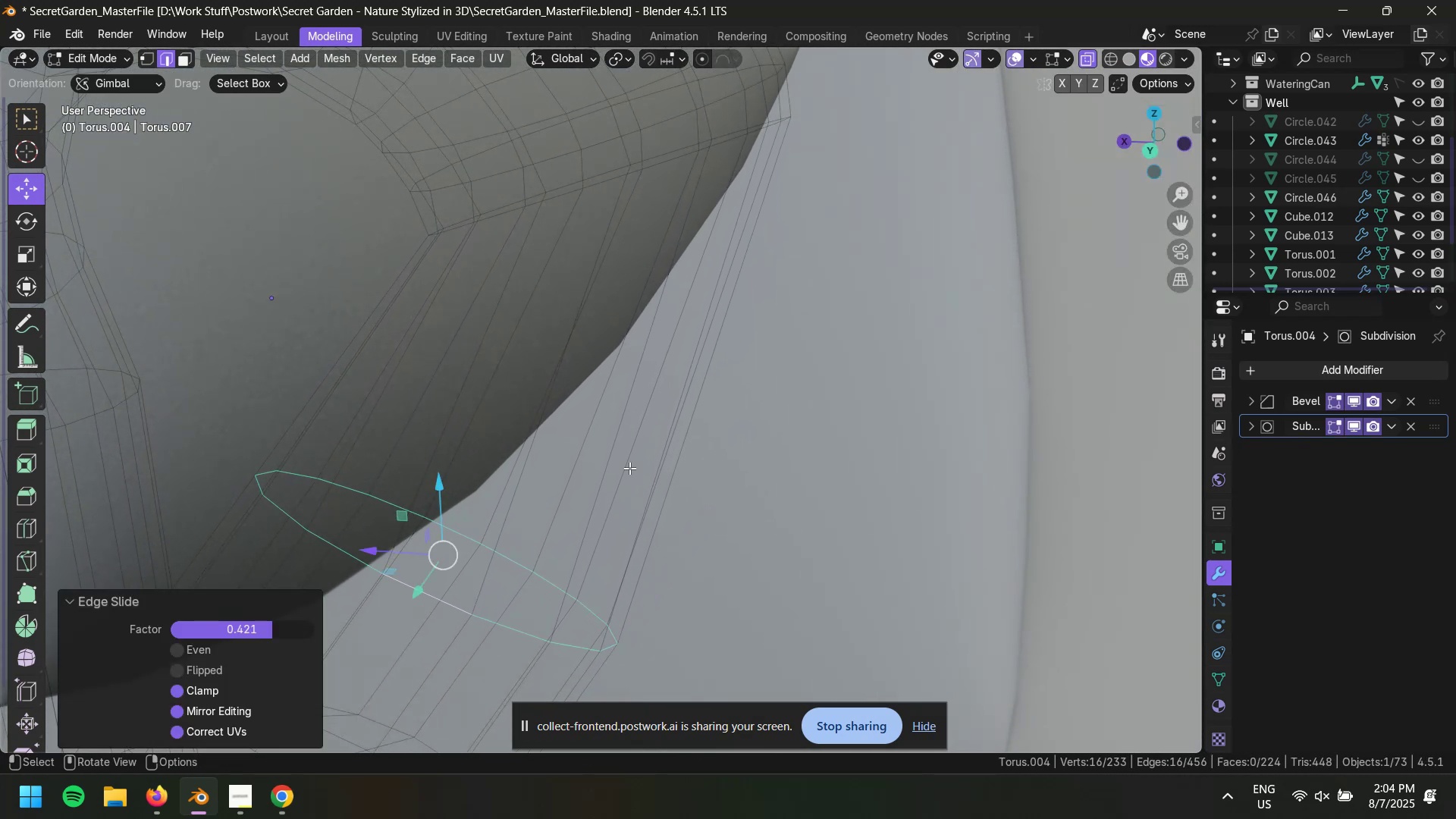 
key(Control+R)
 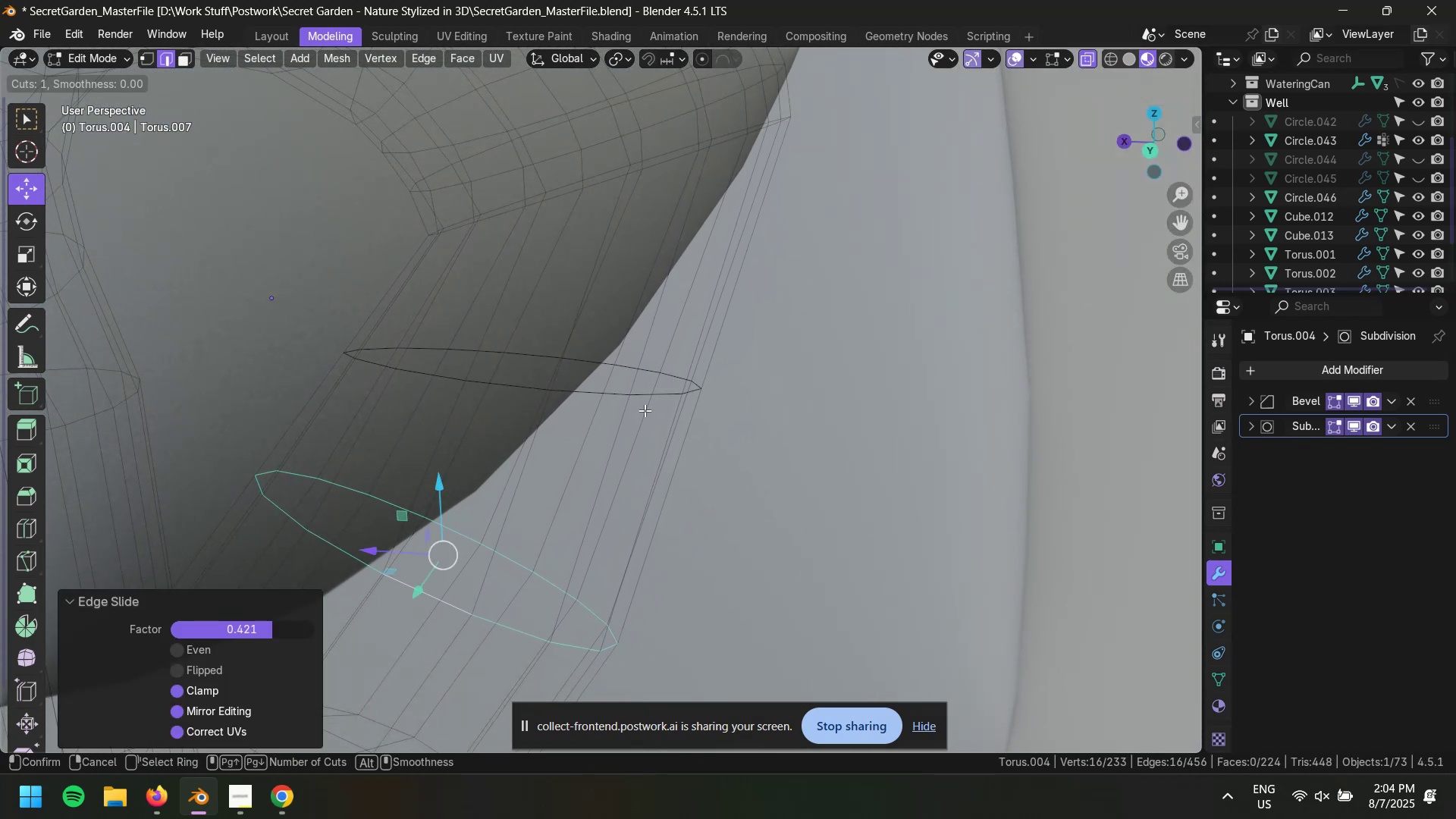 
left_click([645, 410])
 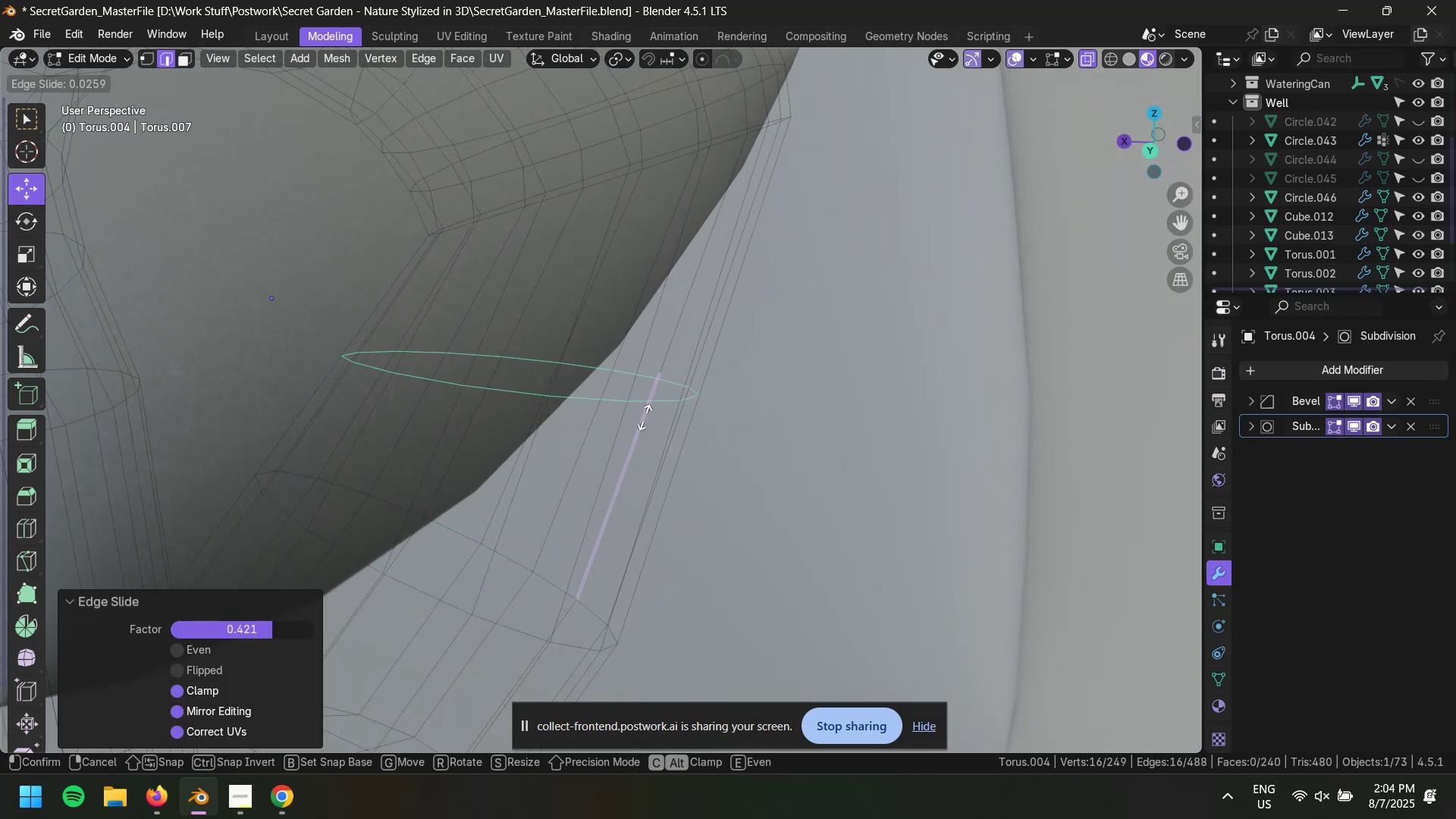 
left_click([645, 417])
 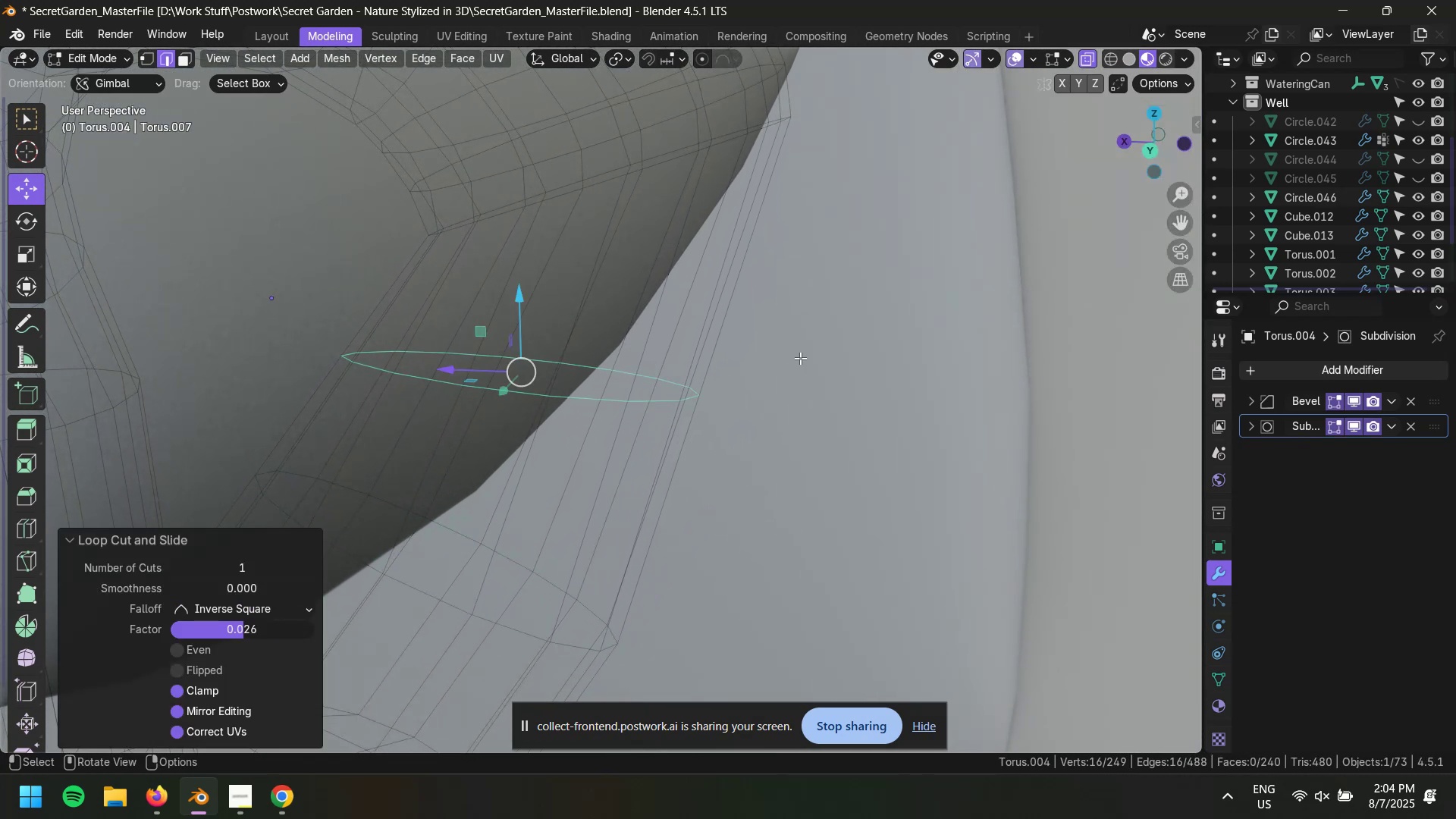 
key(Control+B)
 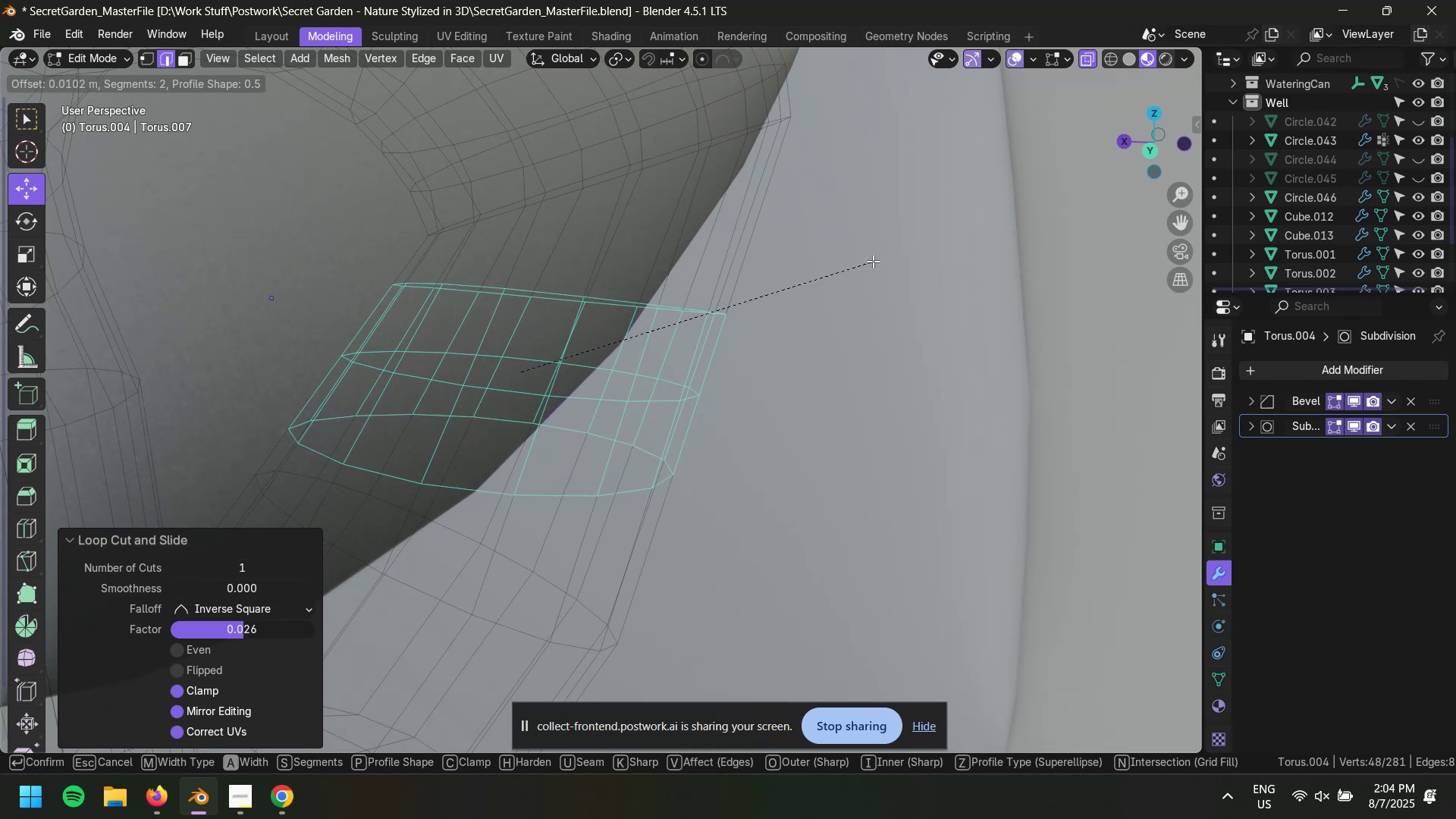 
wait(7.26)
 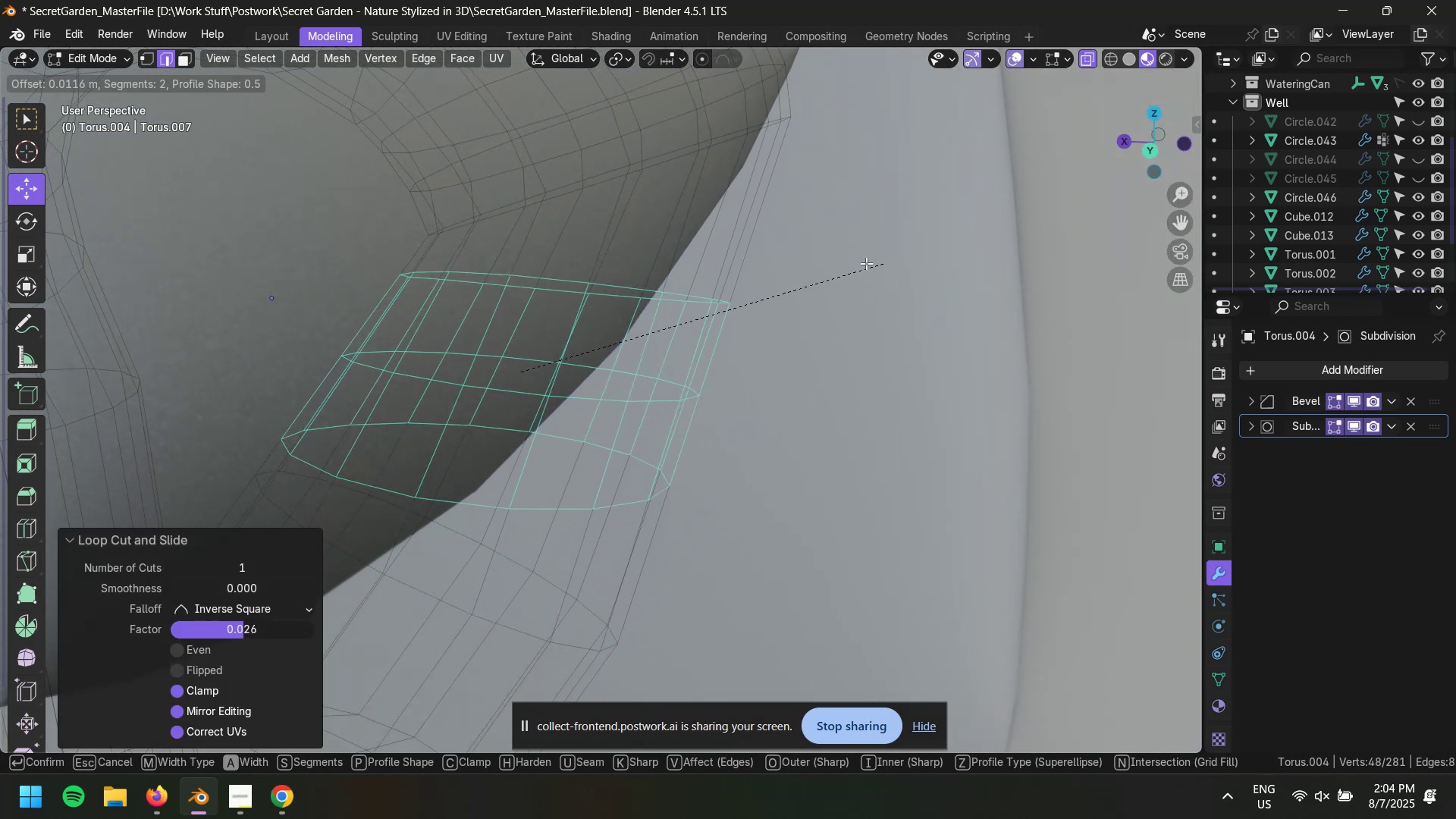 
left_click([869, 261])
 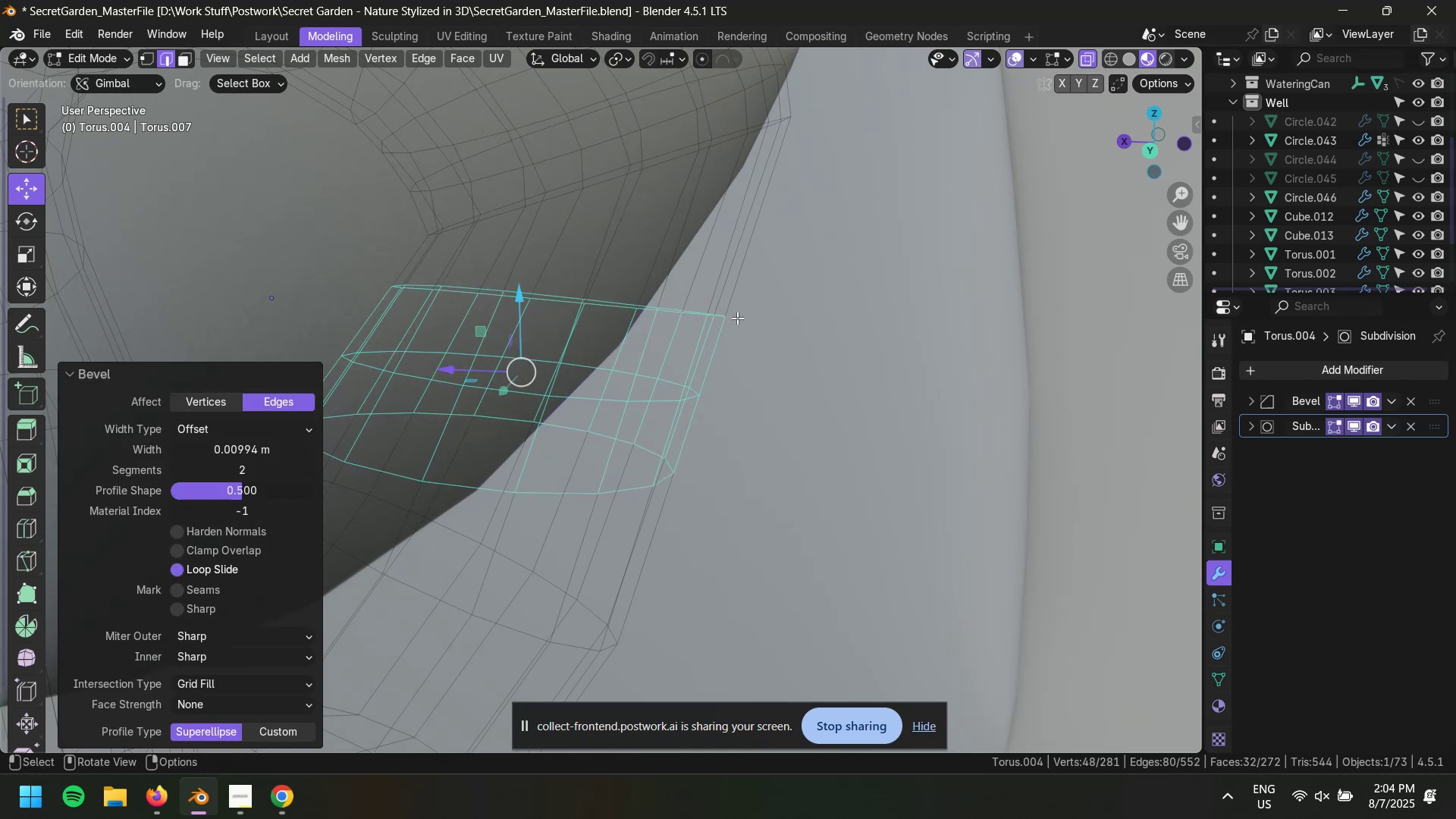 
scroll: coordinate [871, 253], scroll_direction: down, amount: 1.0
 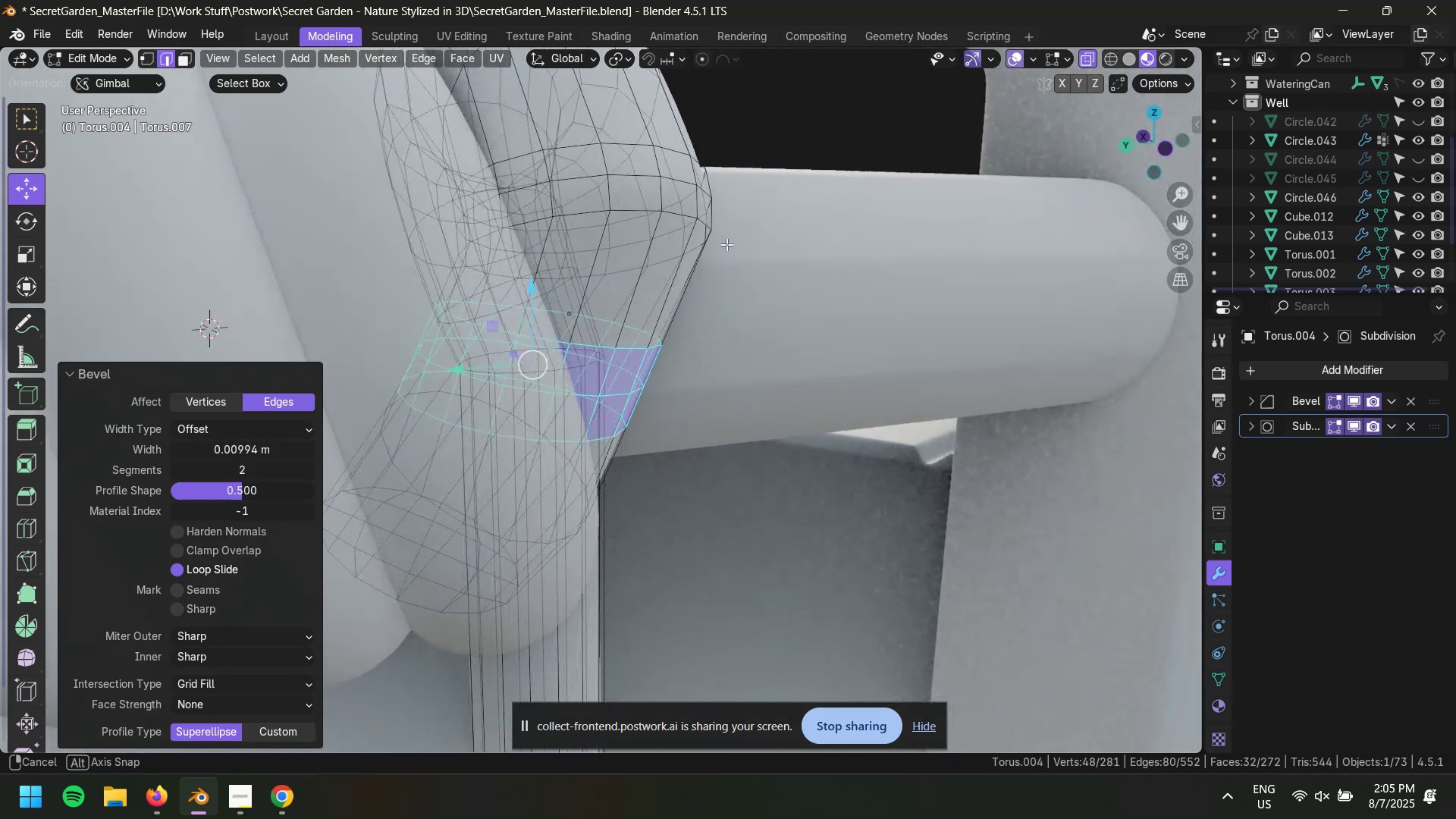 
key(Control+Z)
 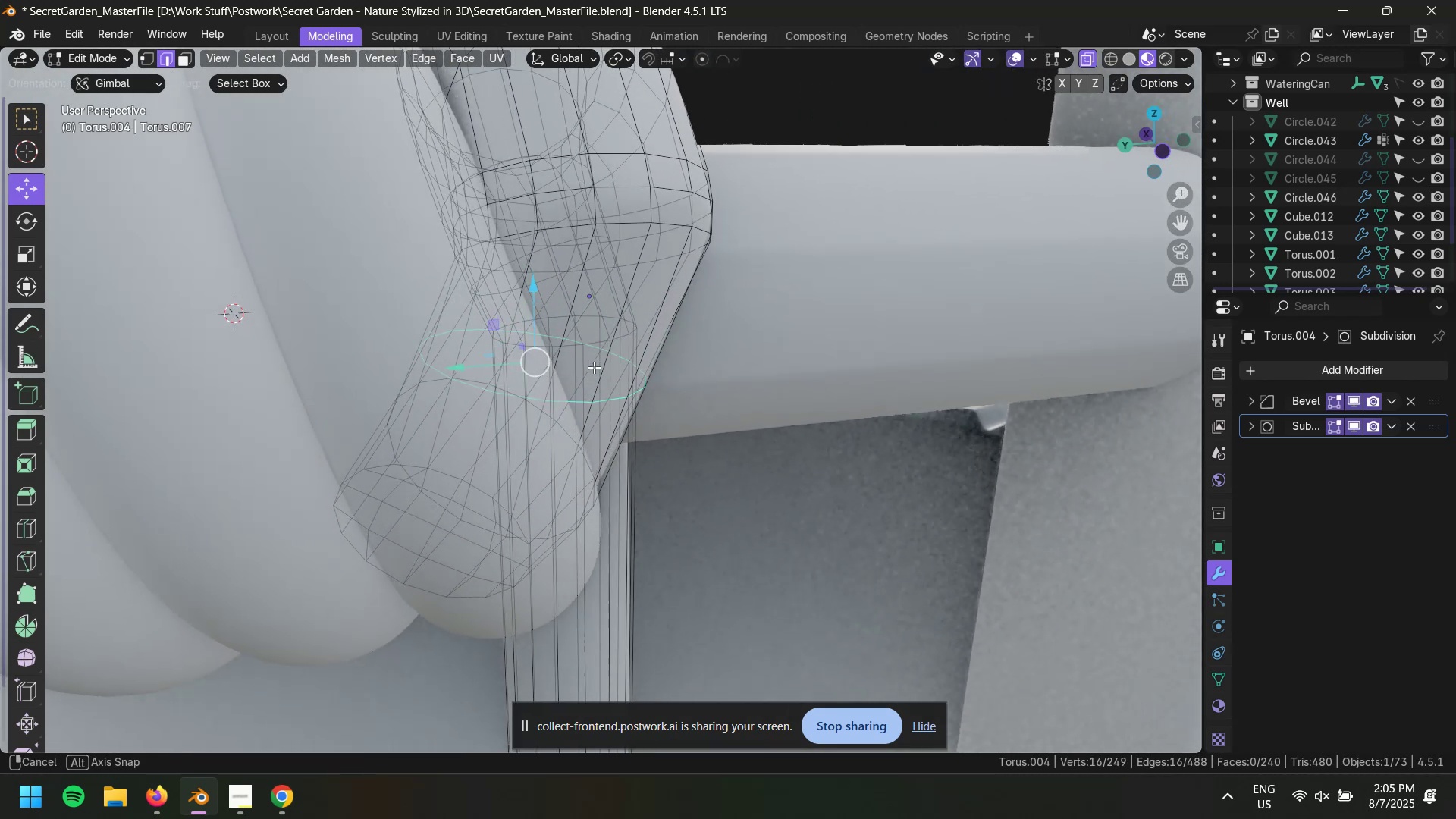 
scroll: coordinate [591, 358], scroll_direction: down, amount: 4.0
 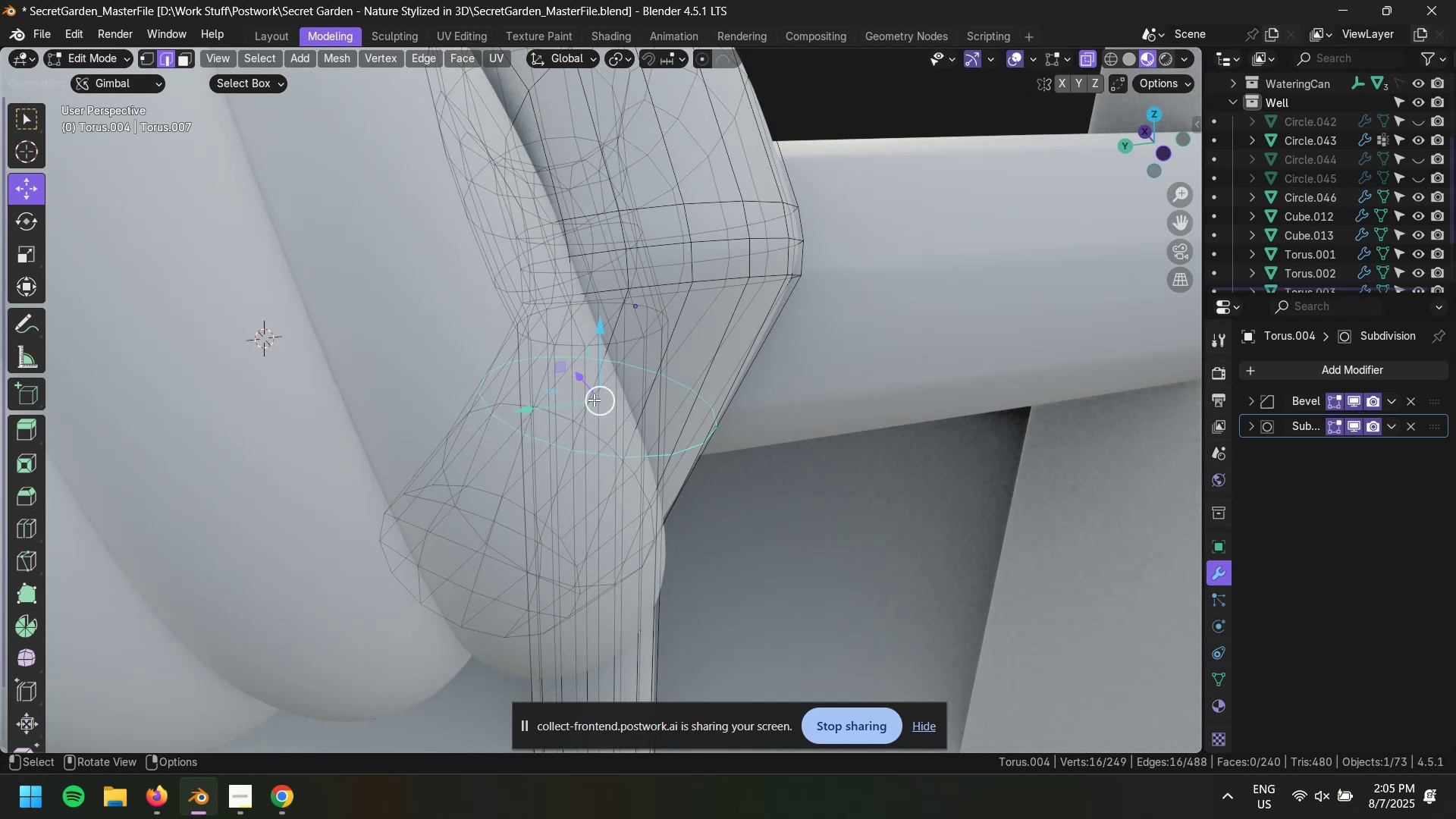 
left_click_drag(start_coordinate=[596, 400], to_coordinate=[640, 416])
 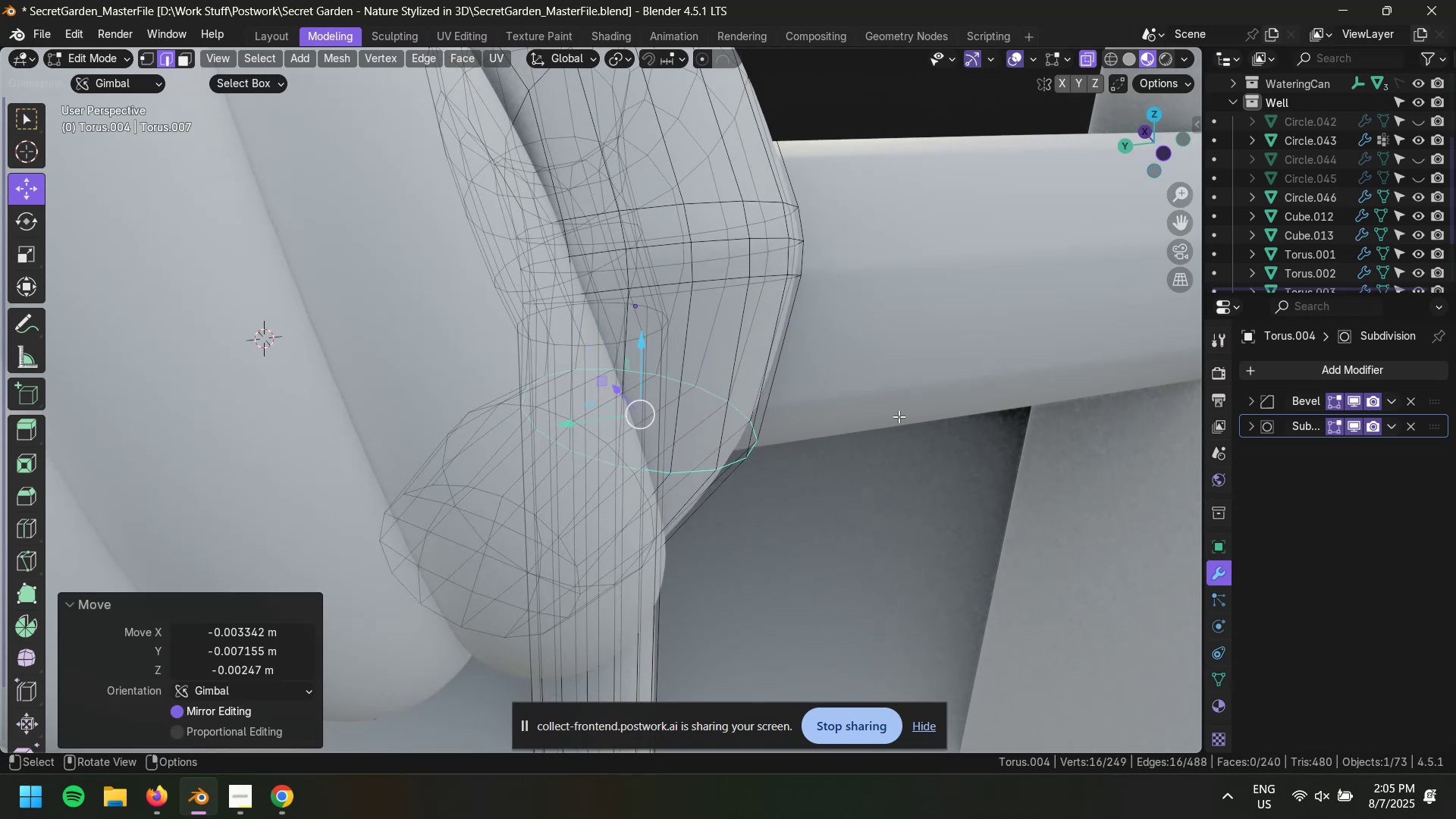 
key(Tab)
 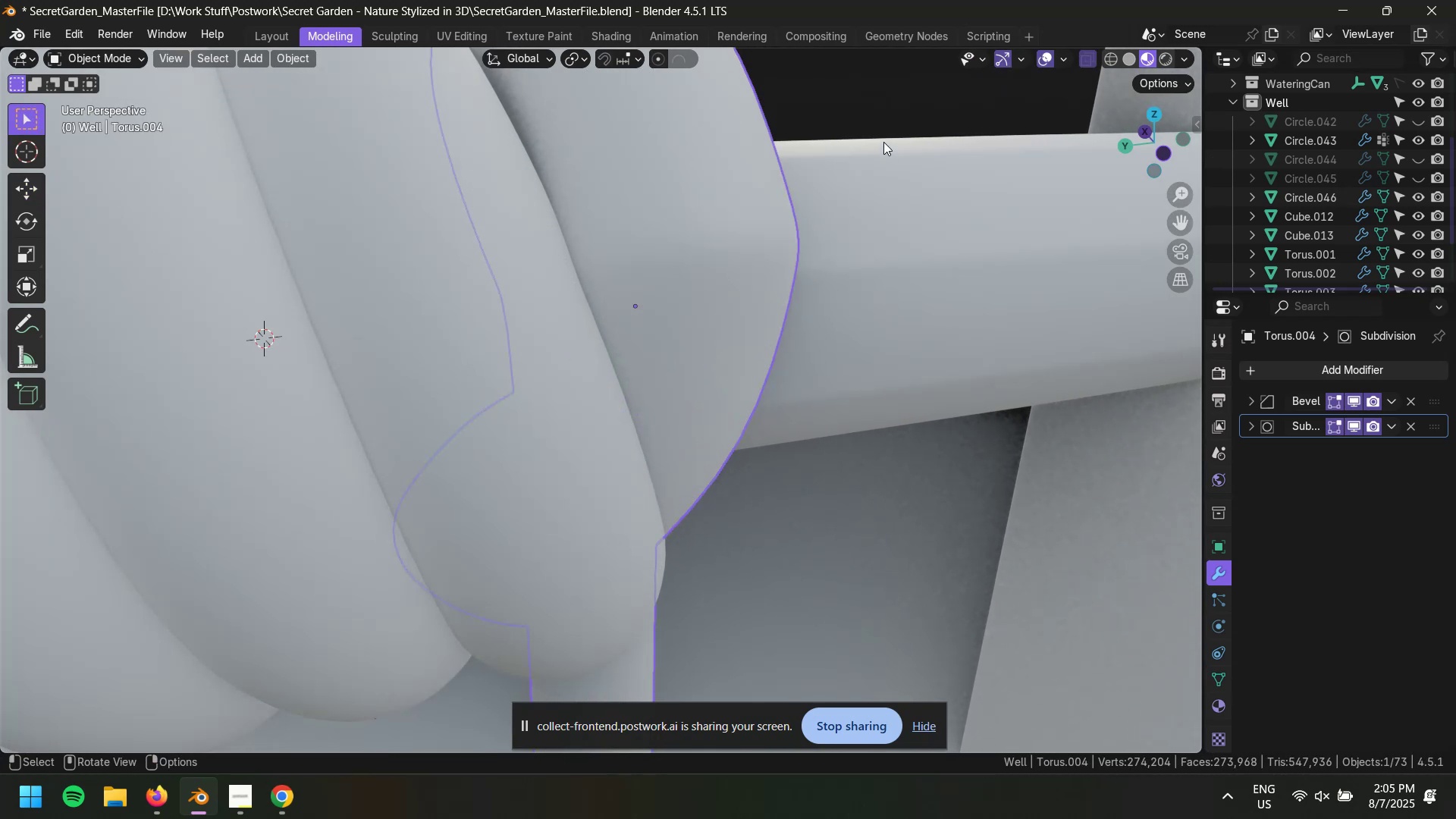 
left_click([882, 130])
 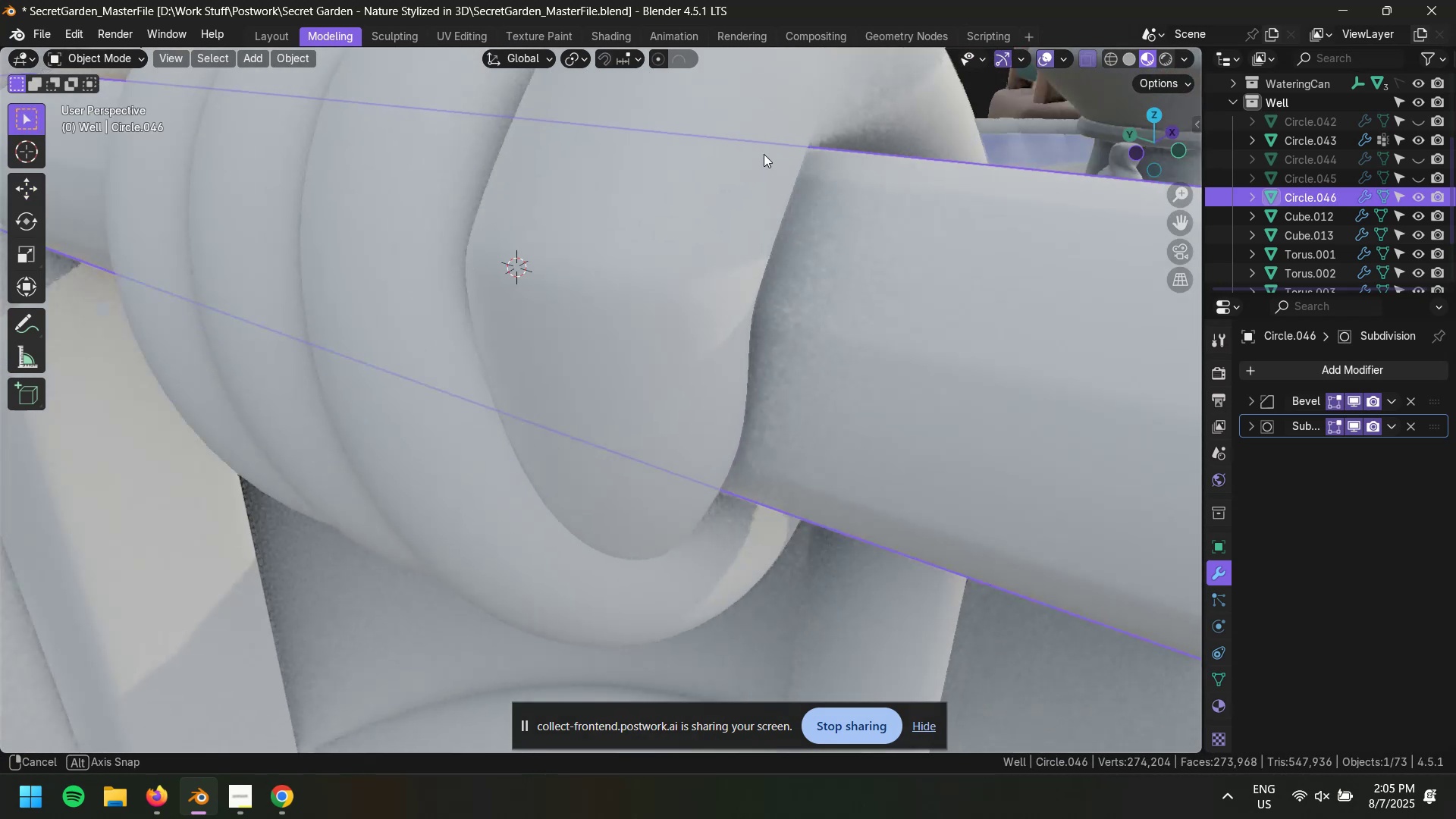 
scroll: coordinate [701, 153], scroll_direction: down, amount: 3.0
 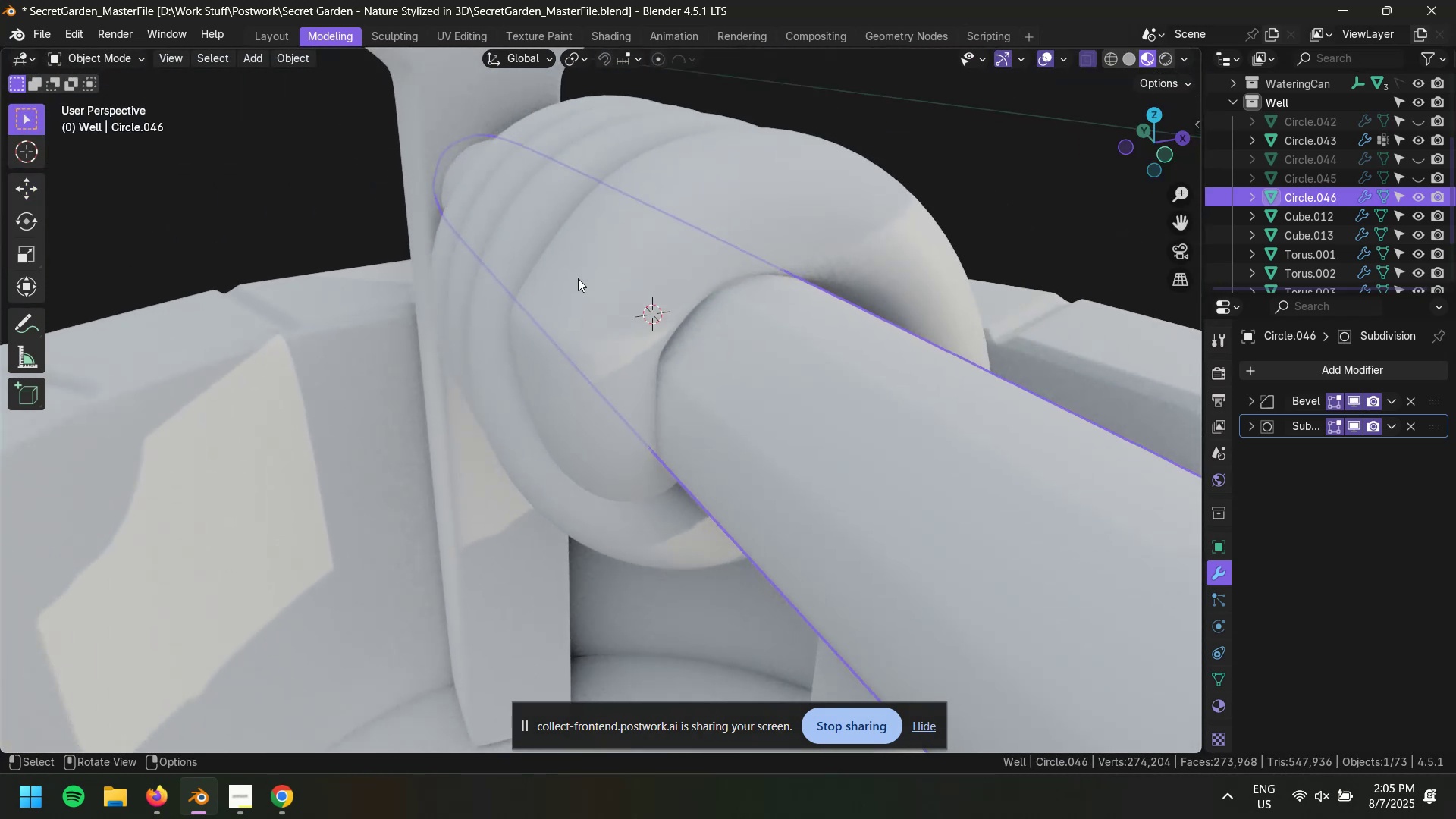 
left_click([577, 287])
 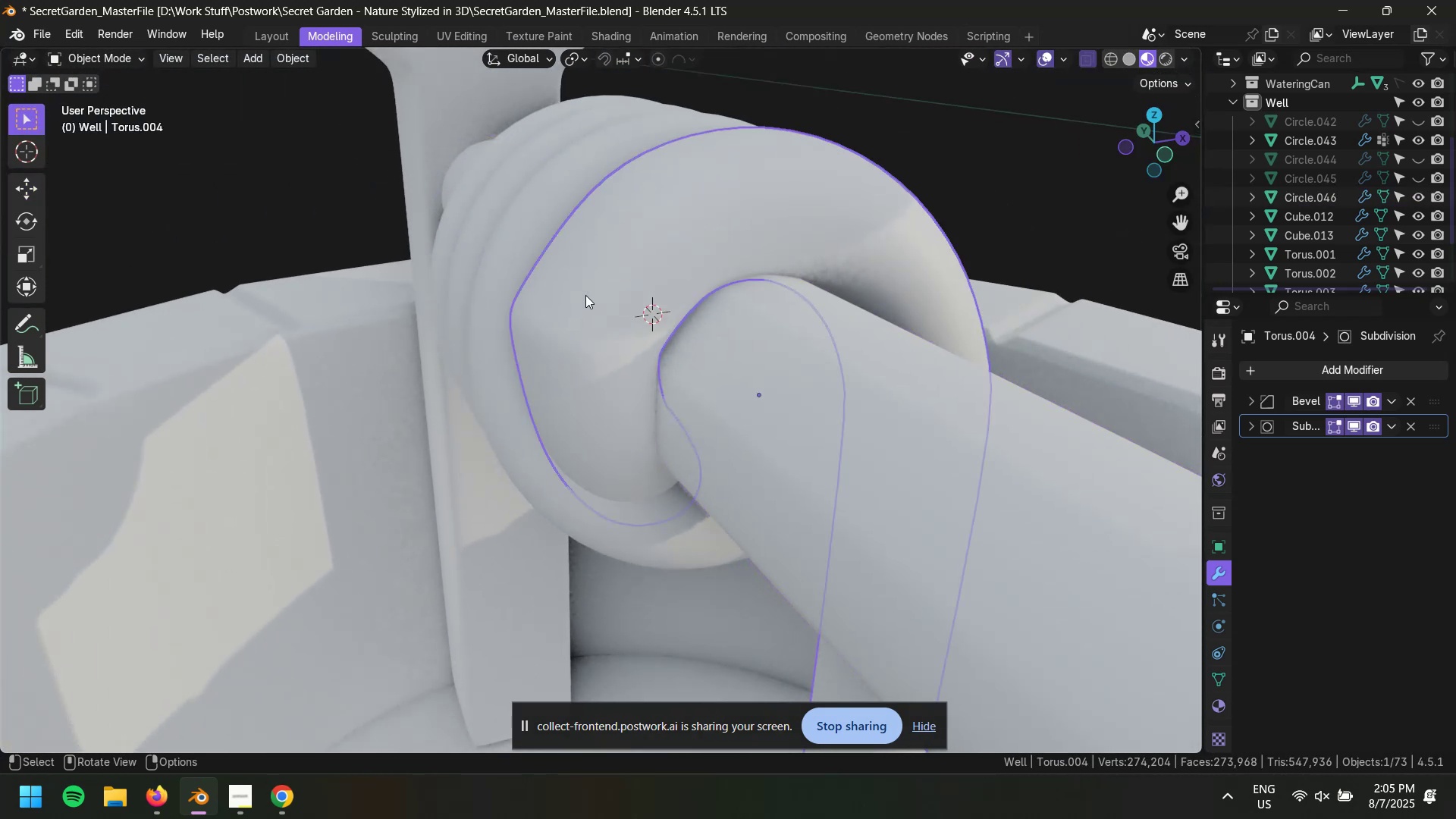 
key(Tab)
 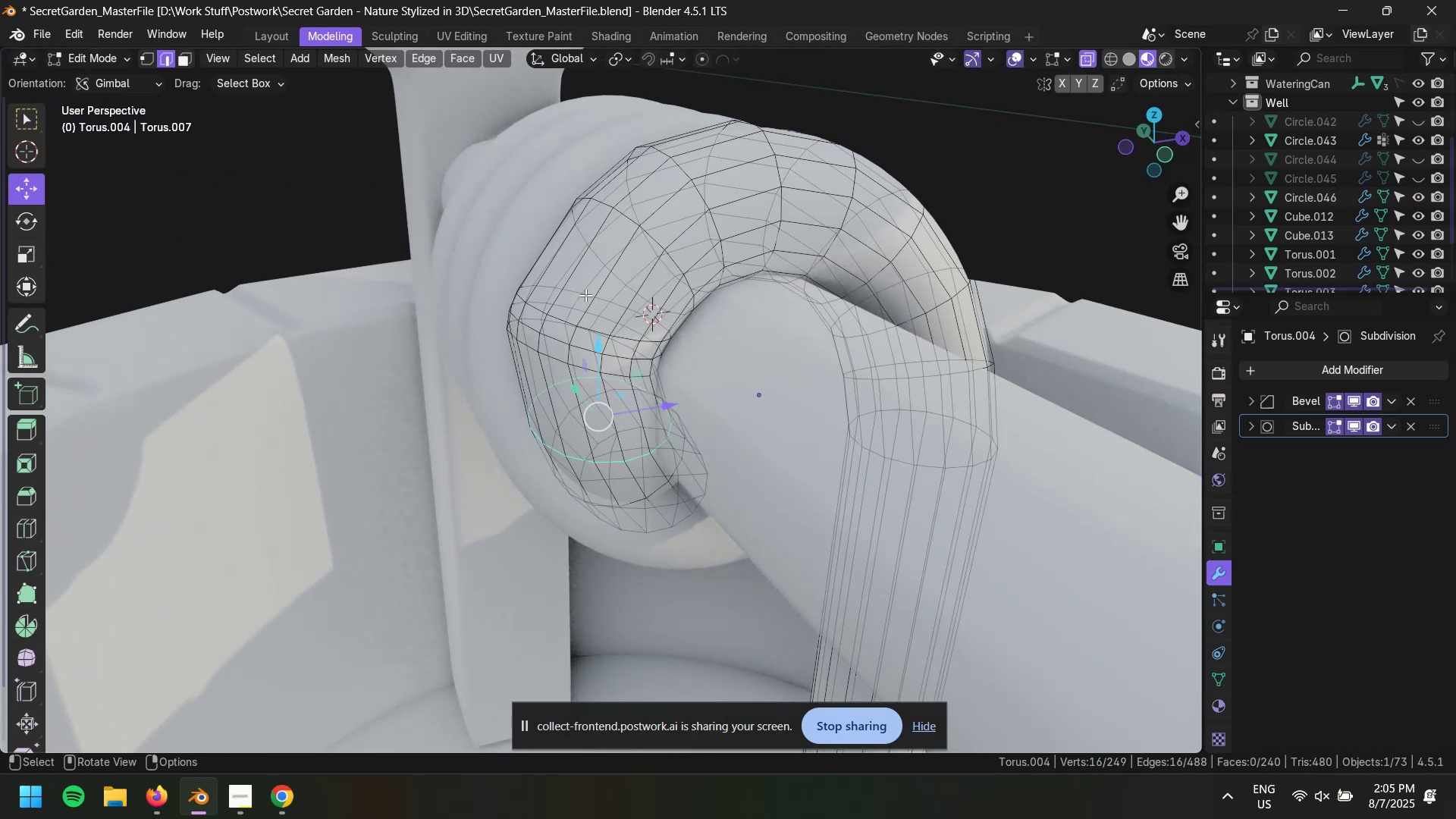 
scroll: coordinate [563, 310], scroll_direction: up, amount: 2.0
 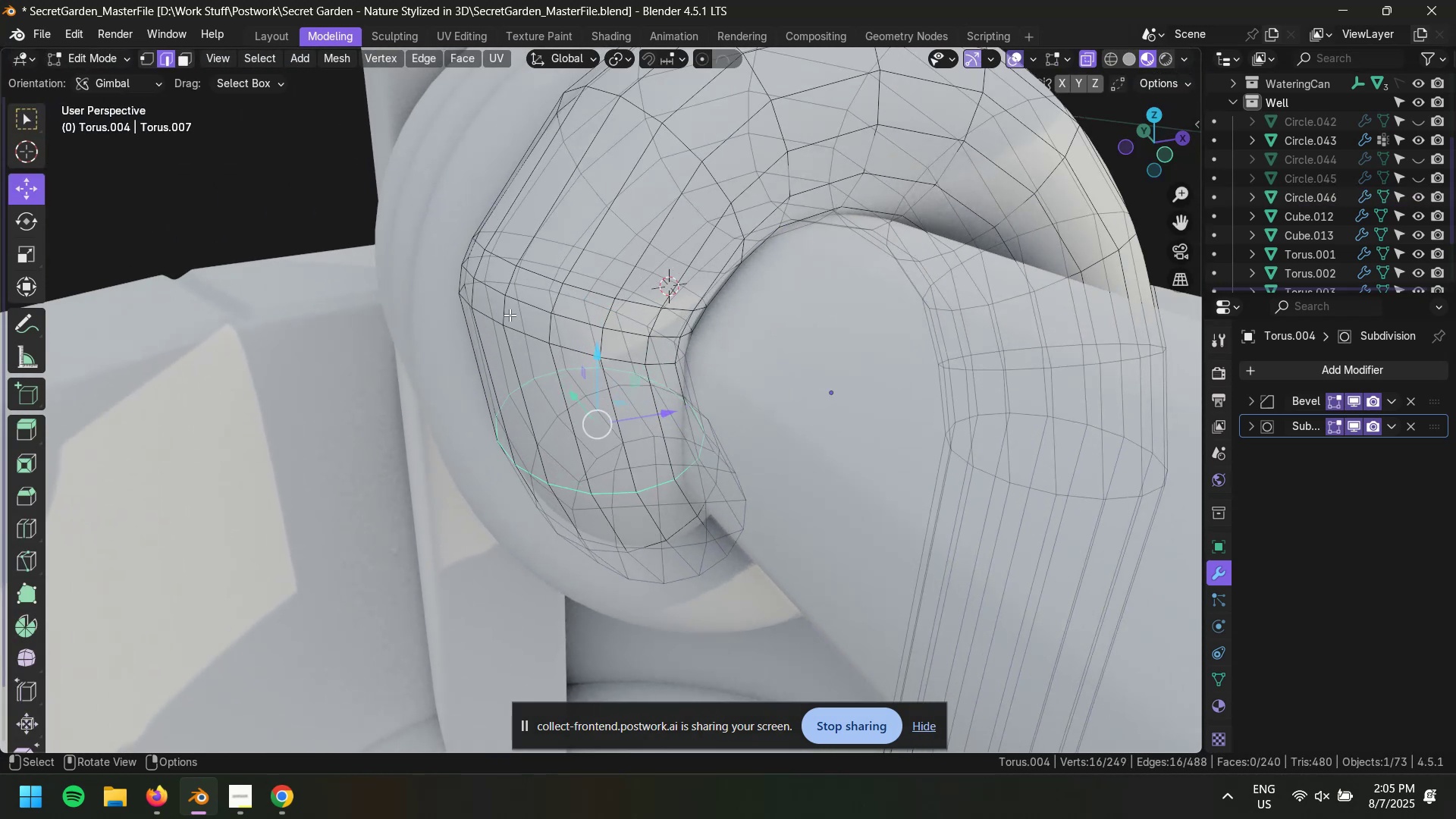 
hold_key(key=AltLeft, duration=0.46)
left_click([535, 333])
 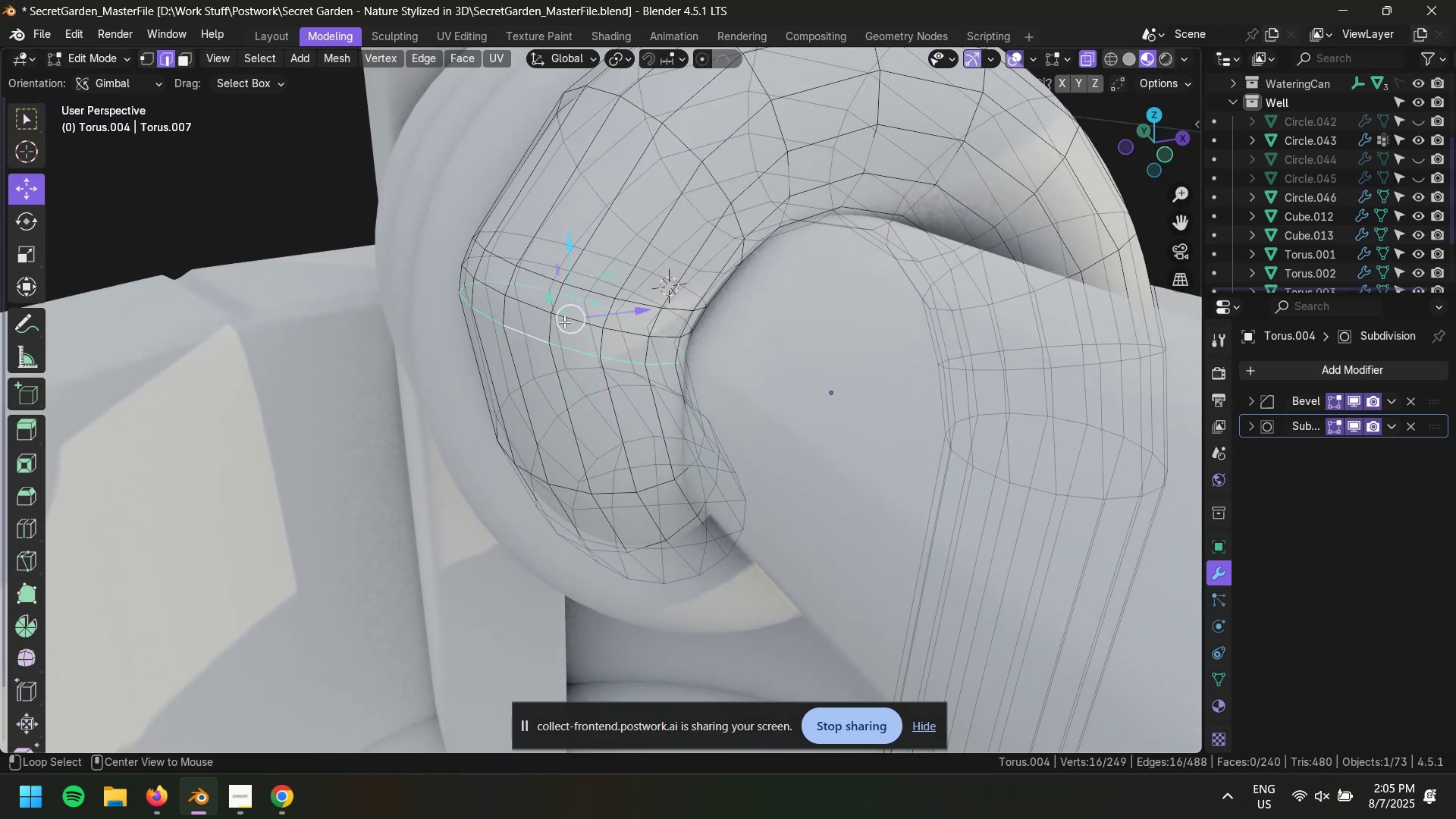 
key(Control+X)
 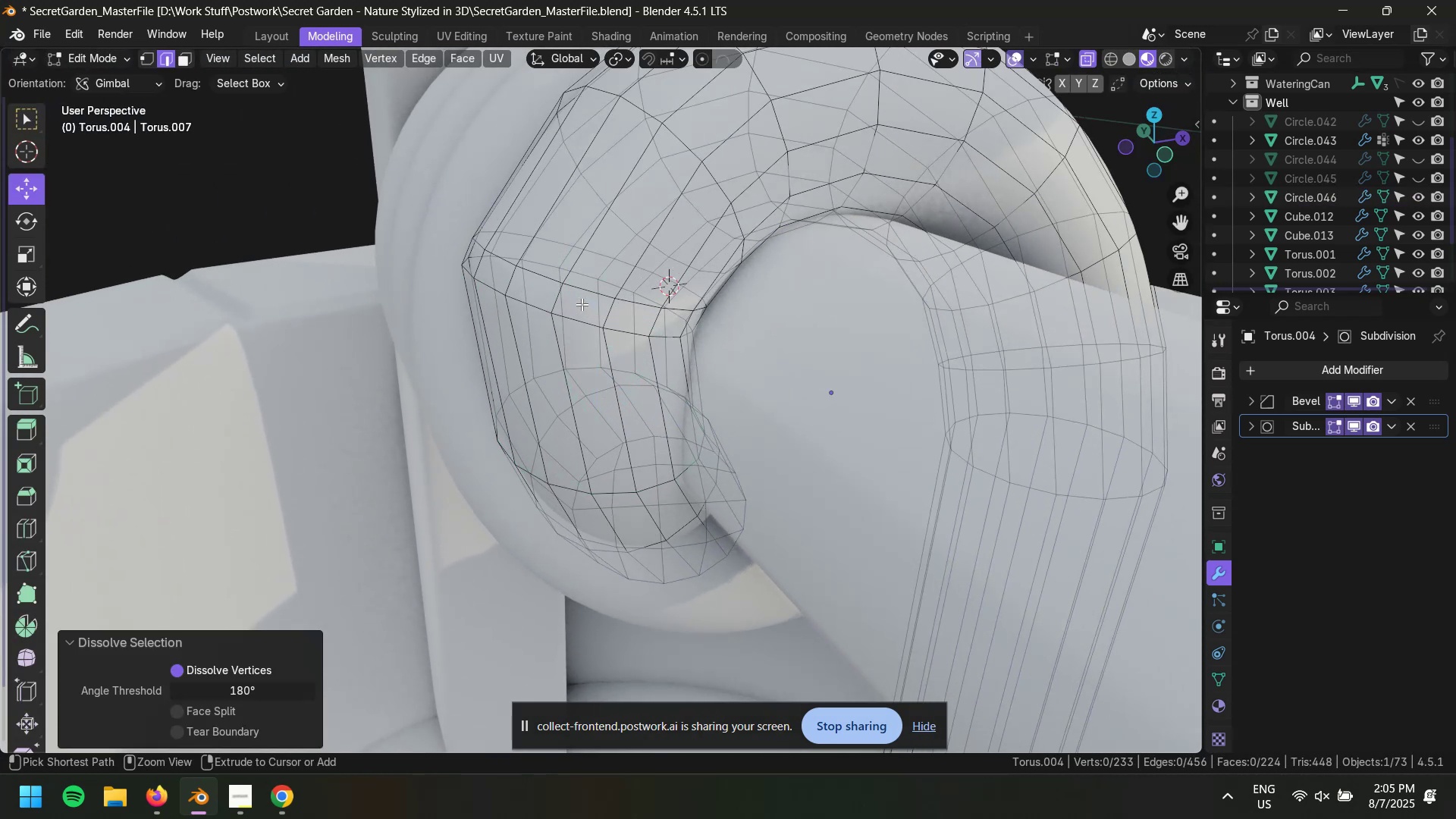 
key(Control+Shift+Z)
 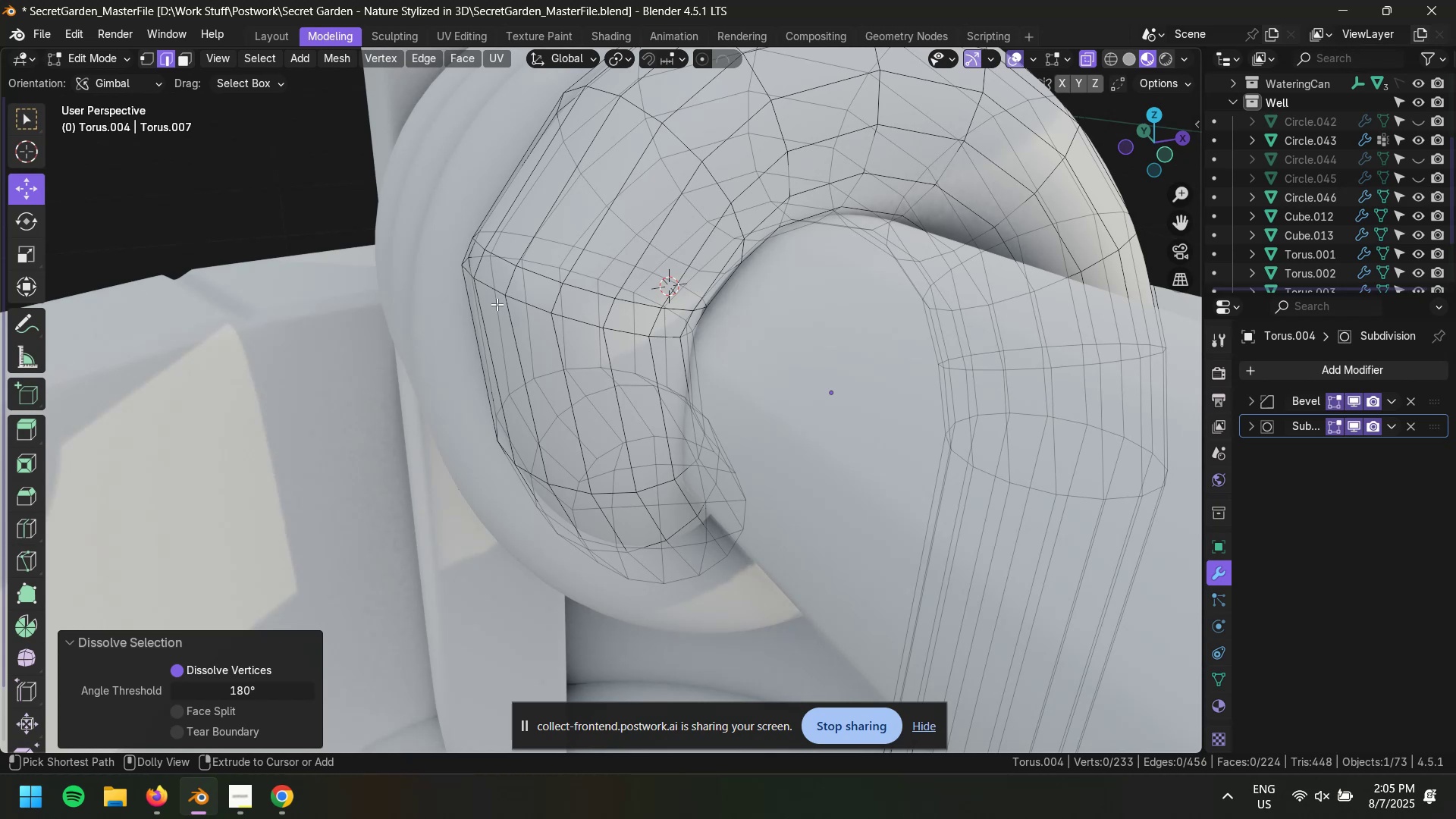 
key(Control+Z)
 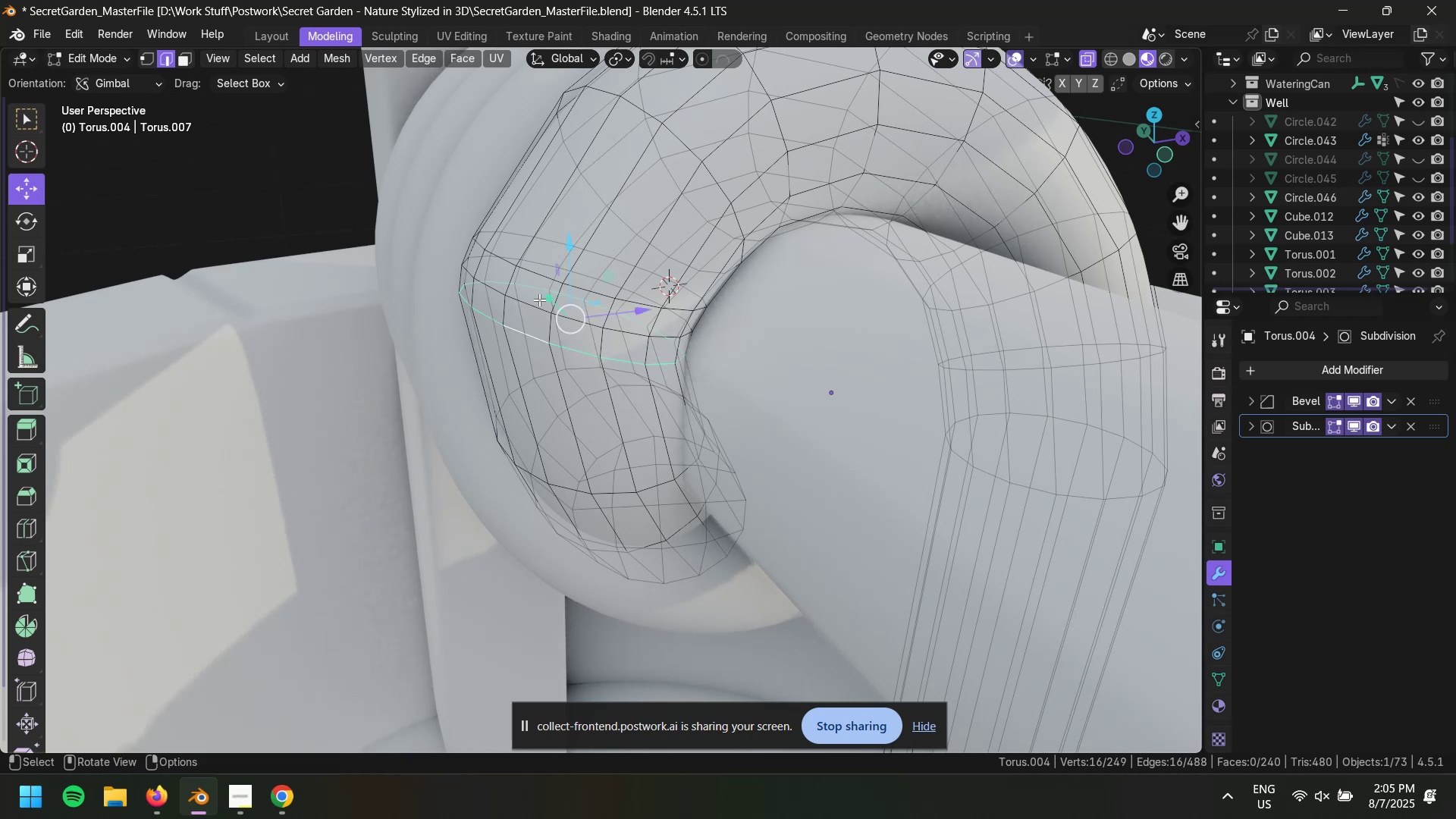 
hold_key(key=AltLeft, duration=0.82)
 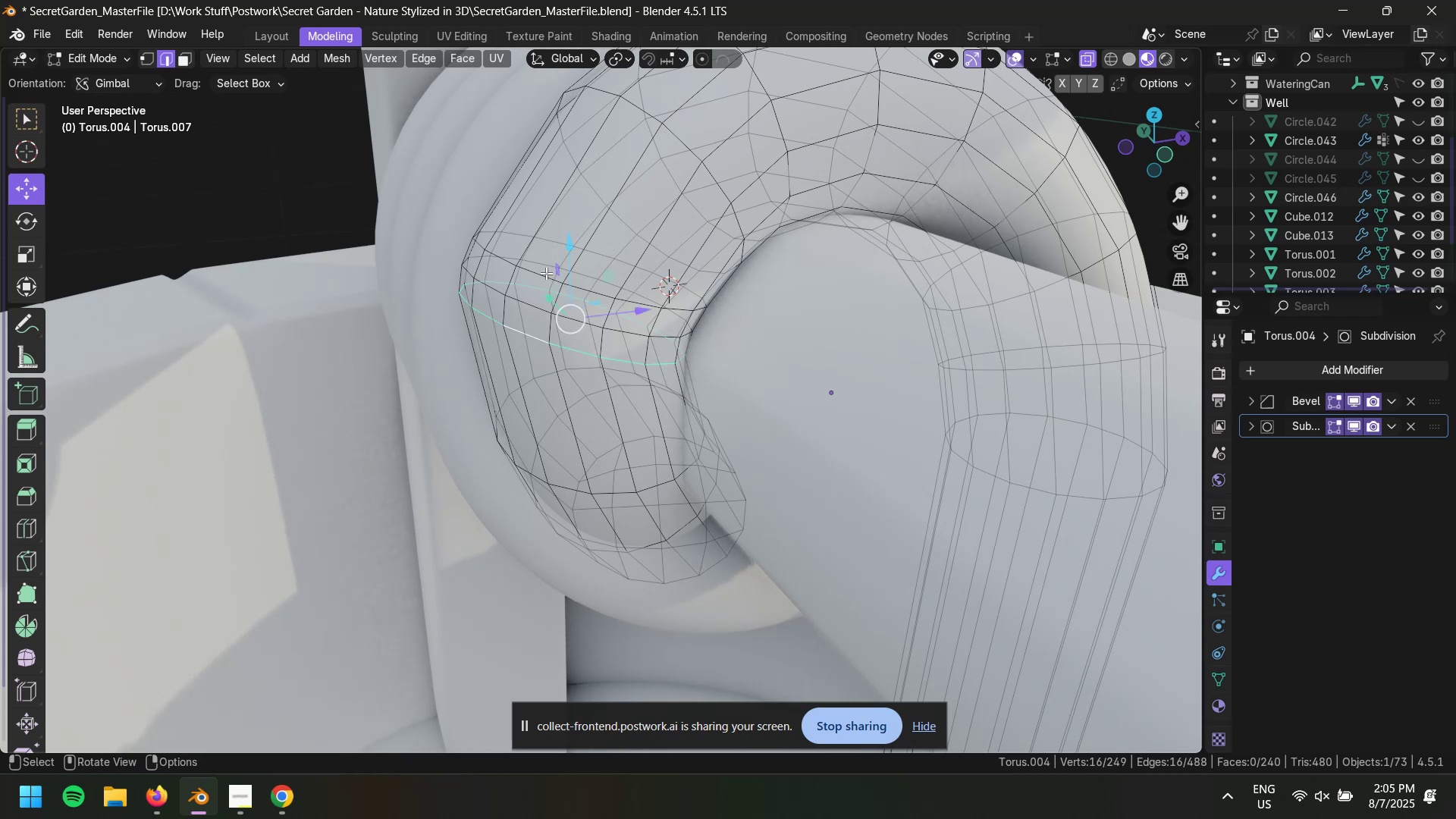 
left_click([546, 273])
 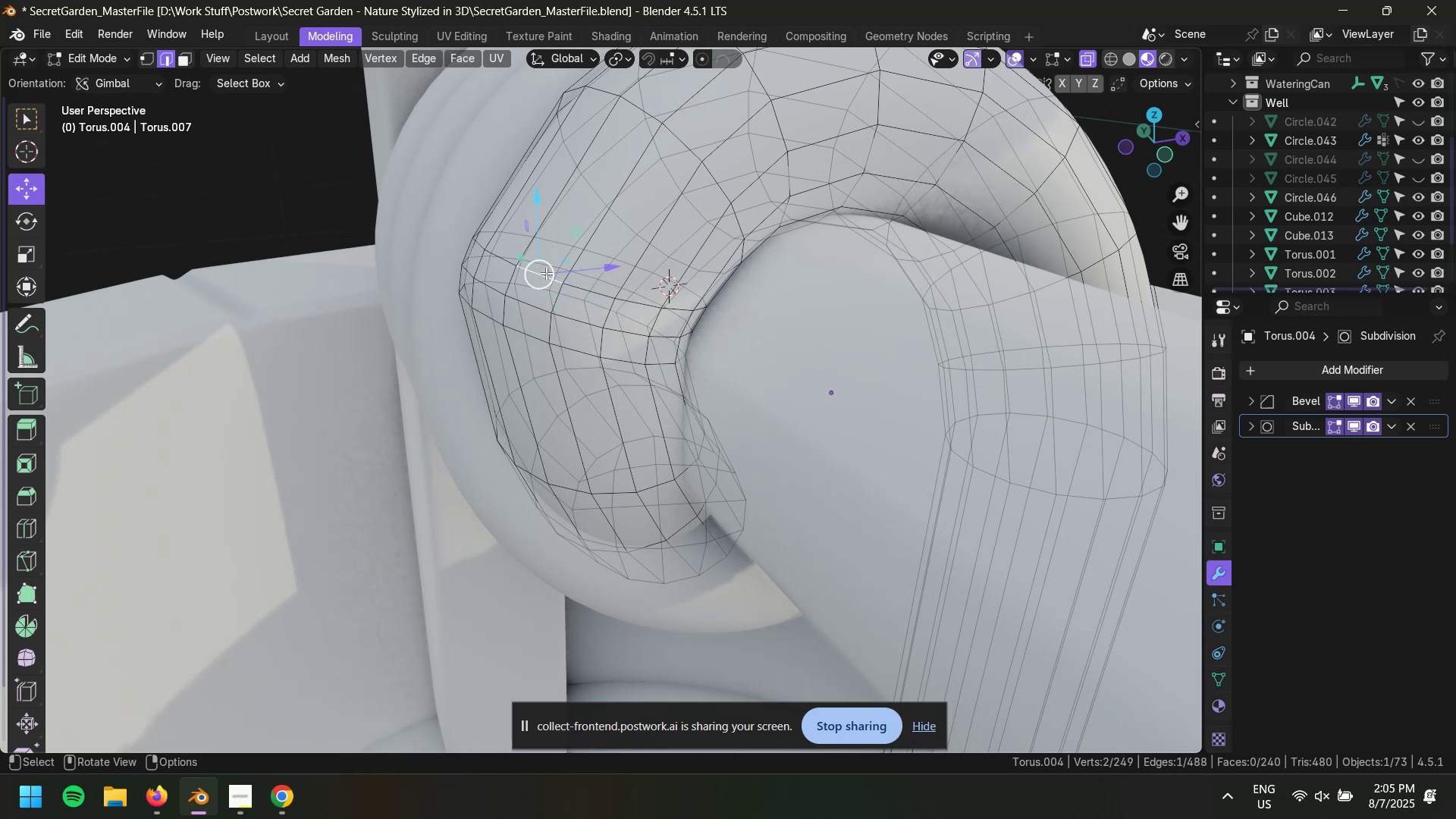 
key(Alt+AltLeft)
 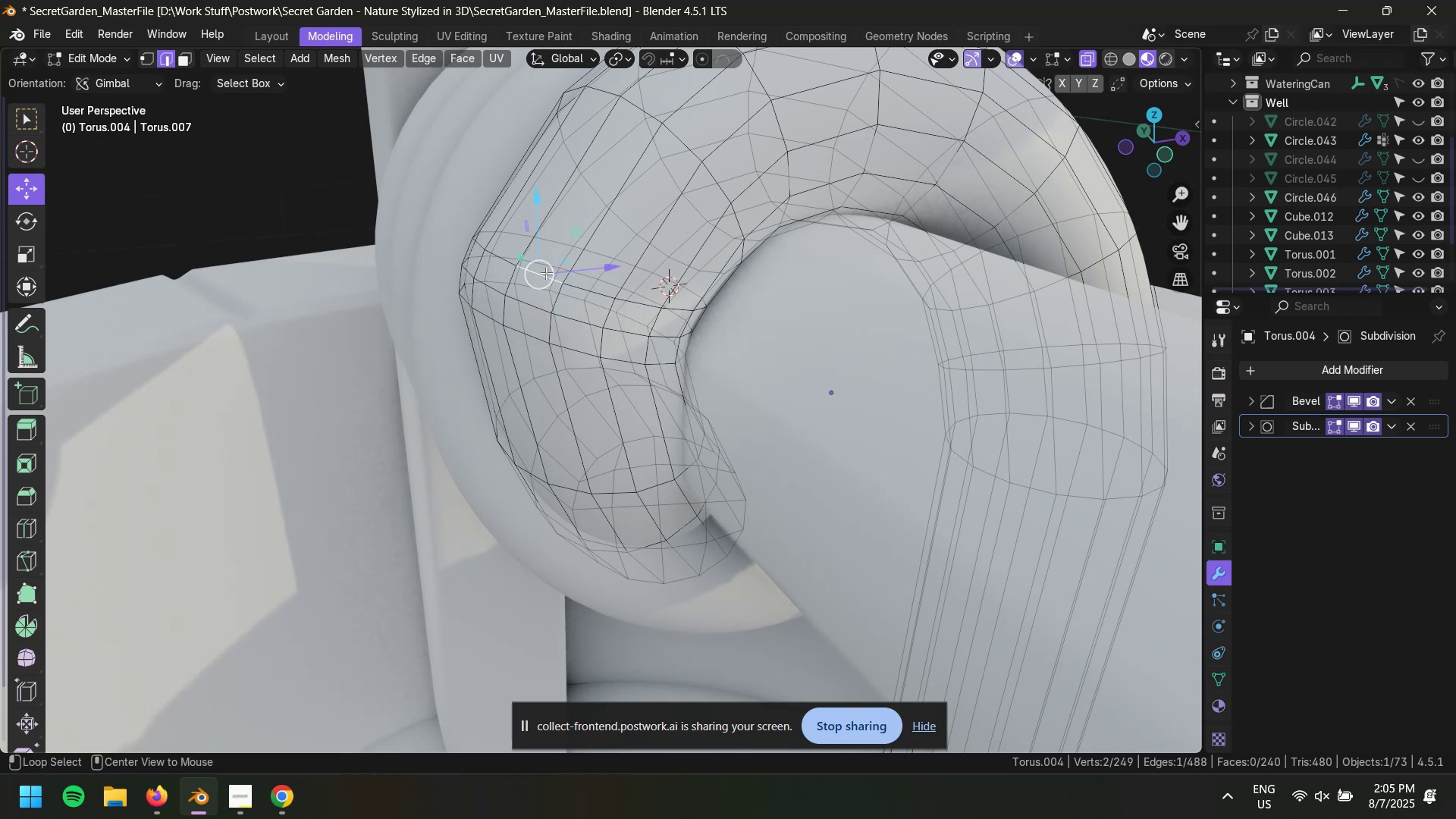 
left_click([546, 273])
 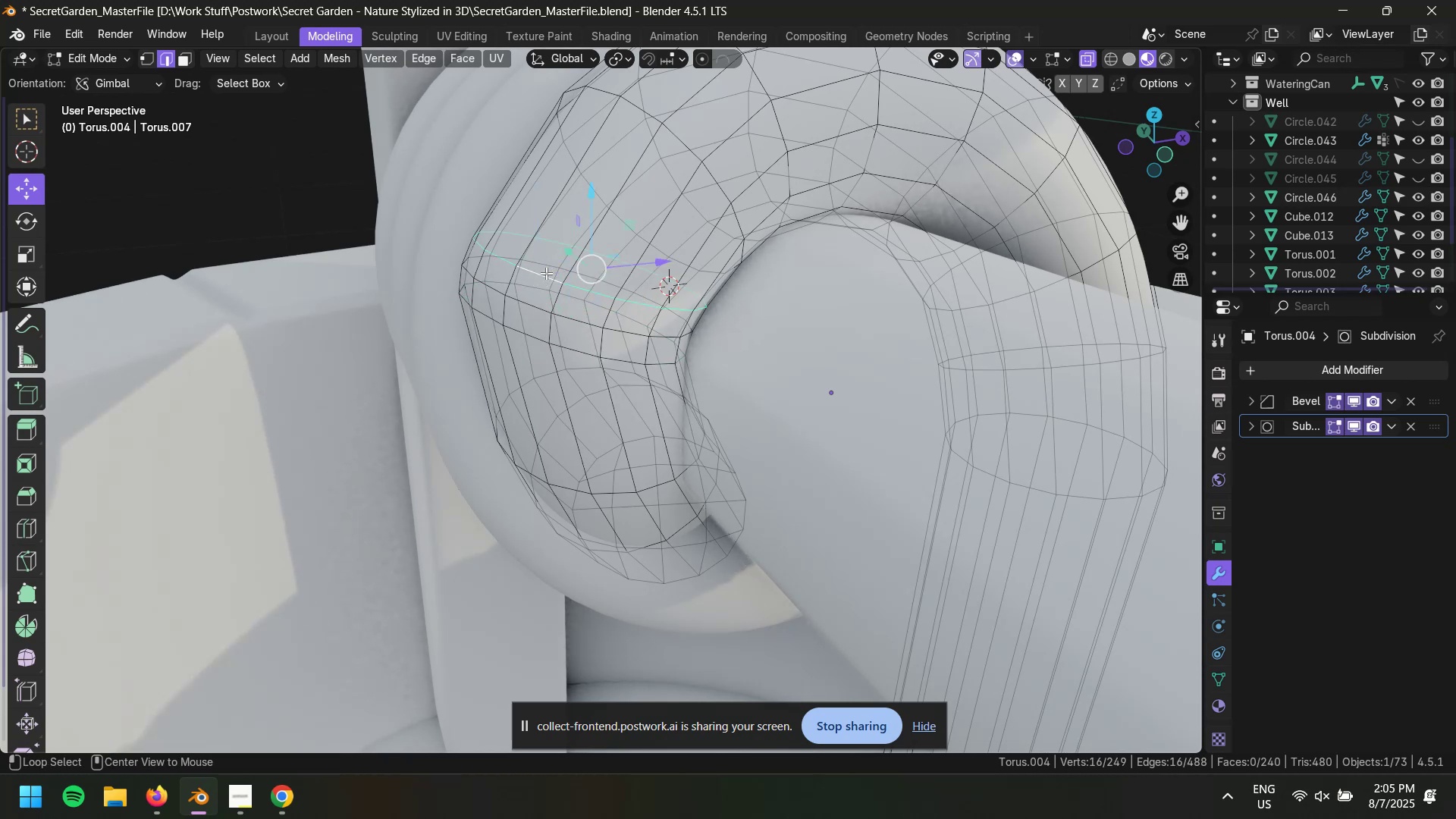 
type(gg)
 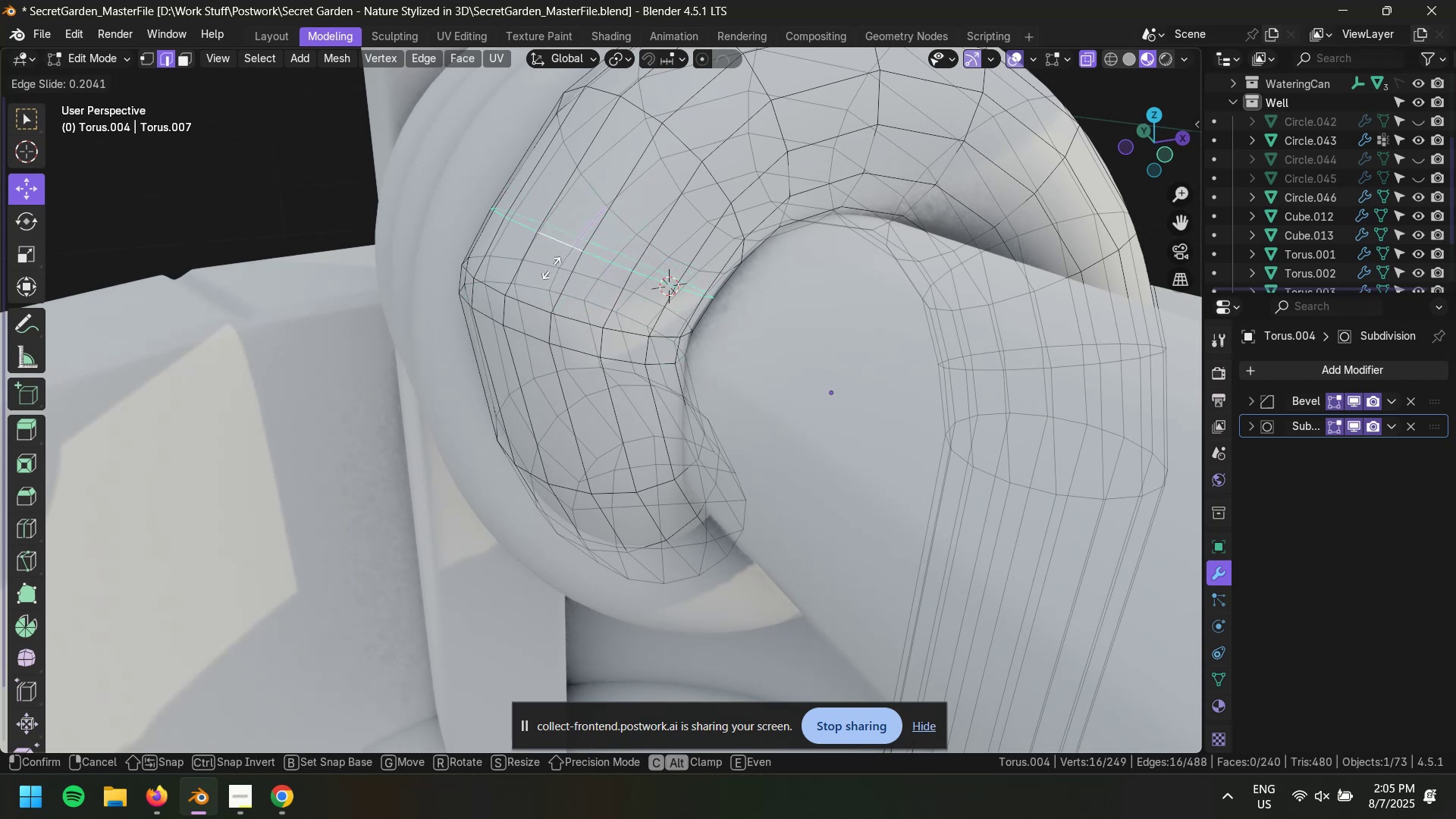 
left_click([554, 265])
 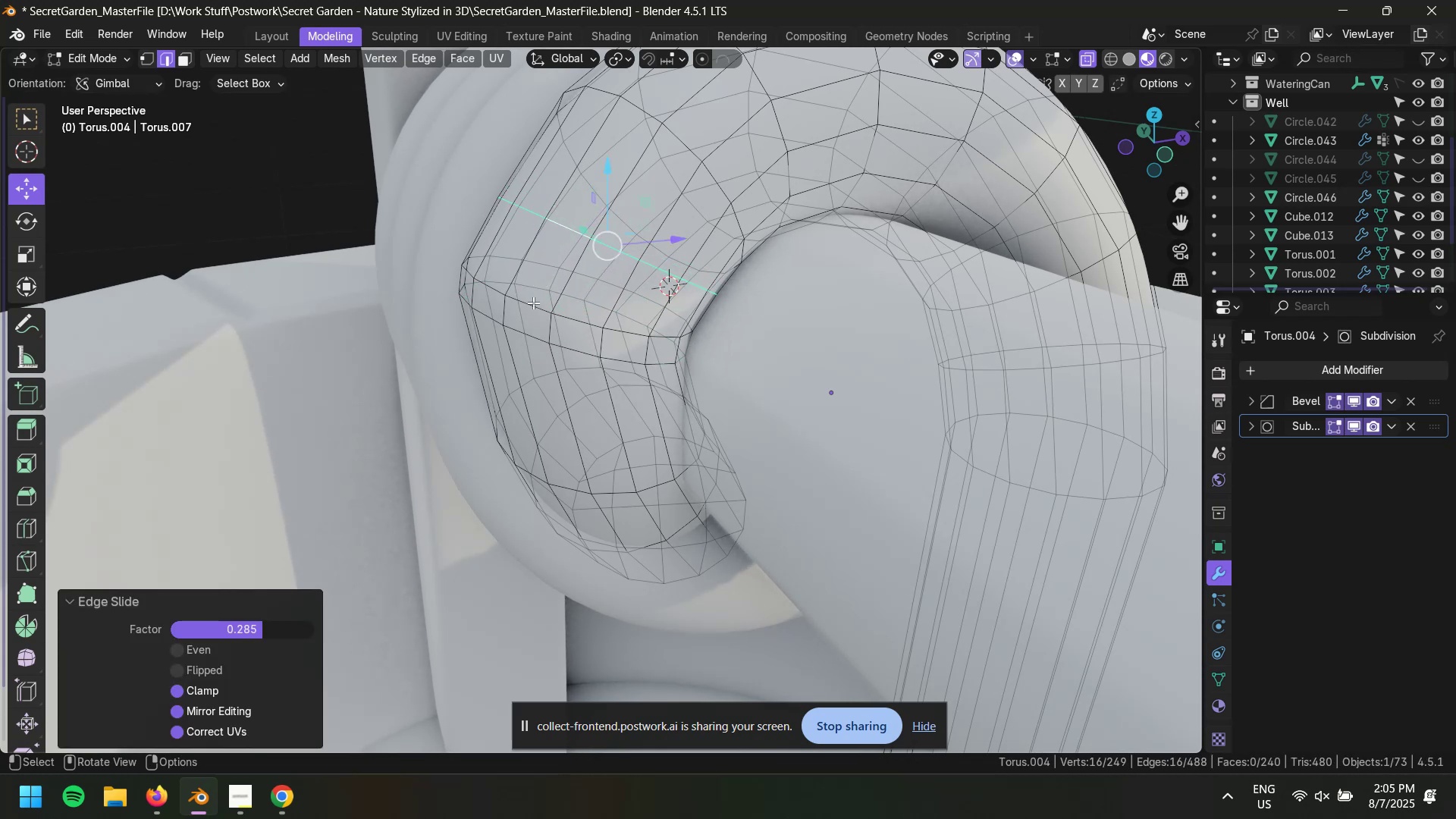 
hold_key(key=AltLeft, duration=0.54)
left_click([528, 335])
 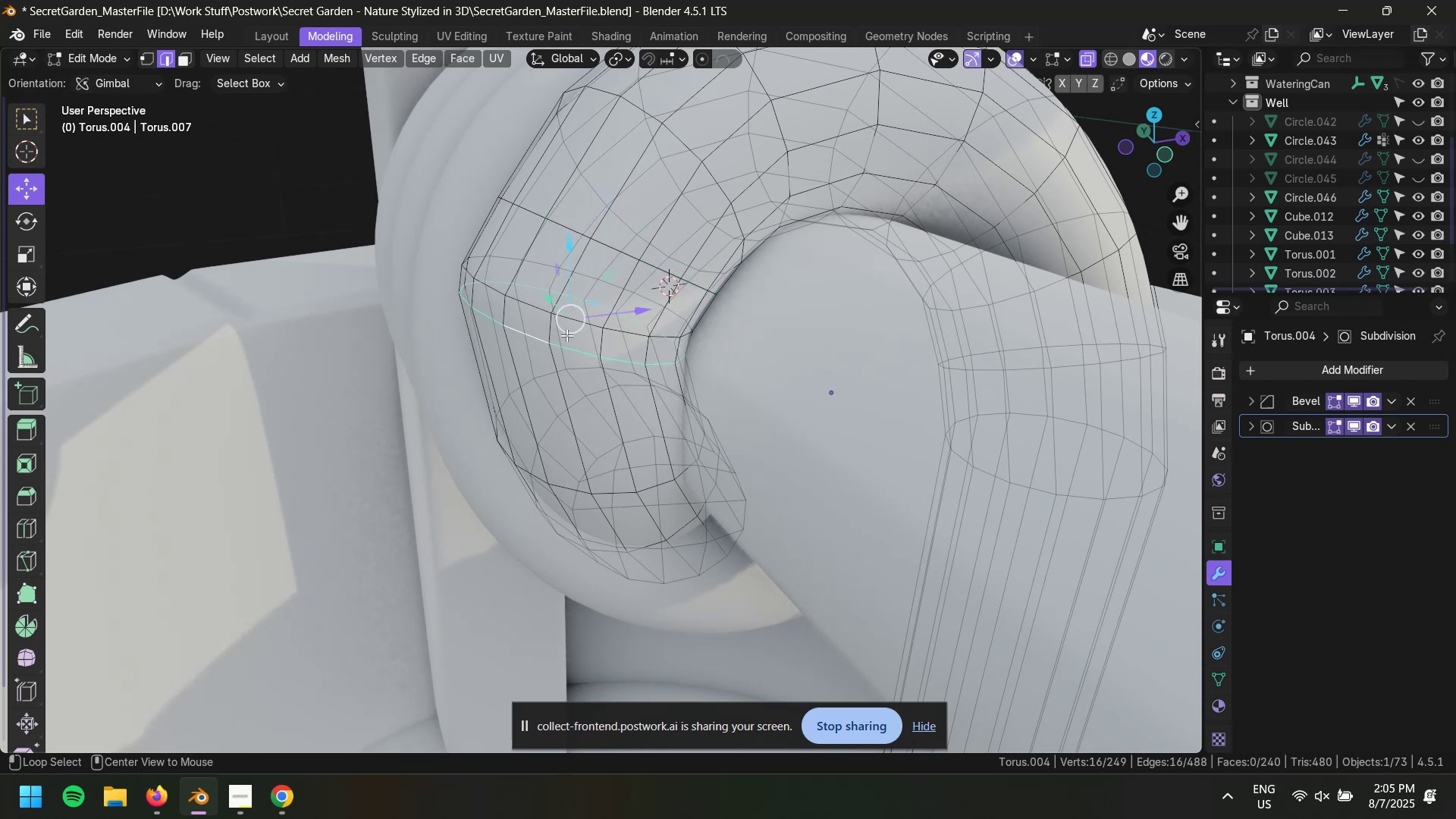 
type(gg)
 